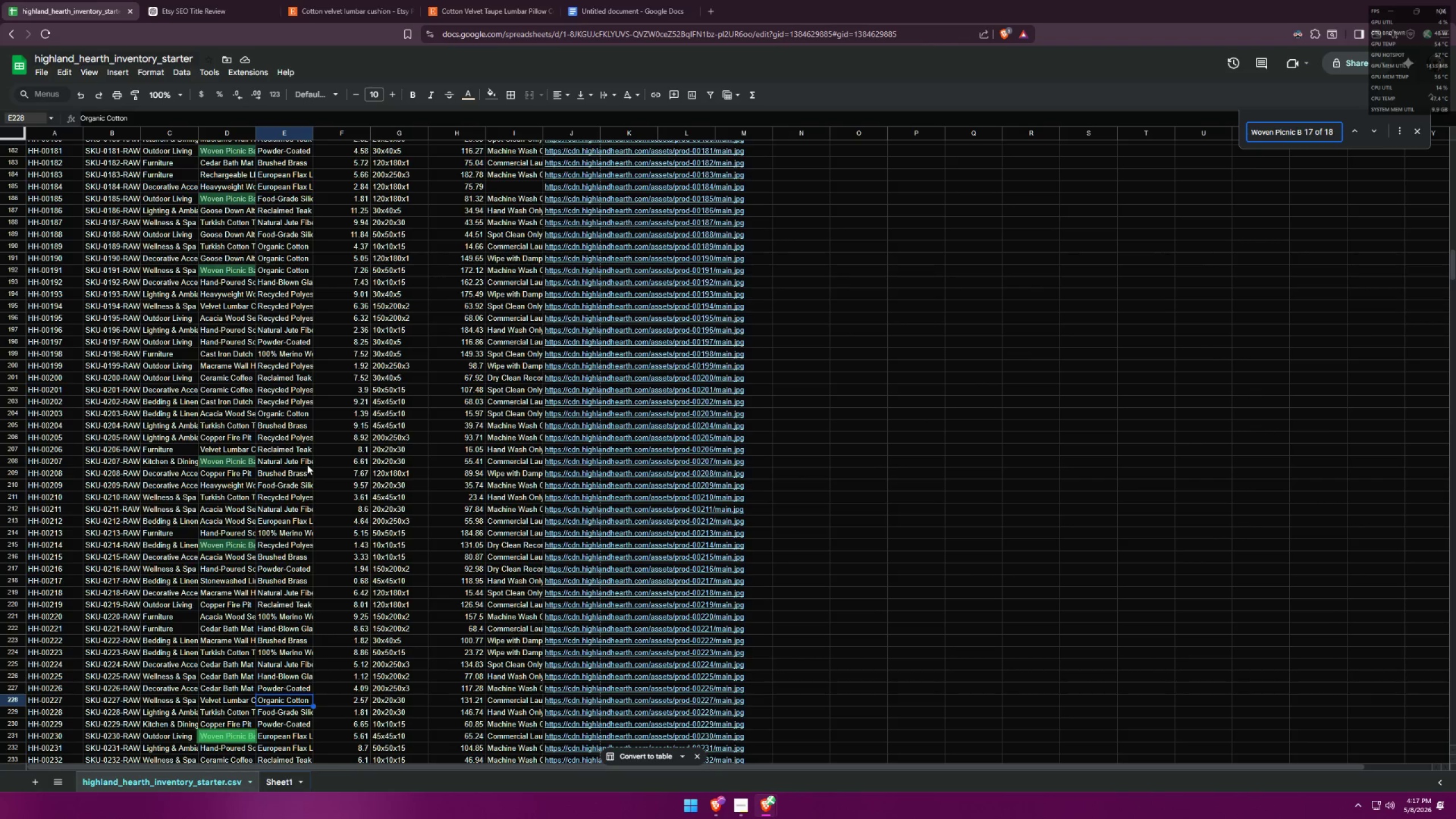 
wait(5.97)
 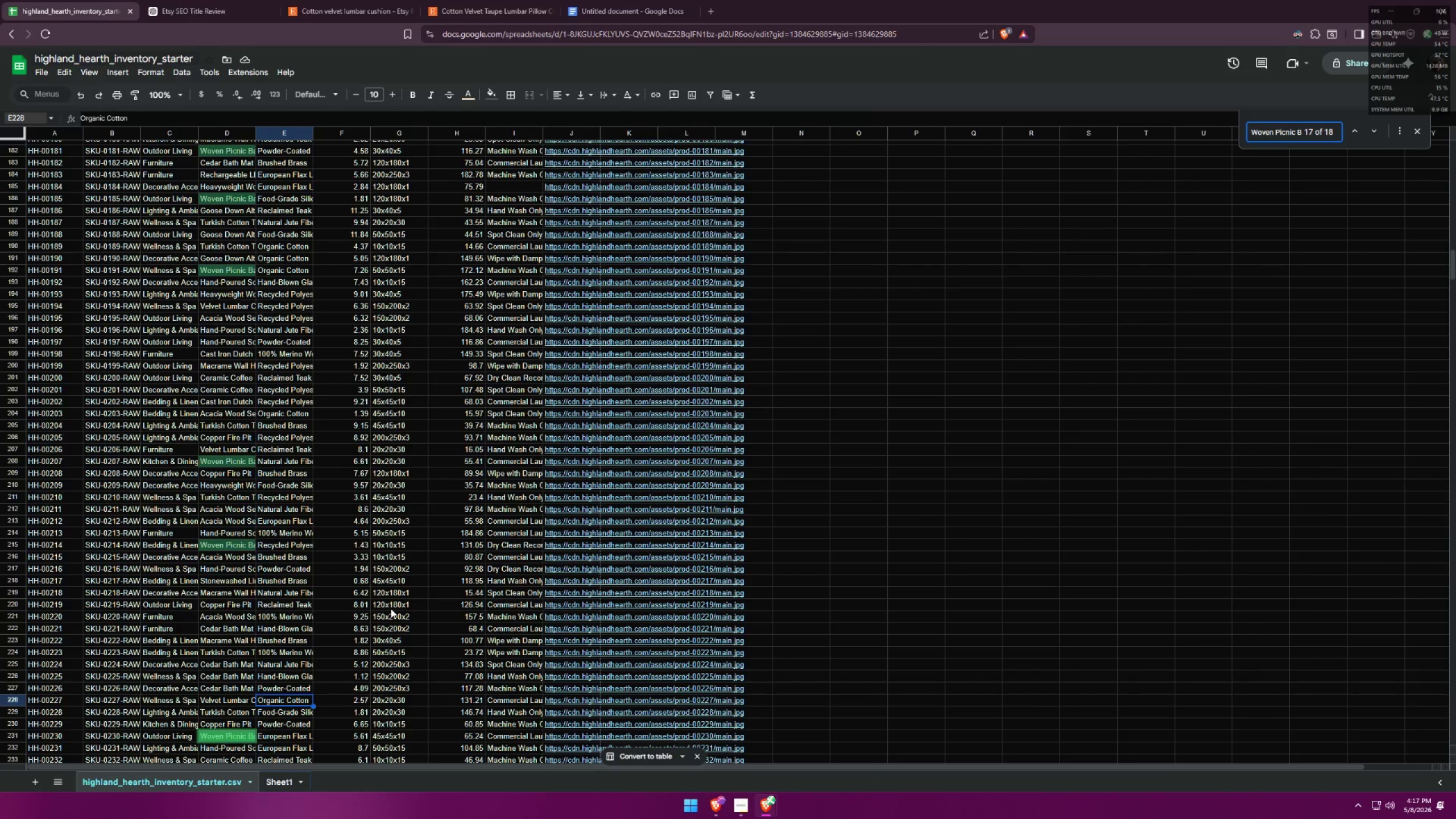 
left_click([1376, 129])
 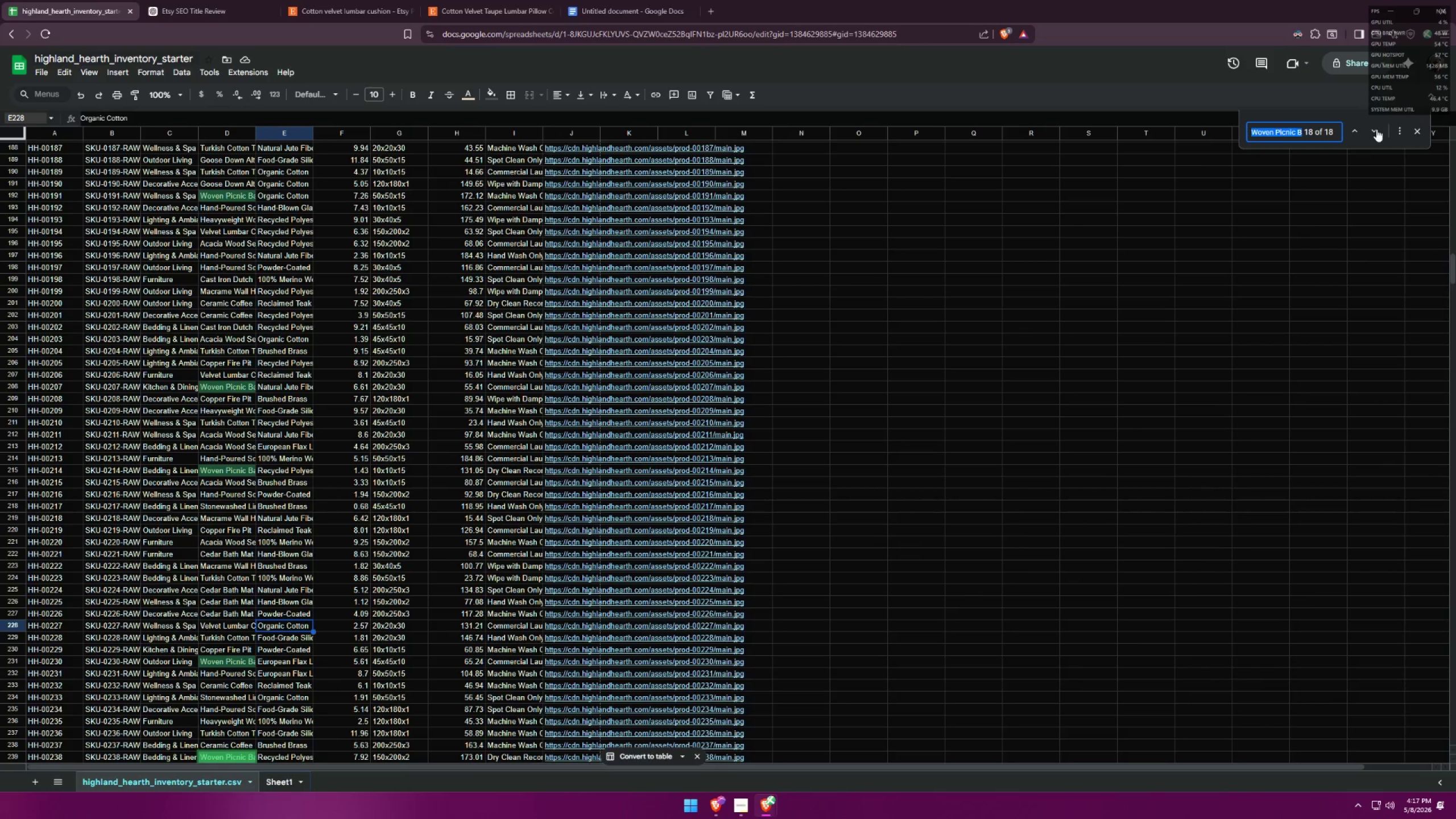 
left_click([1376, 129])
 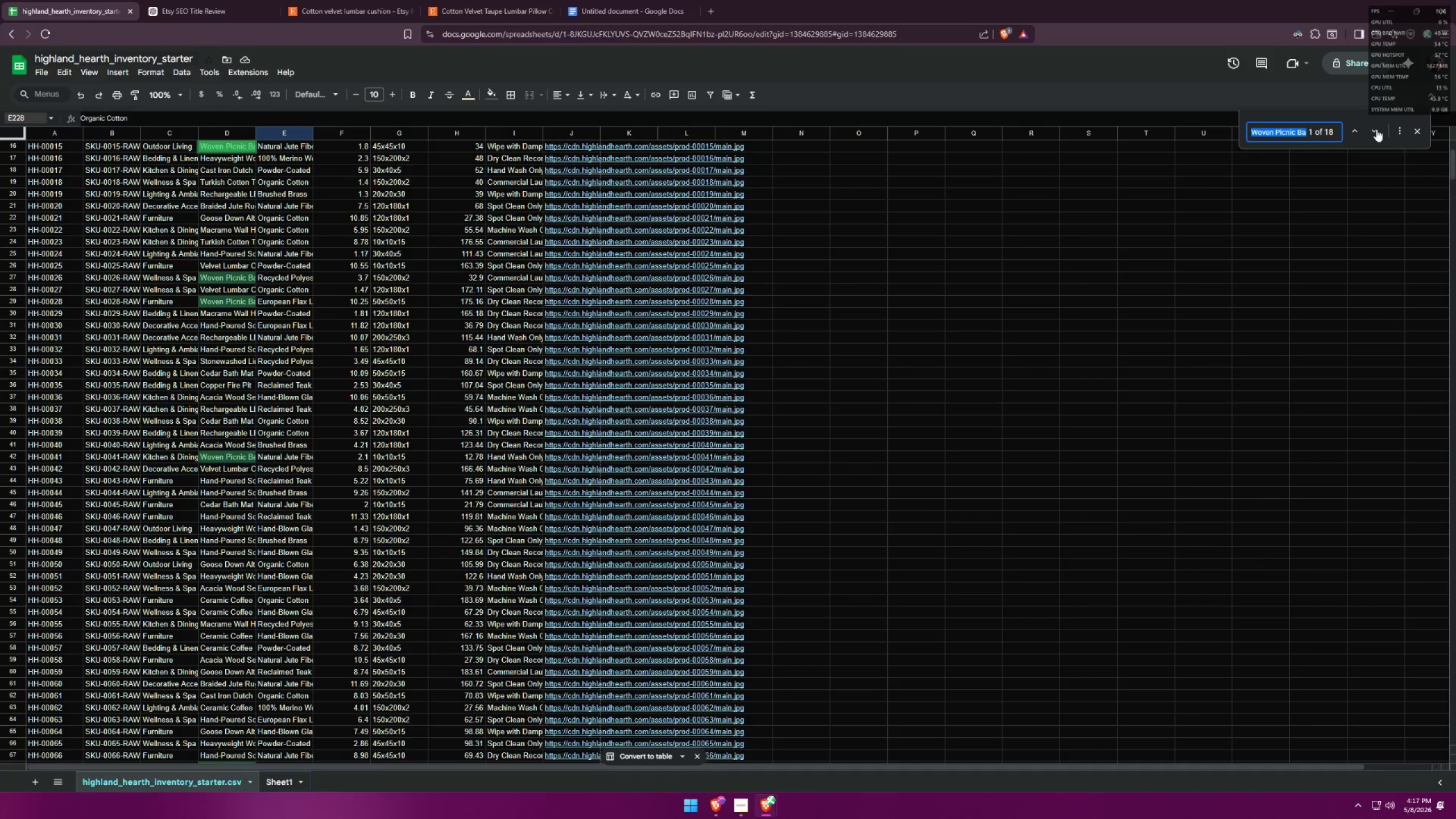 
scroll: coordinate [1041, 243], scroll_direction: up, amount: 2.0
 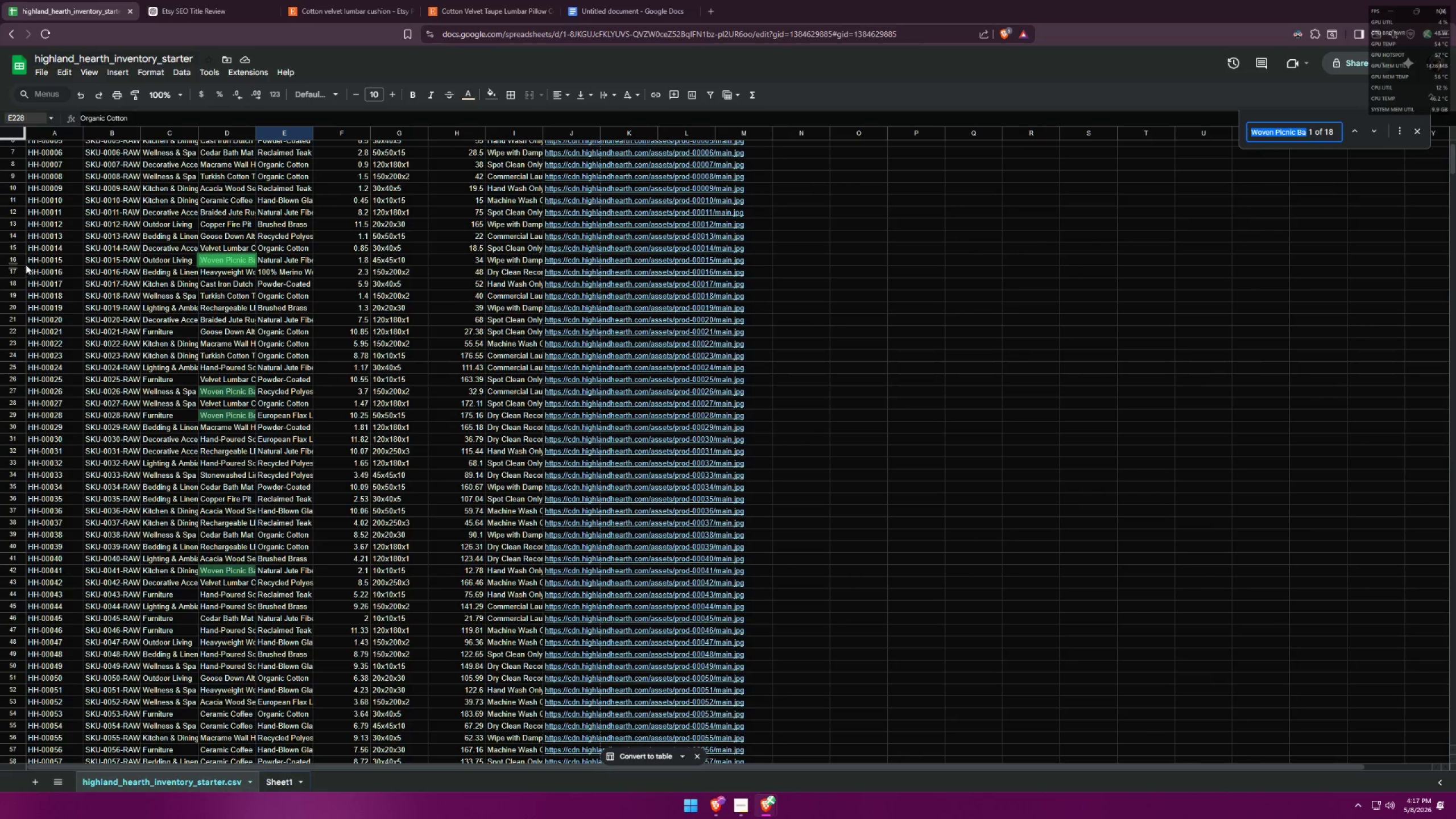 
left_click([13, 263])
 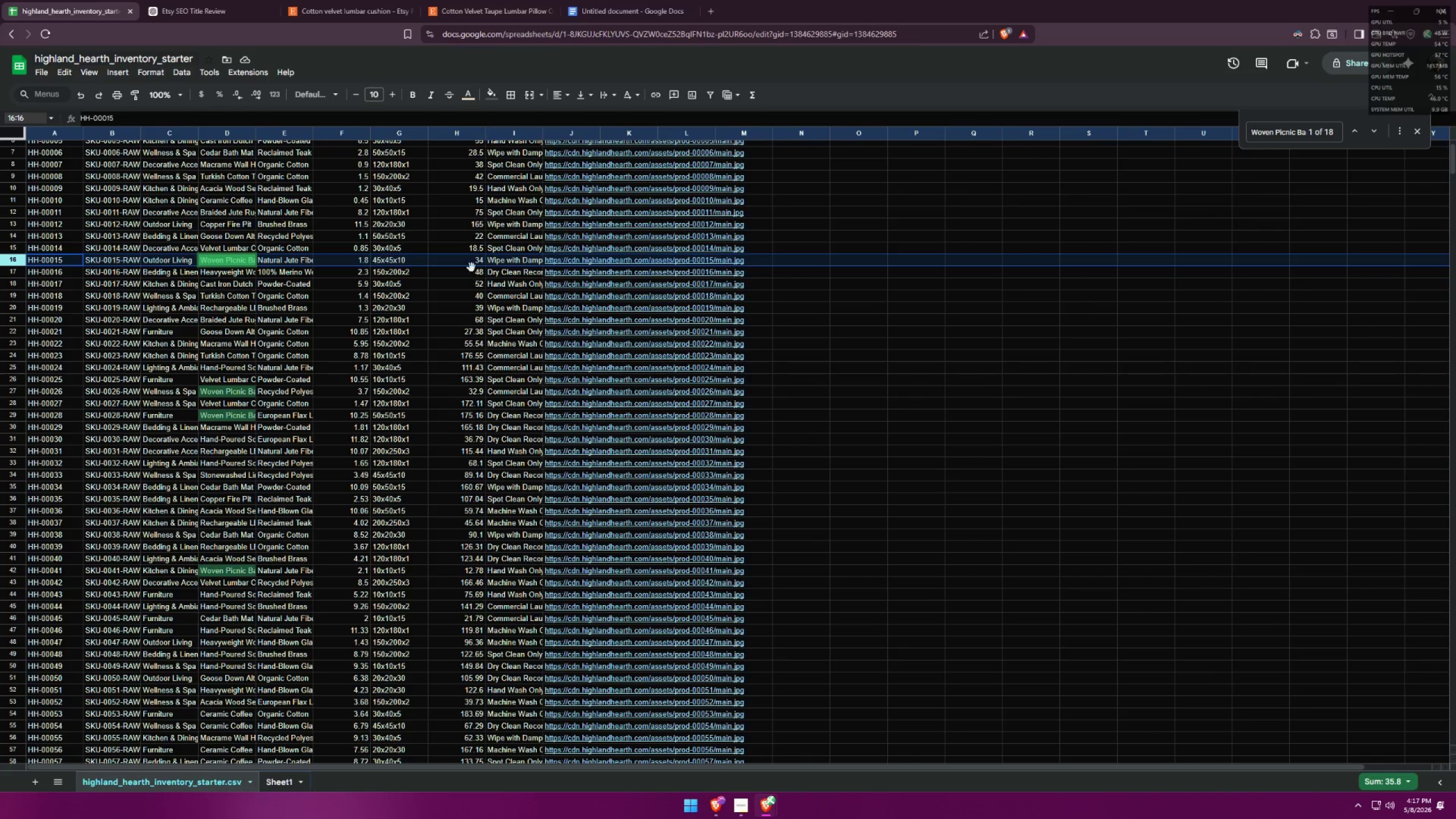 
left_click([473, 262])
 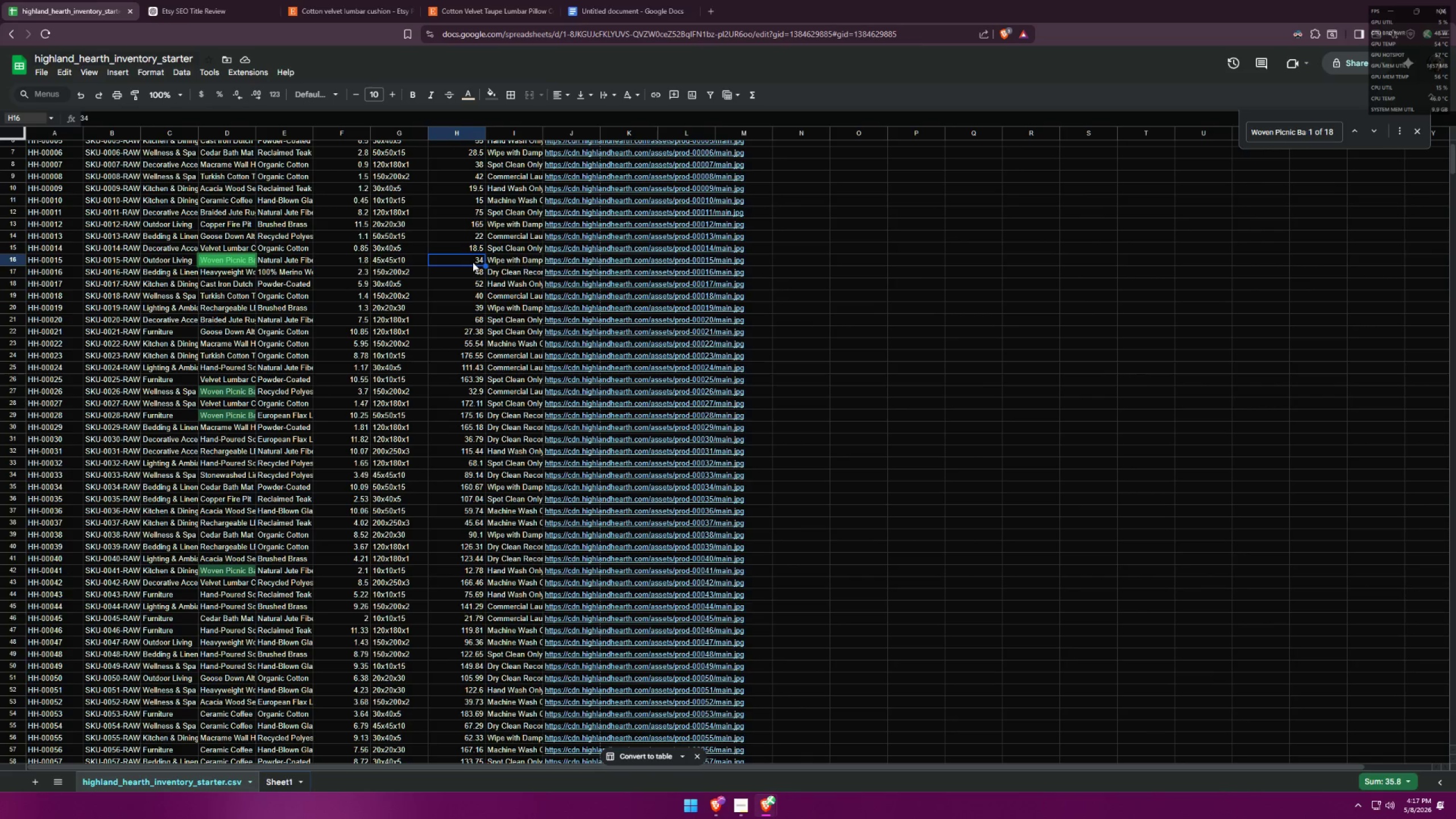 
key(Control+ControlLeft)
 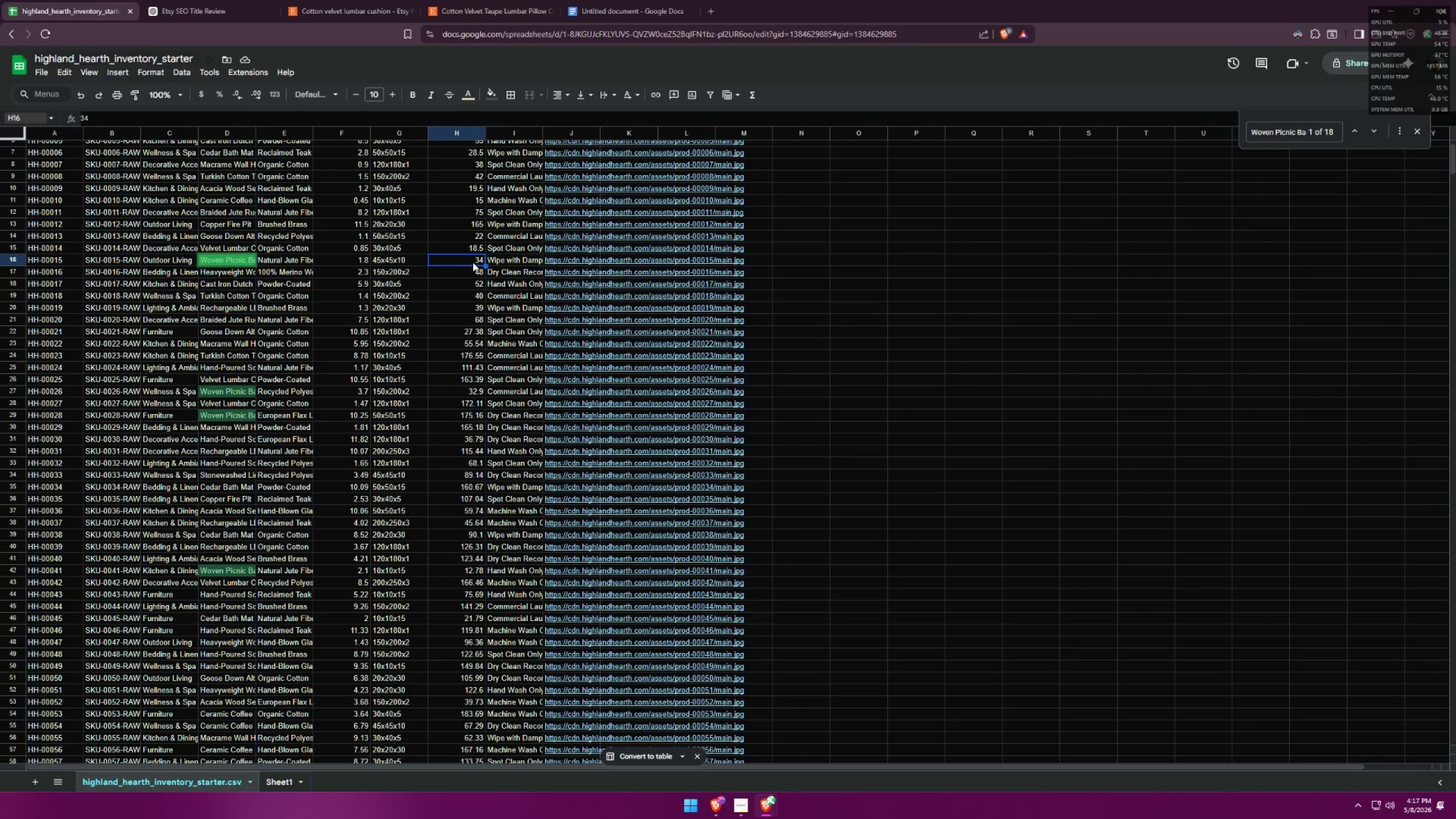 
key(Control+C)
 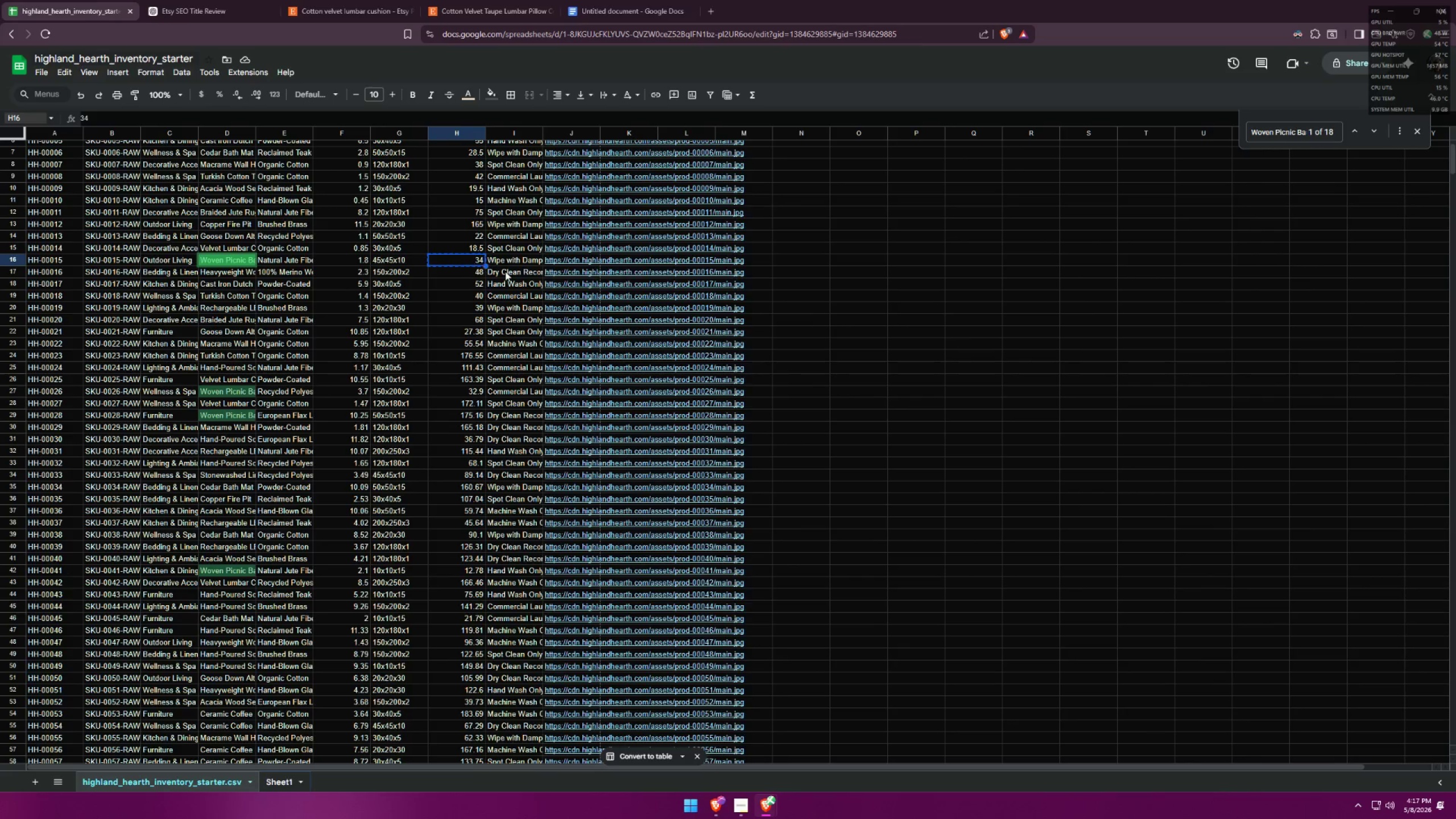 
key(Alt+AltLeft)
 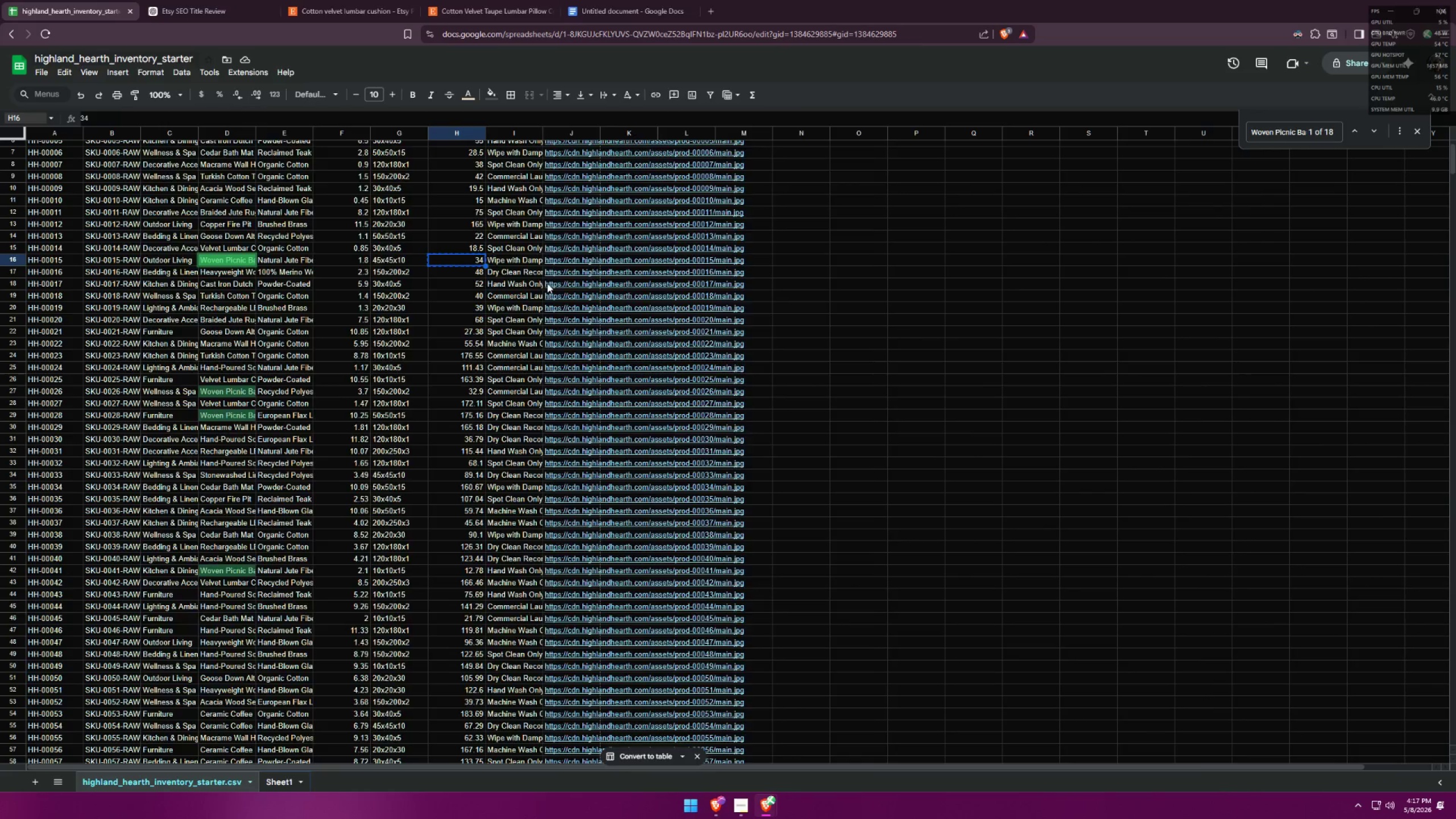 
key(Alt+Tab)
 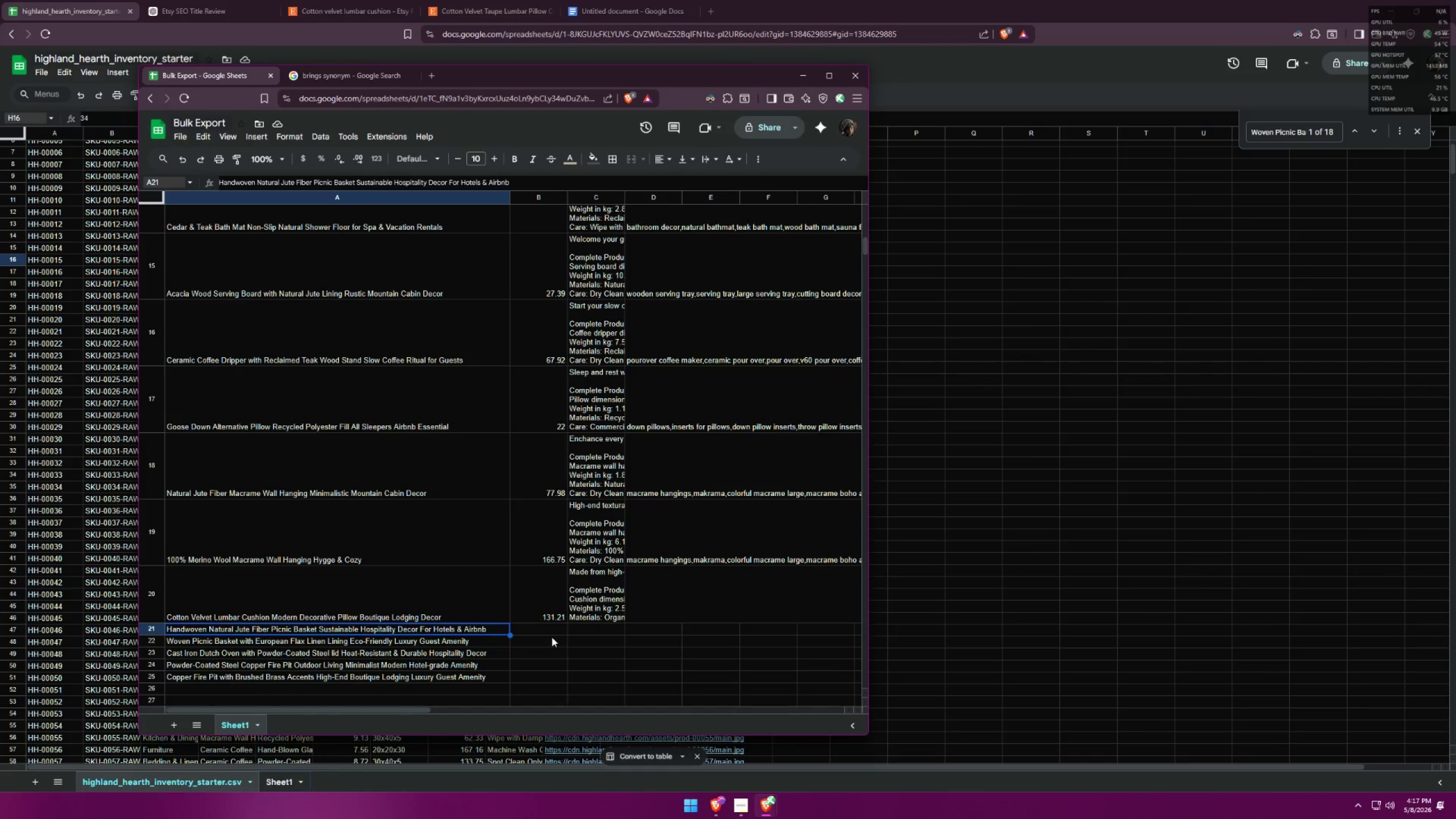 
left_click([548, 630])
 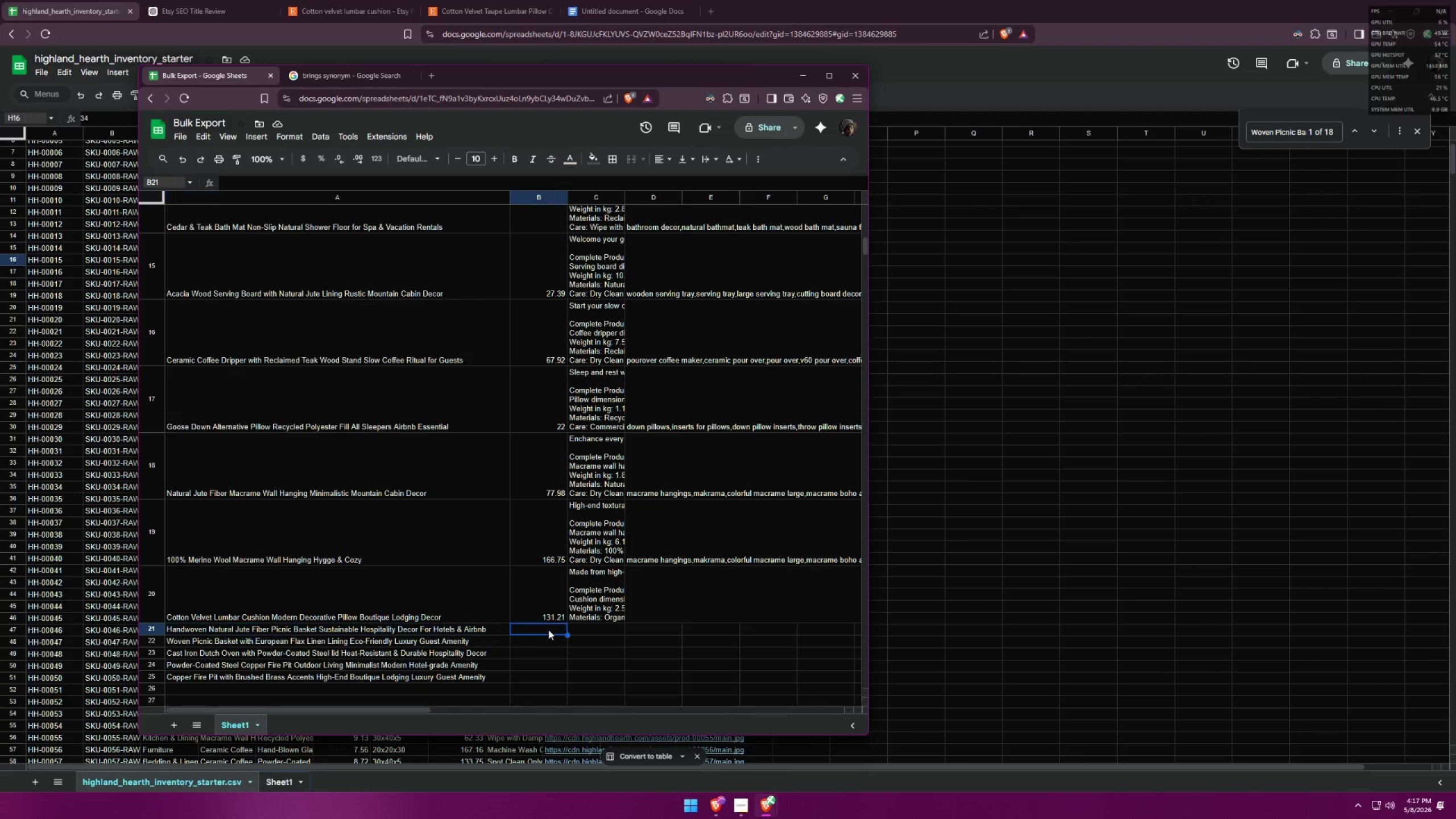 
key(Control+ControlLeft)
 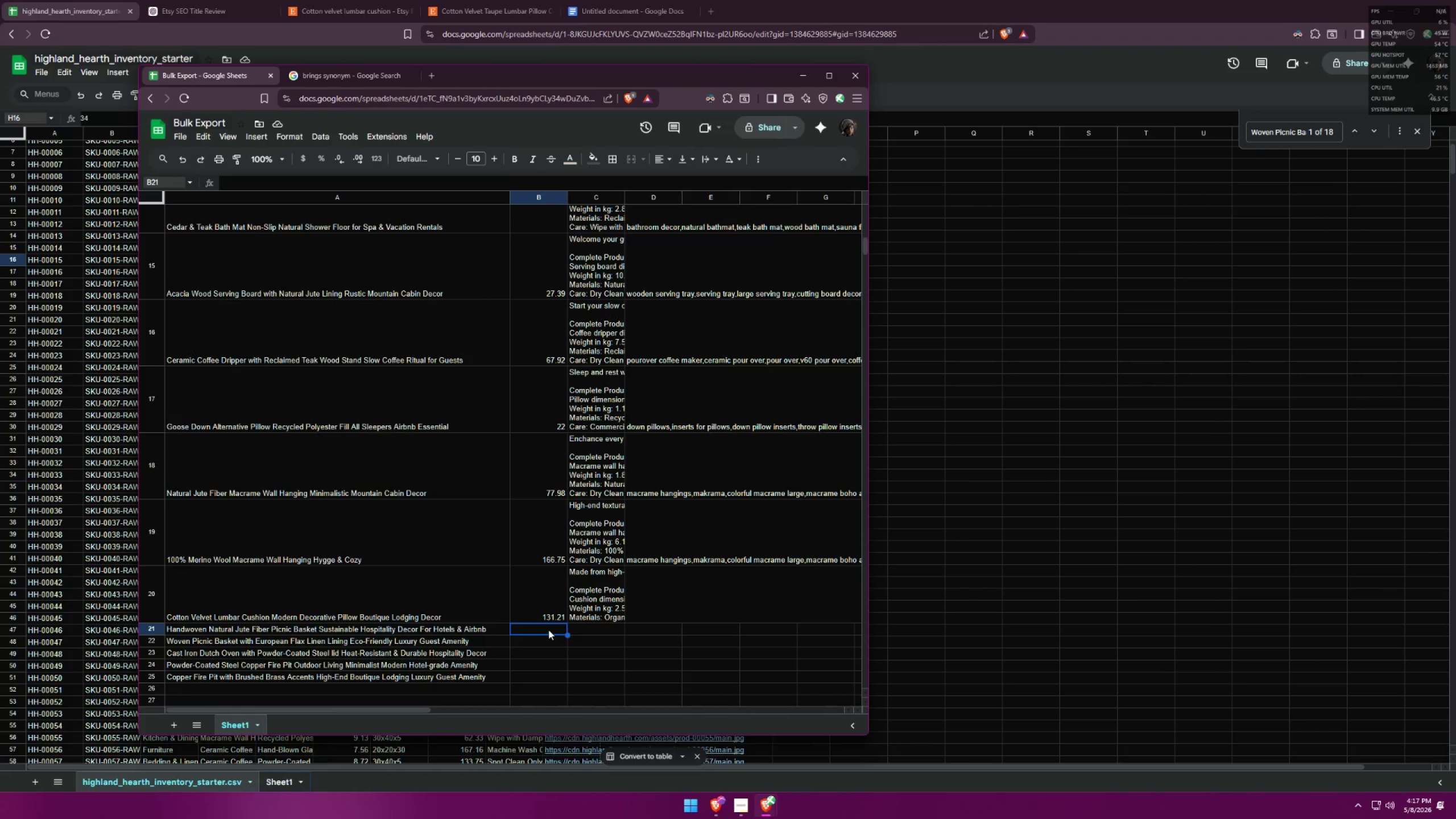 
key(Control+V)
 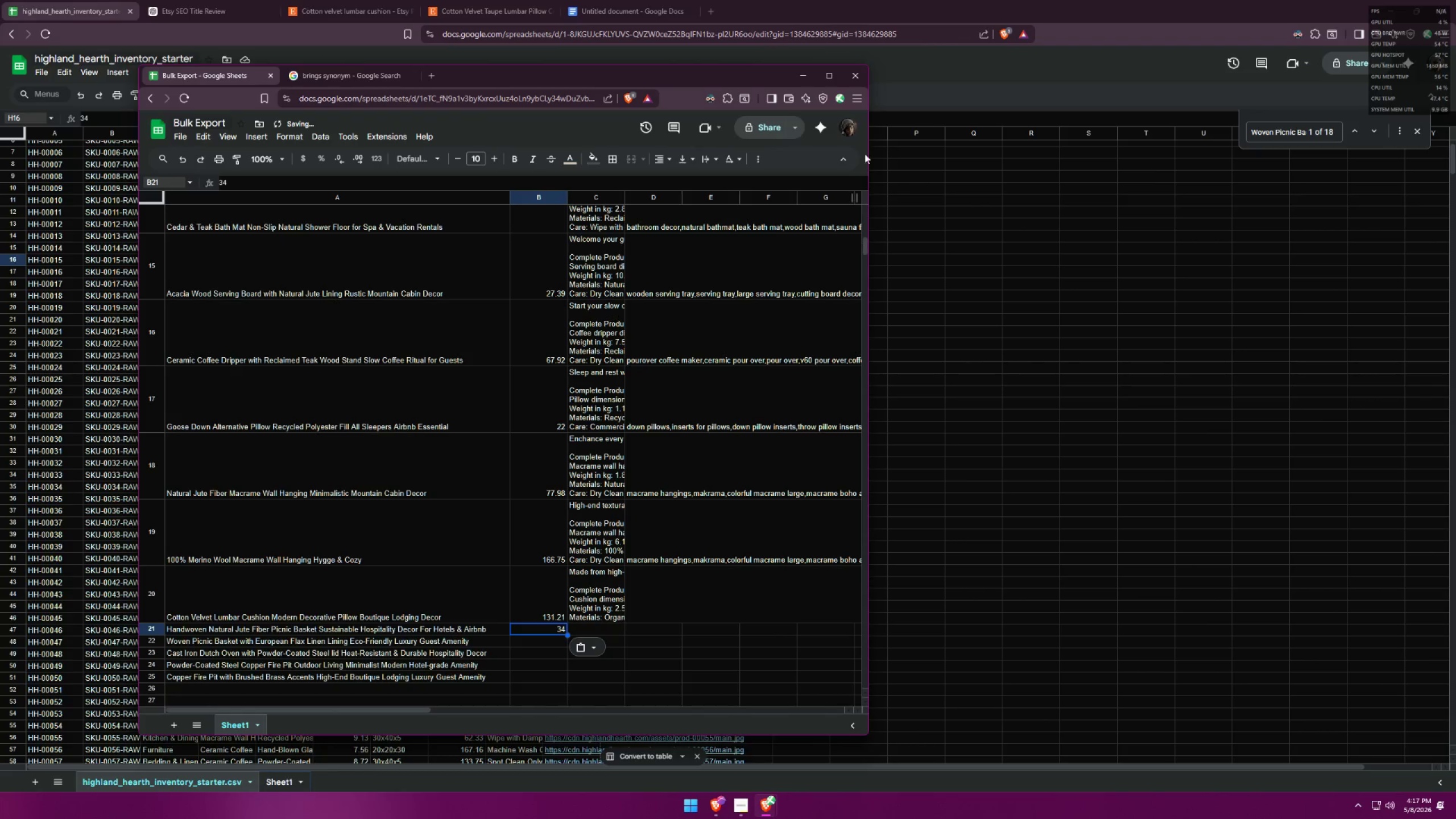 
left_click_drag(start_coordinate=[872, 153], to_coordinate=[1341, 136])
 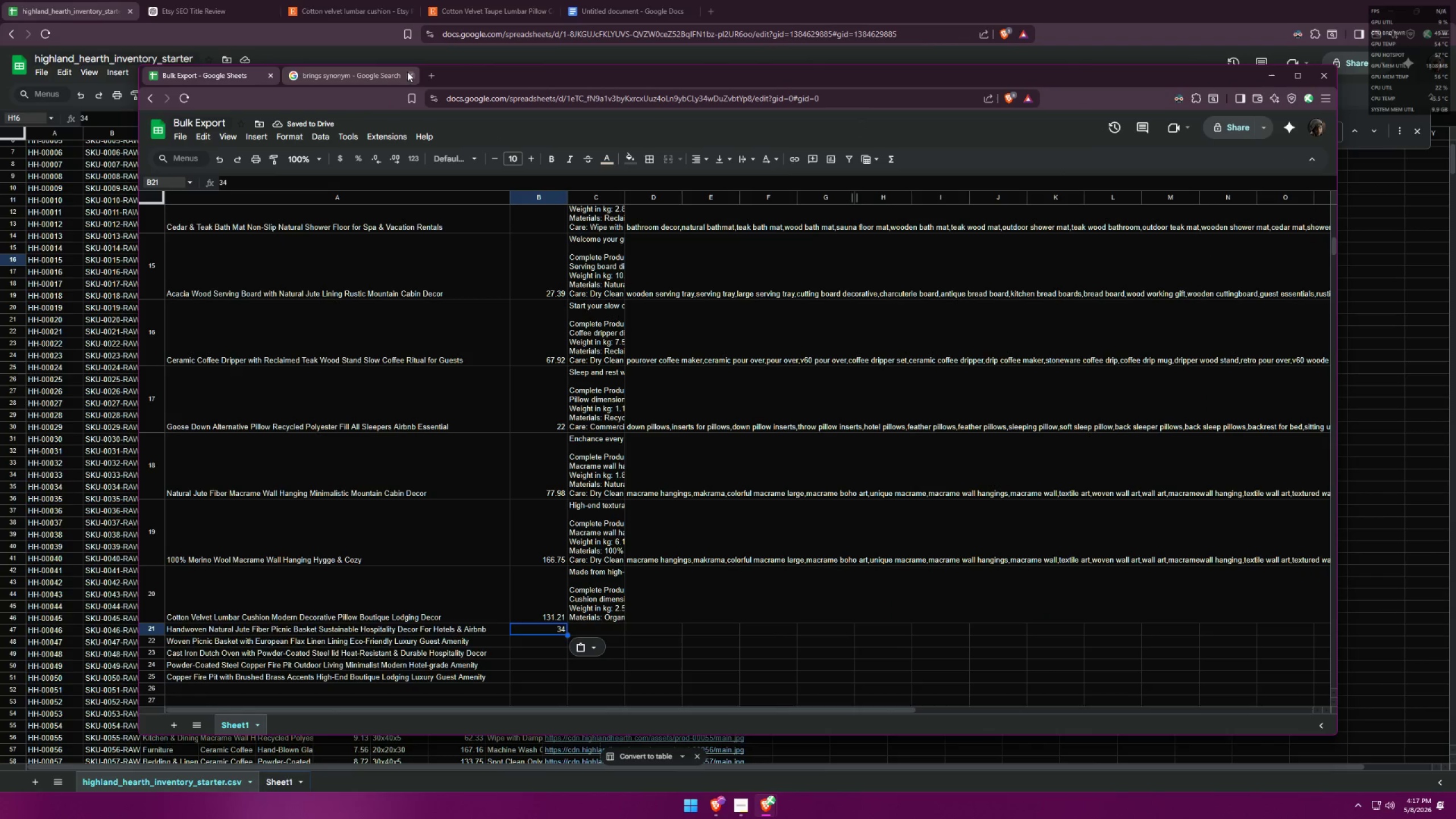 
left_click([411, 74])
 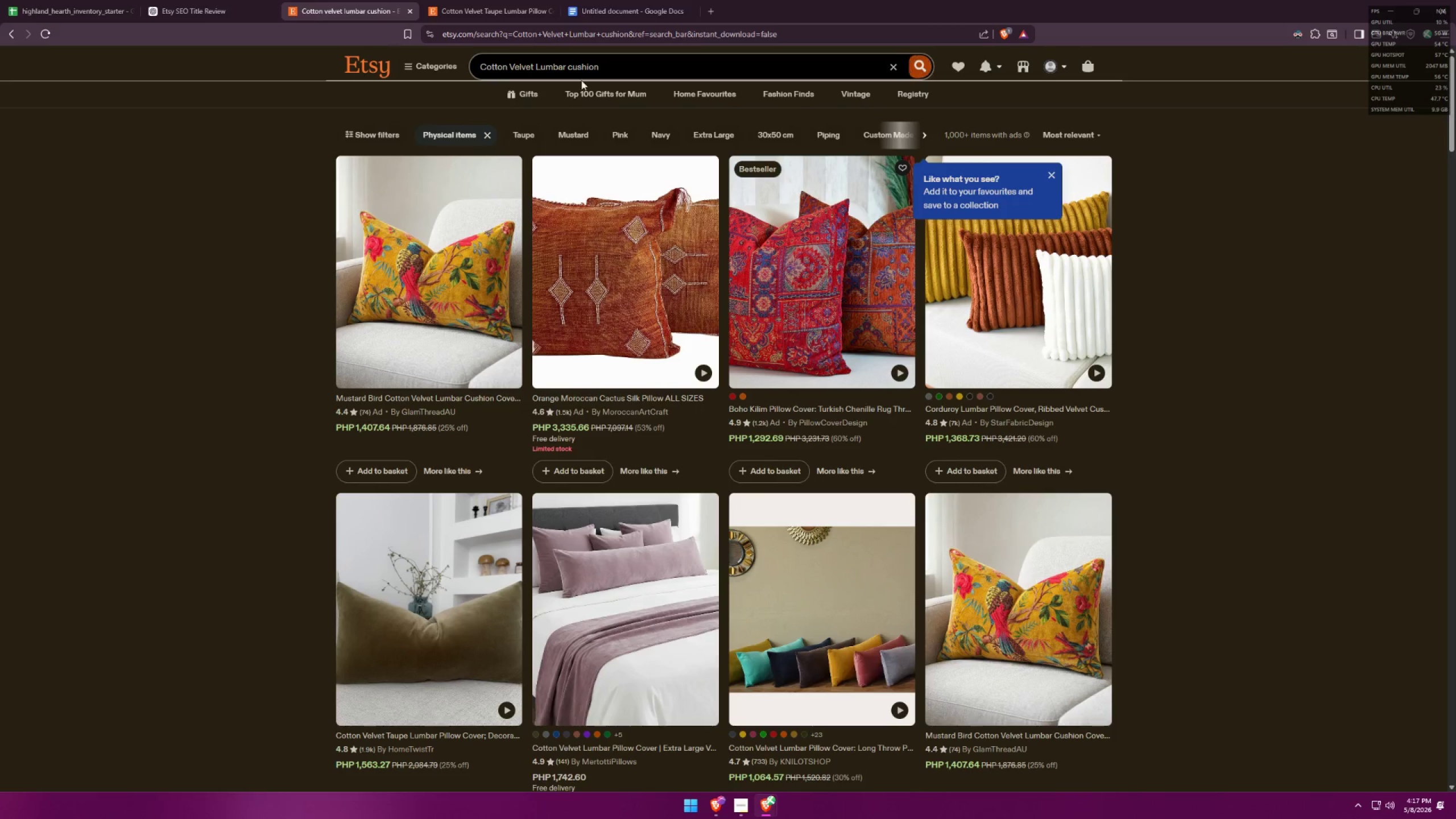 
left_click_drag(start_coordinate=[599, 71], to_coordinate=[357, 61])
 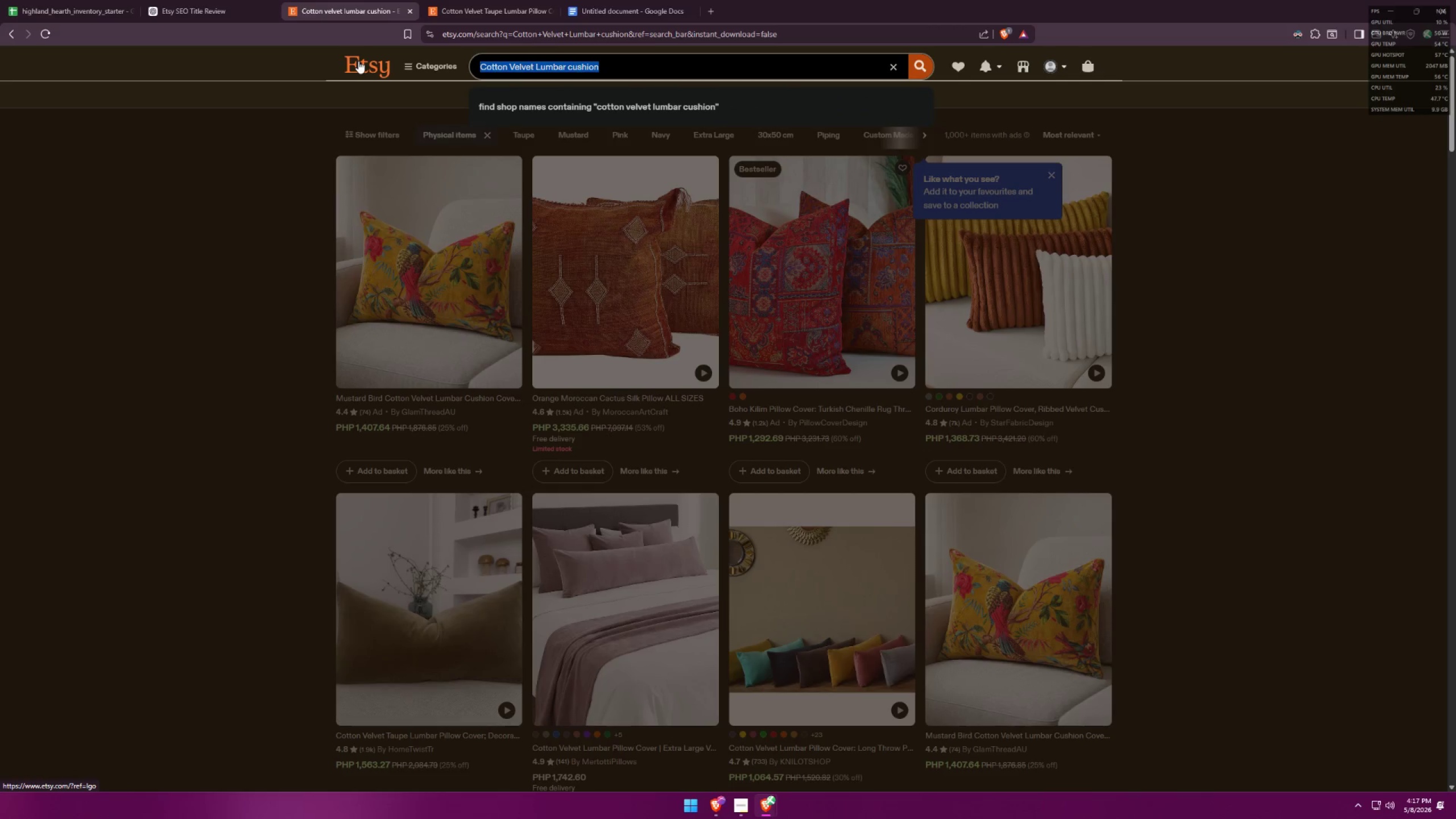 
type(jute fiber picnic basket)
 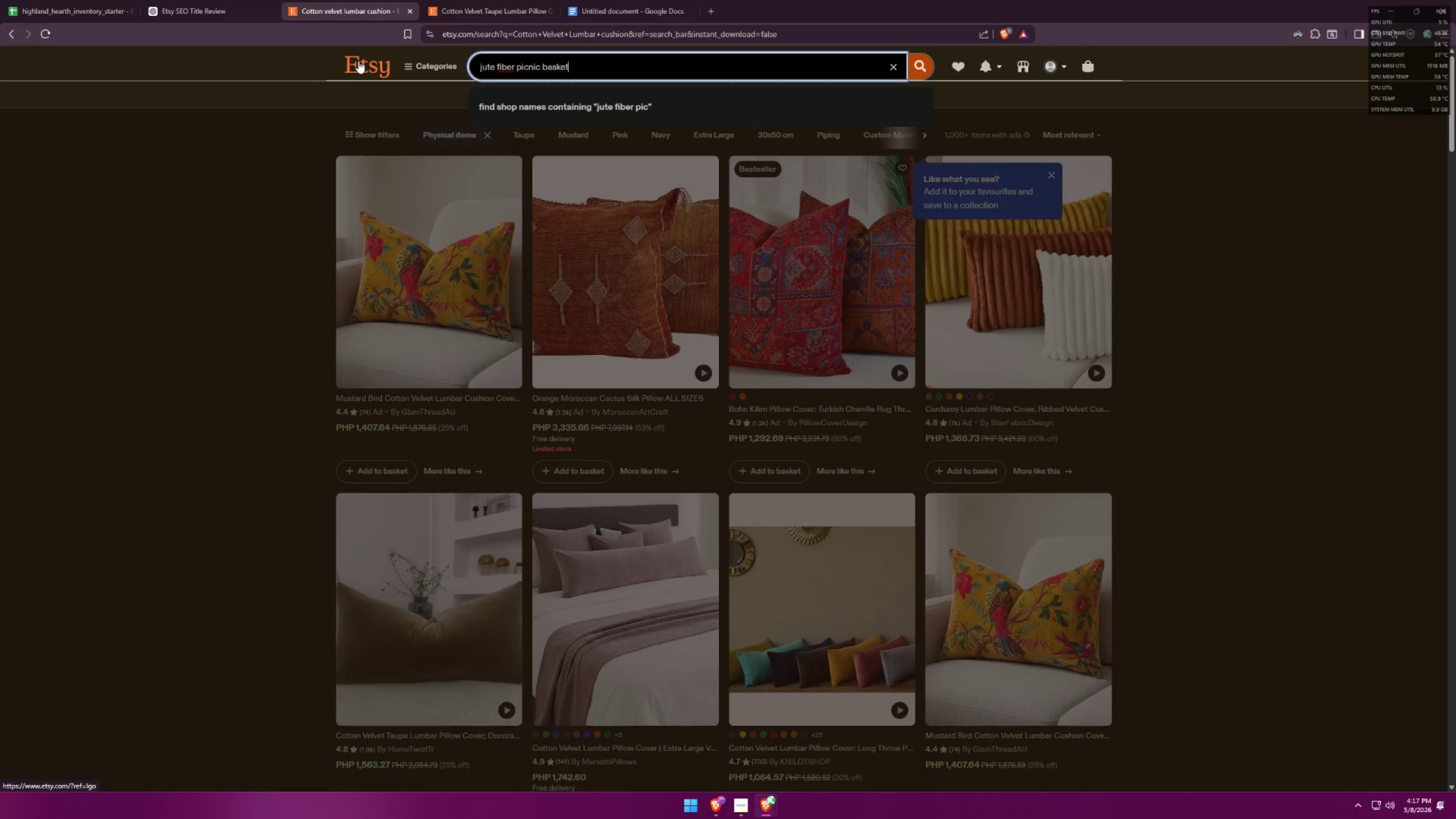 
key(Enter)
 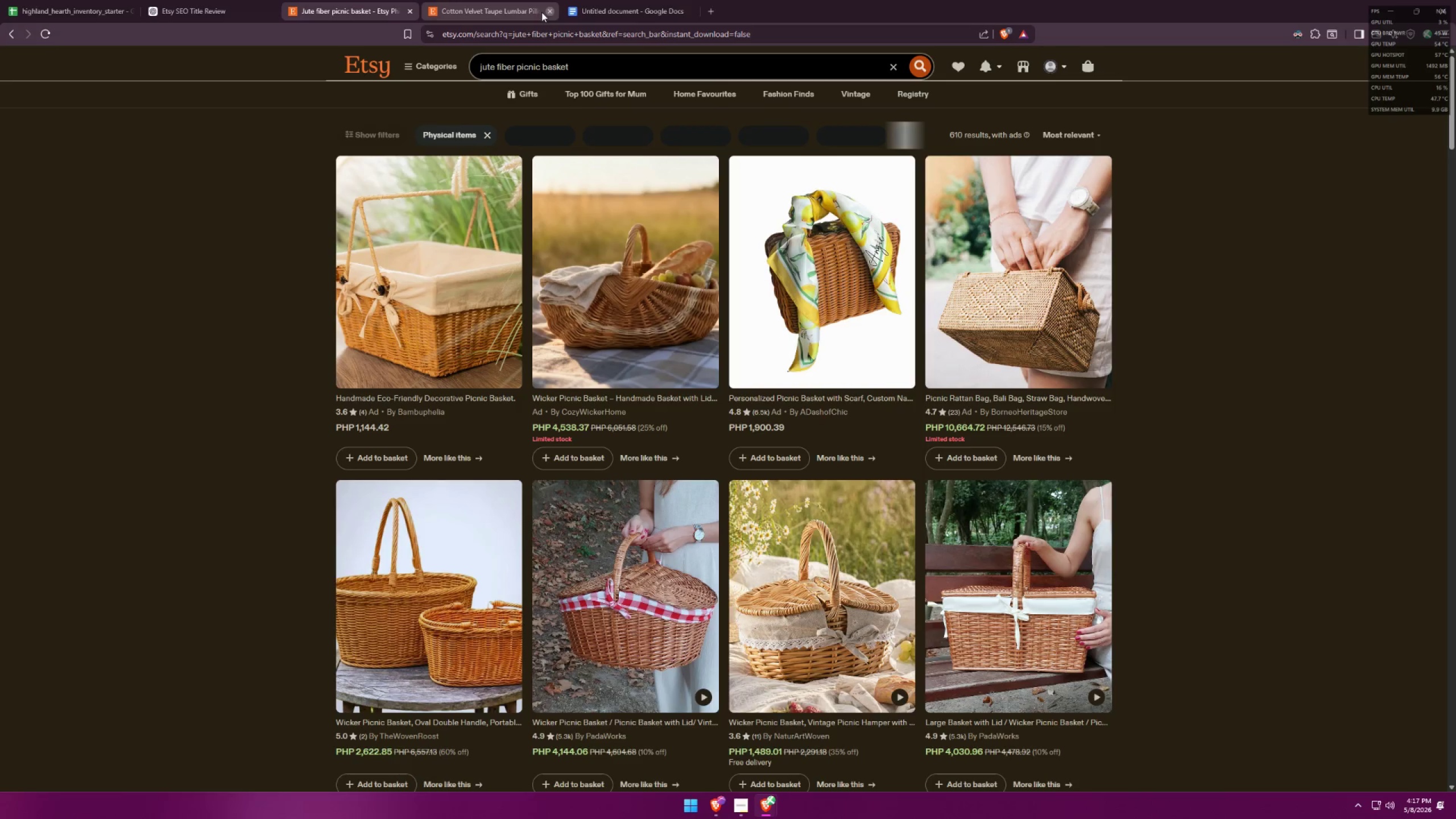 
left_click_drag(start_coordinate=[514, 18], to_coordinate=[1024, 92])
 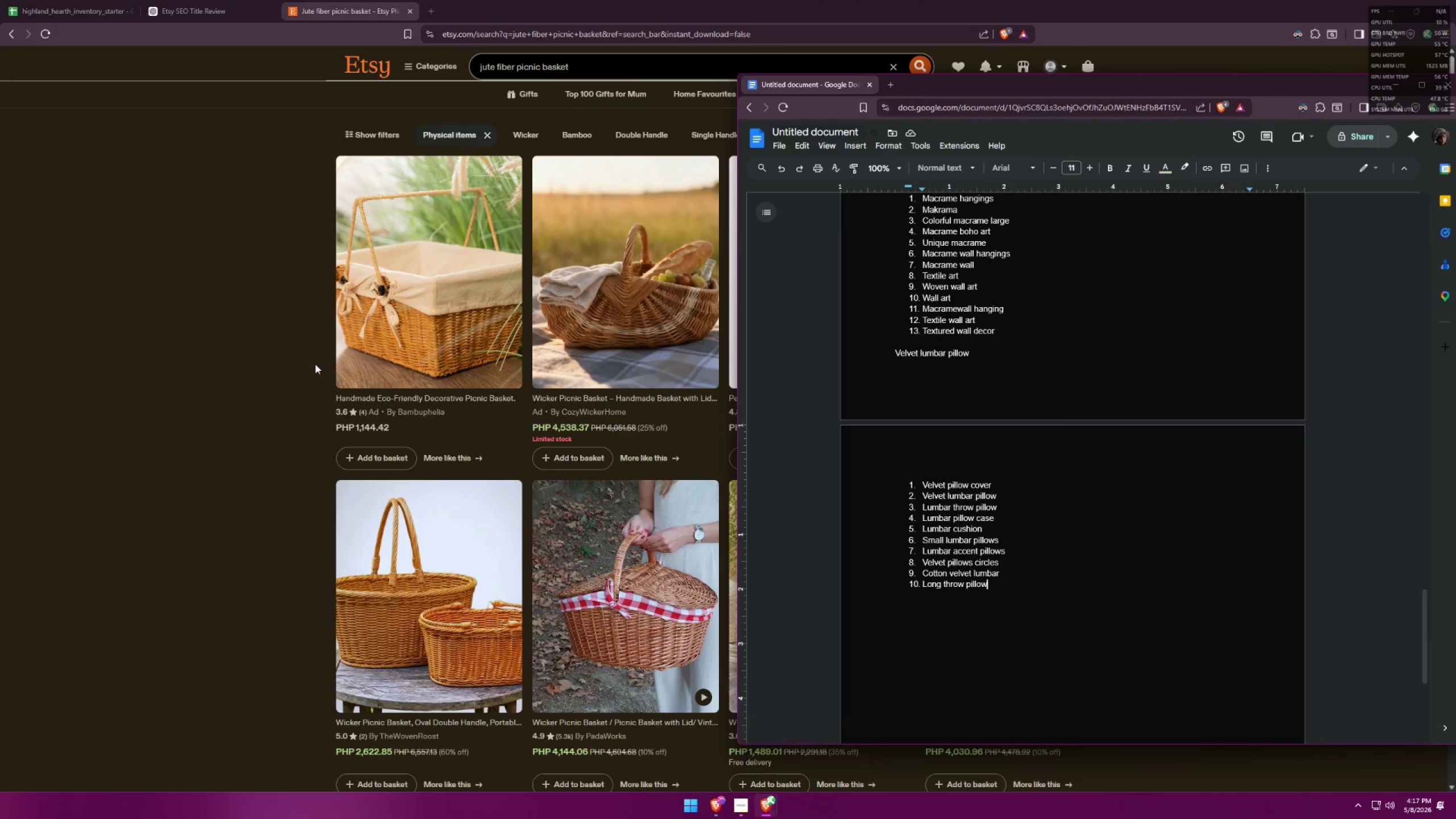 
left_click([195, 378])
 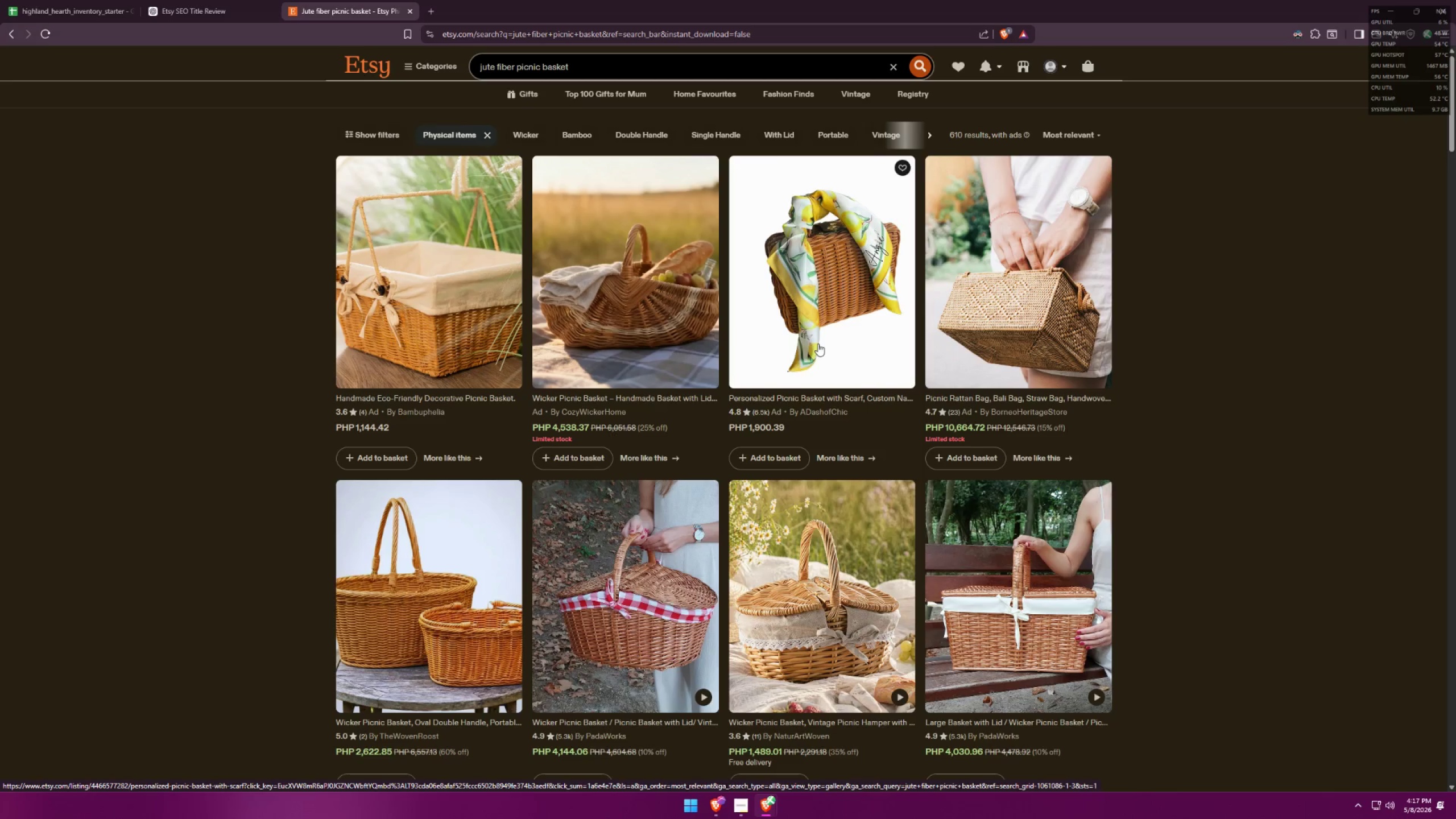 
wait(7.8)
 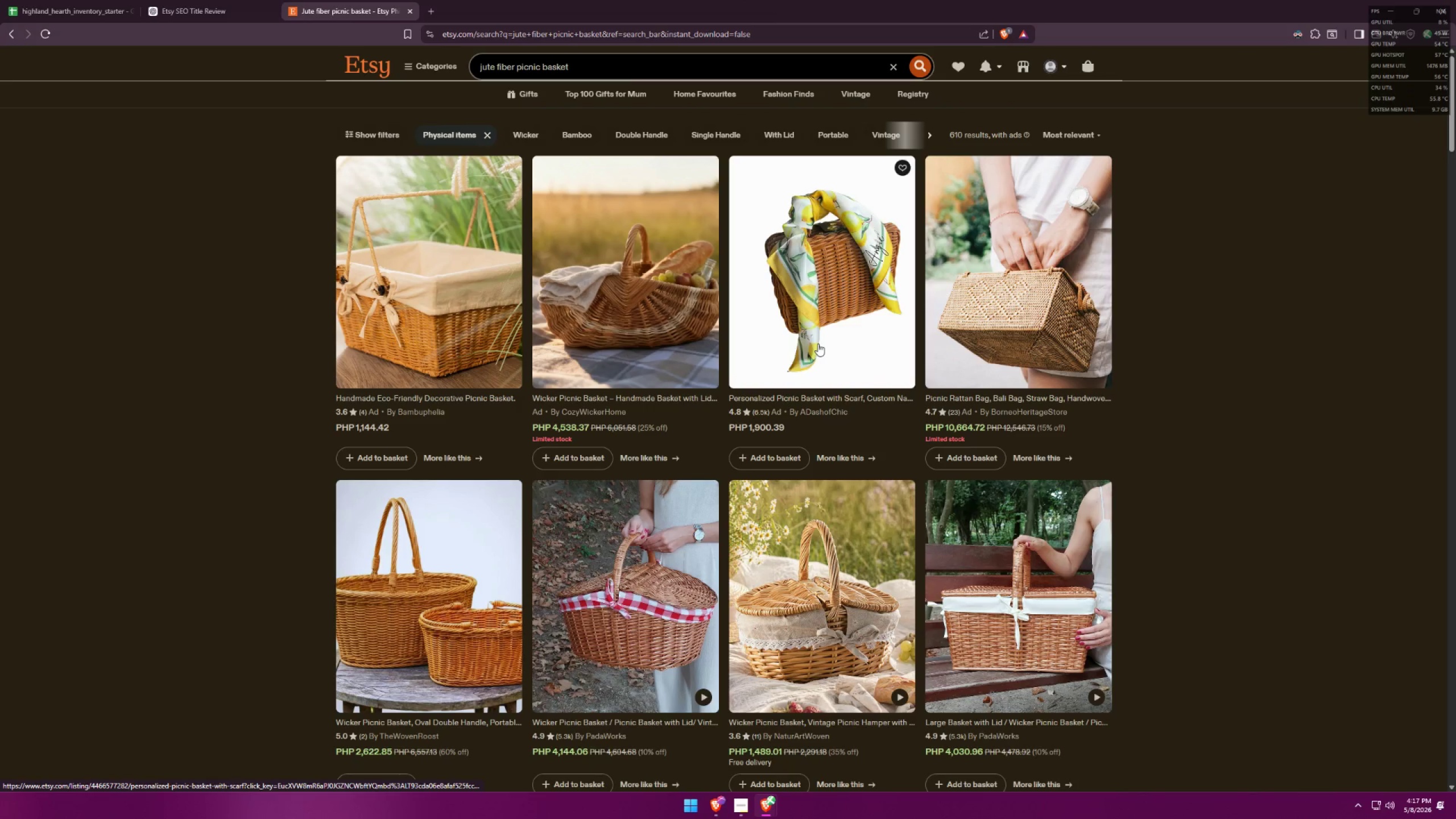 
left_click([419, 350])
 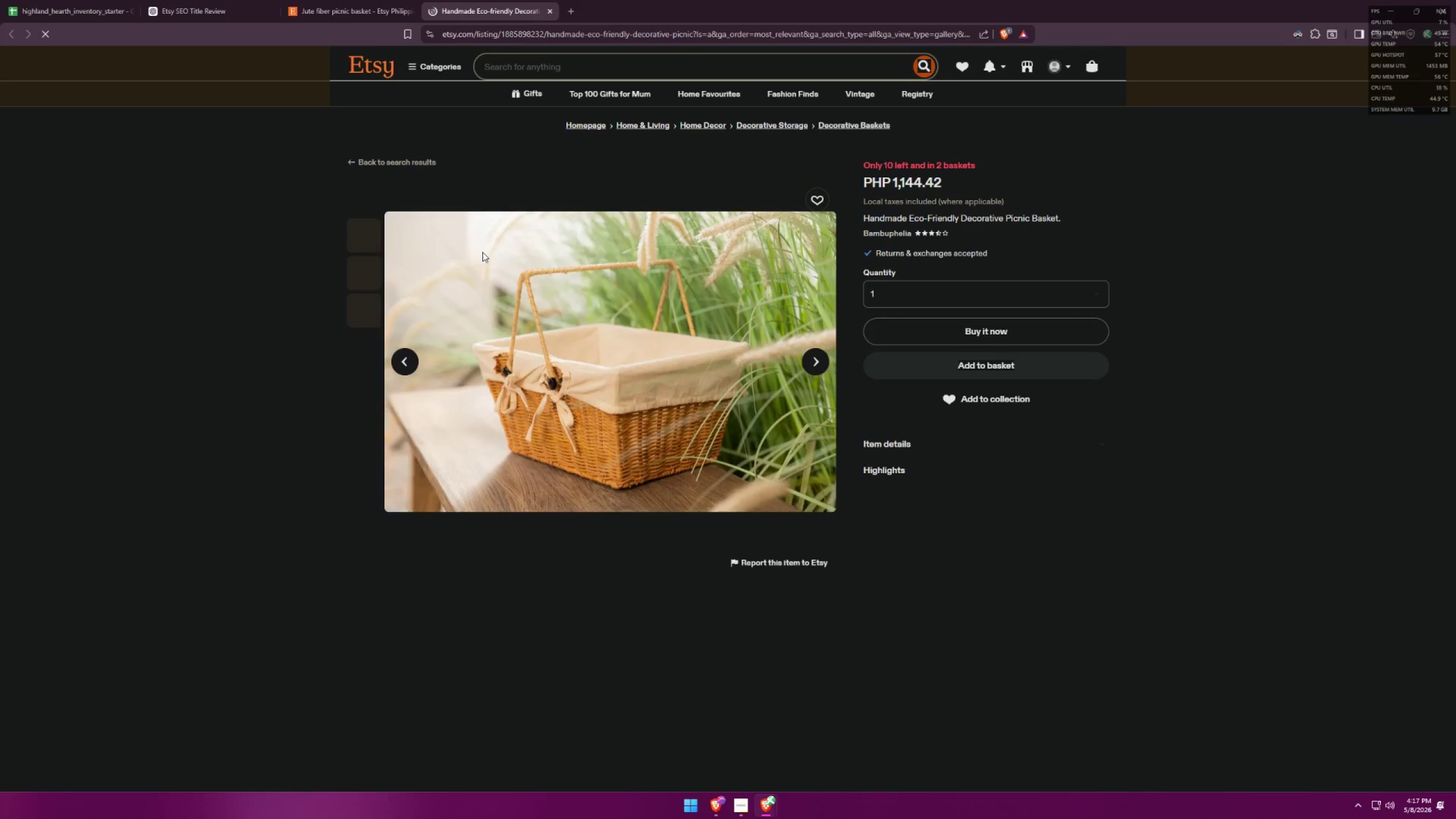 
scroll: coordinate [522, 218], scroll_direction: down, amount: 28.0
 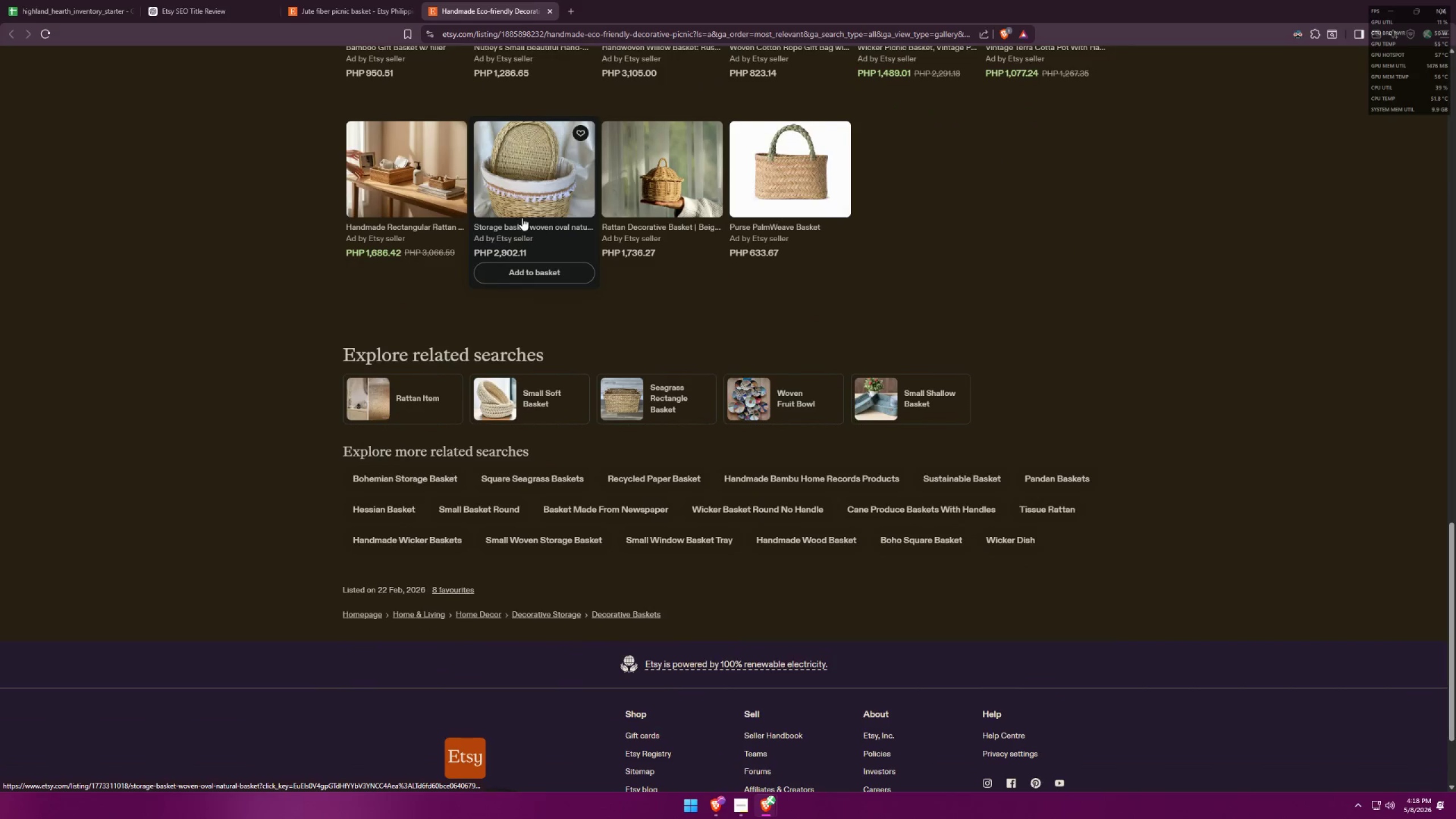 
key(Alt+AltLeft)
 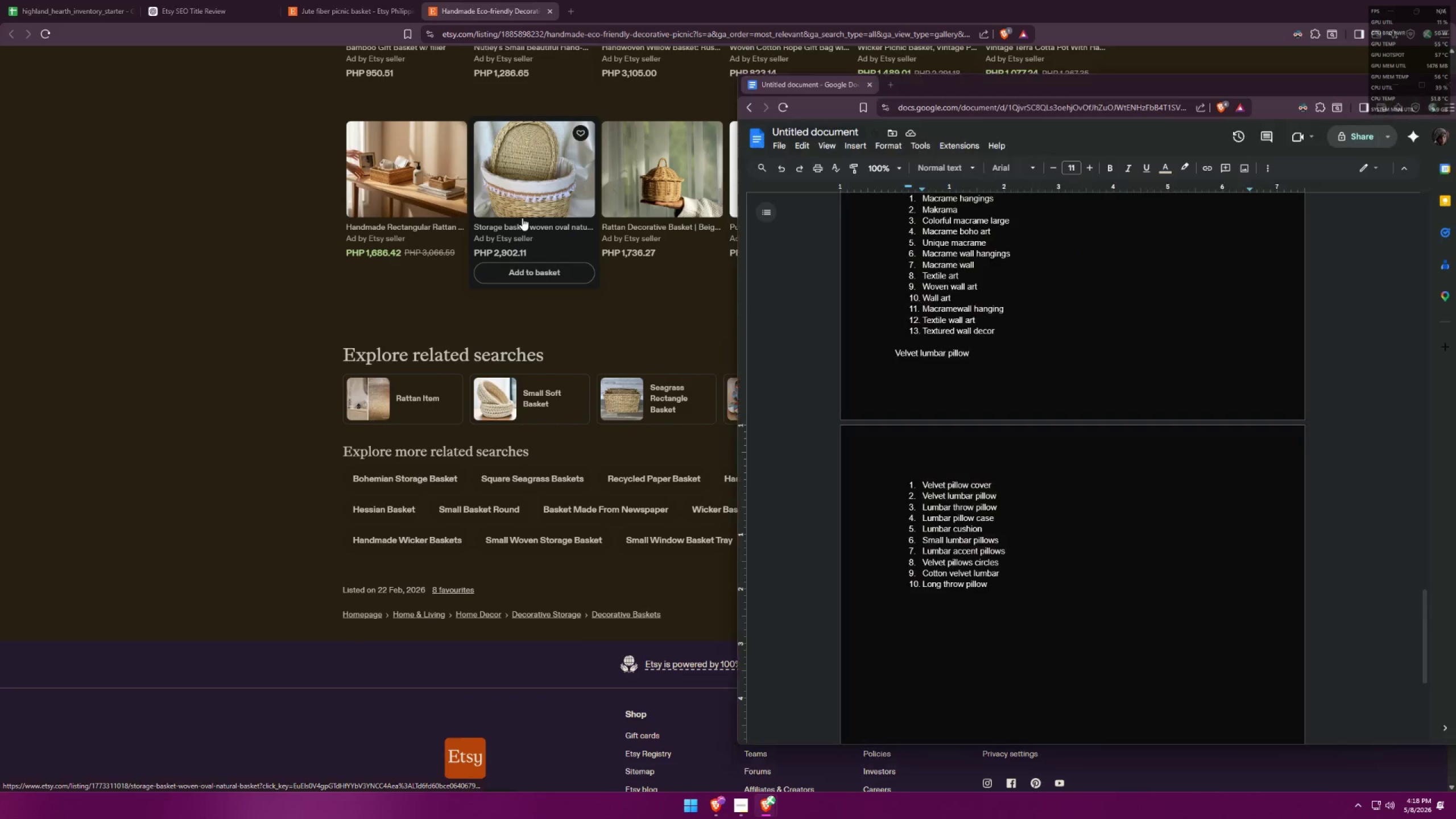 
key(Alt+Tab)
 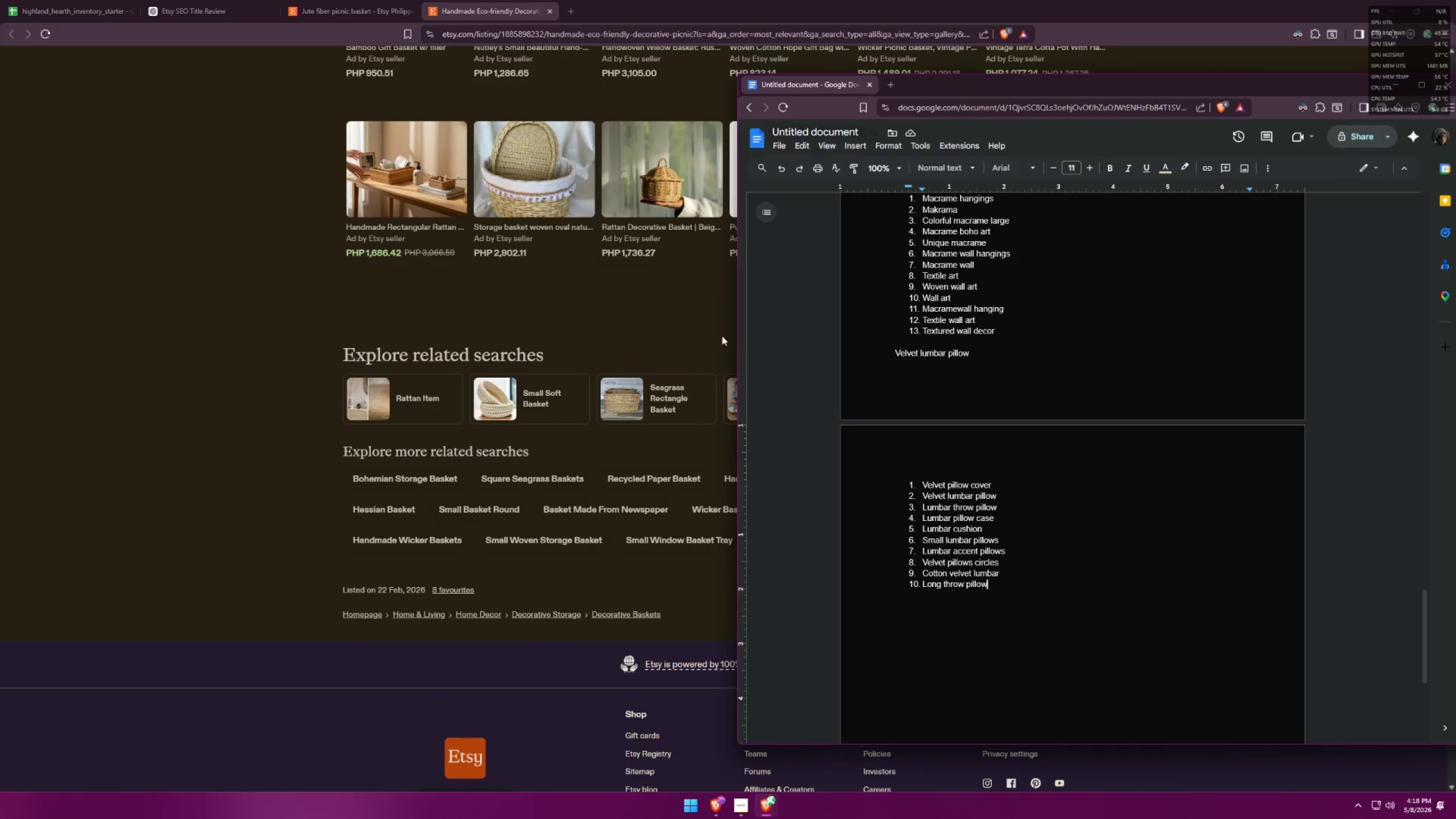 
key(Enter)
 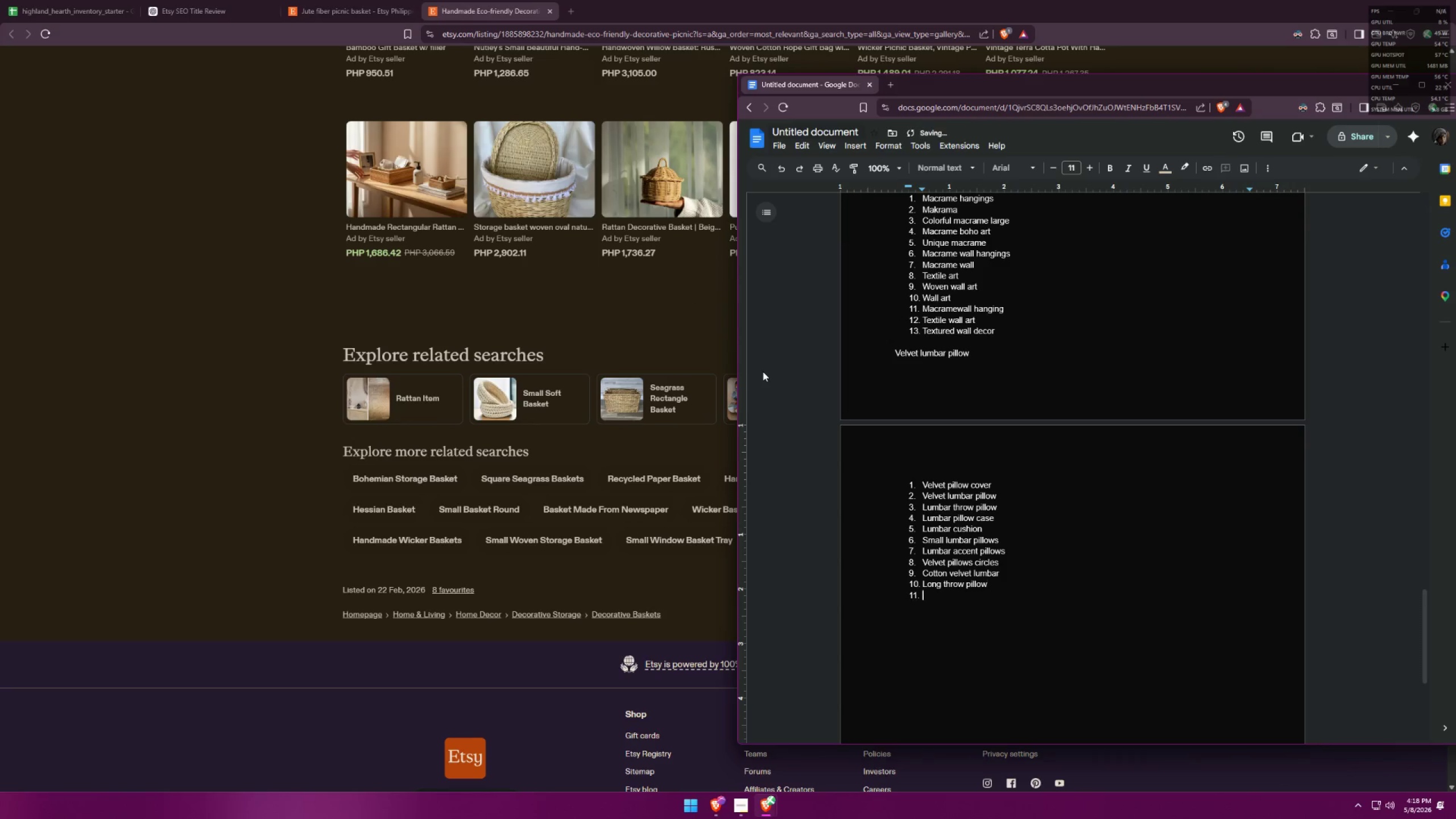 
key(Enter)
 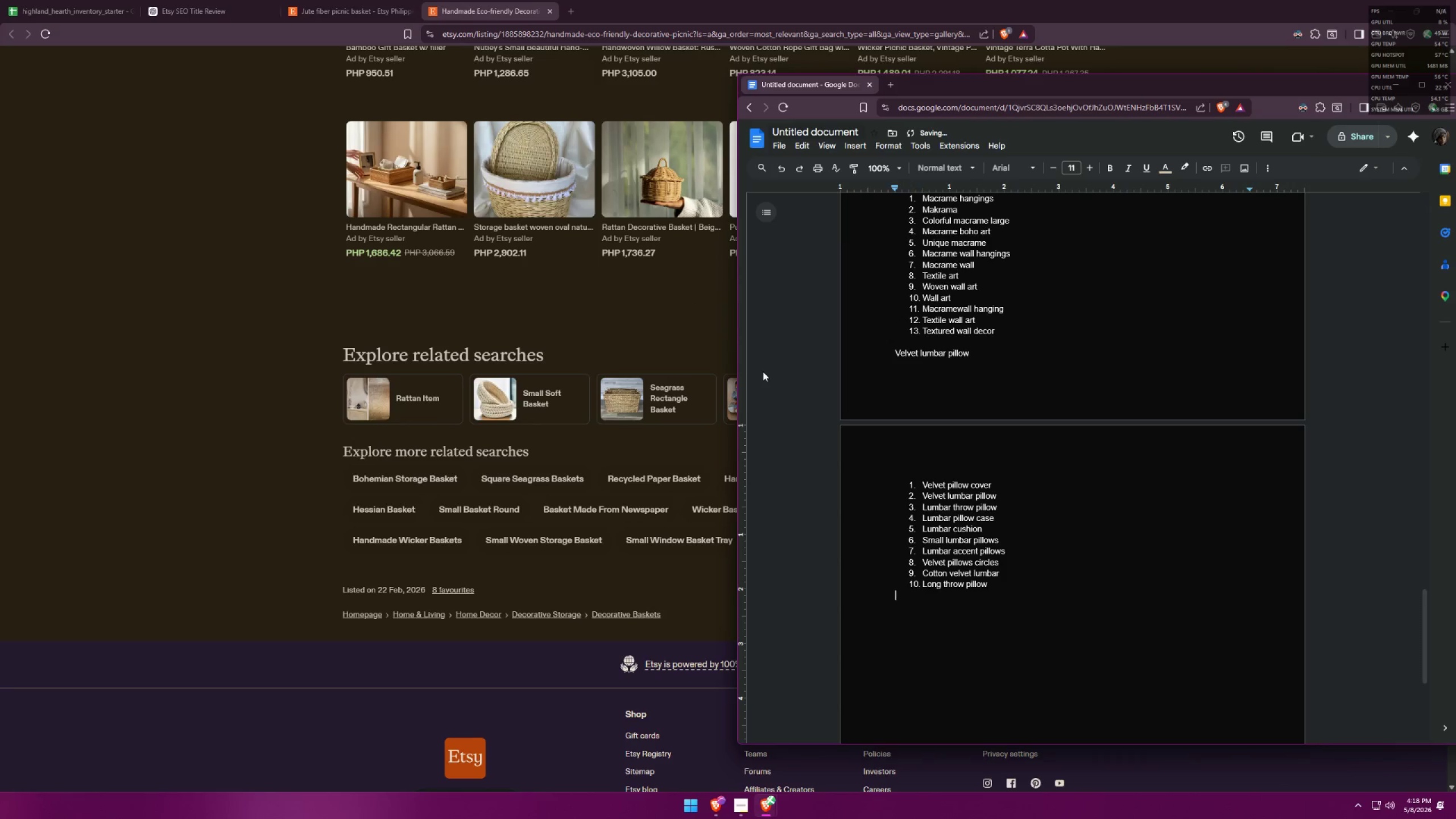 
key(Enter)
 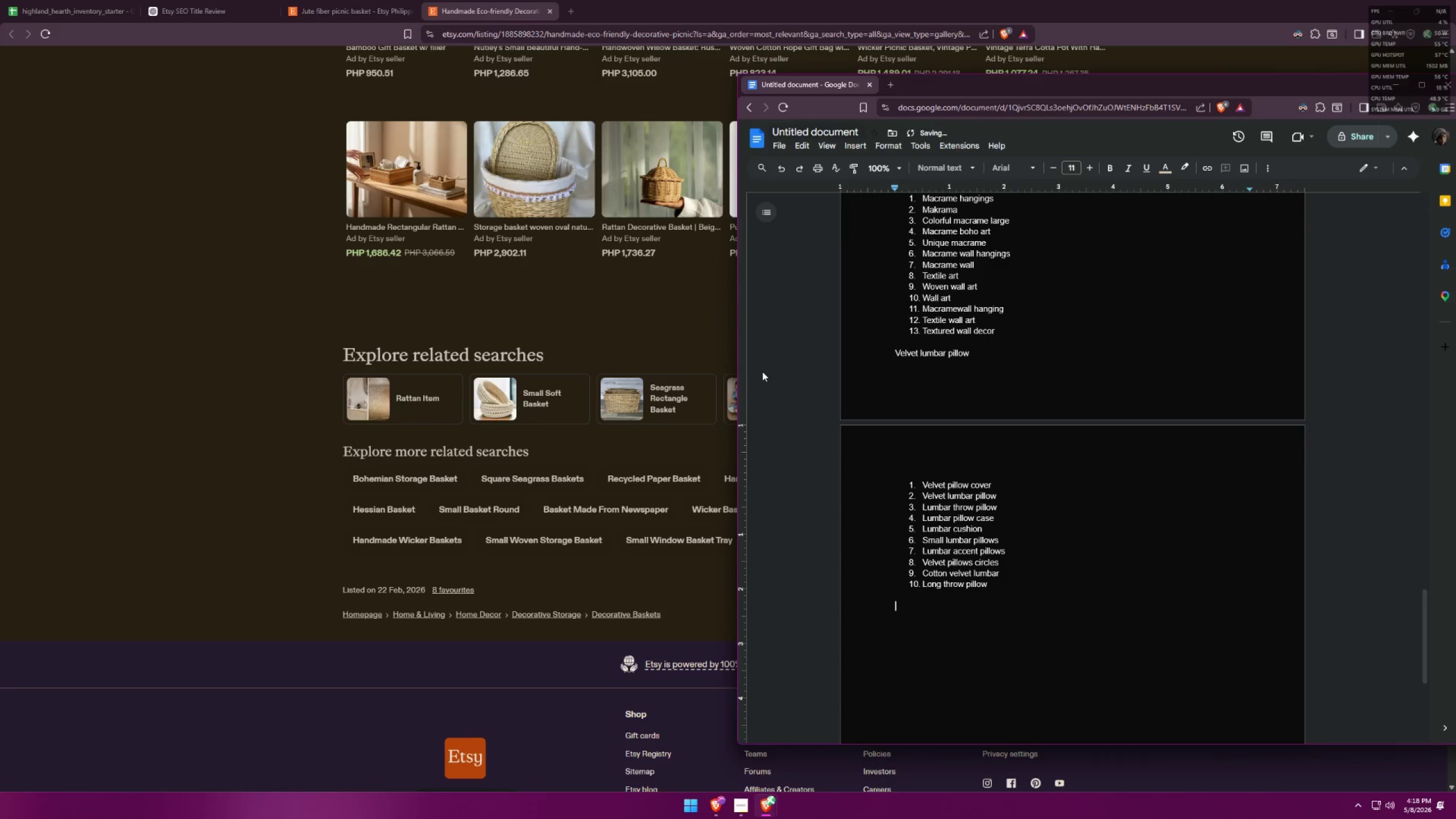 
key(Enter)
 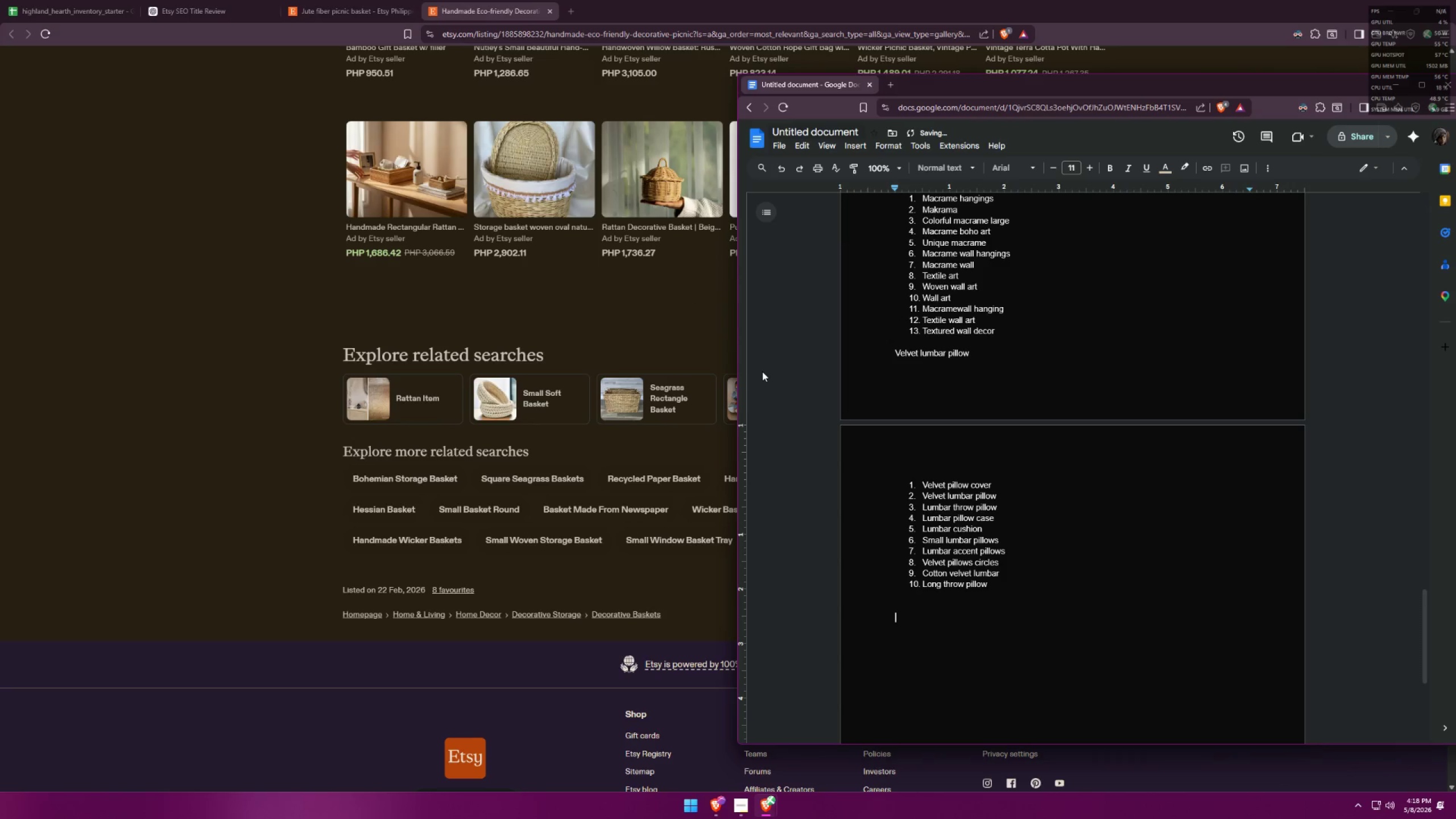 
type(PICNIC BASKET)
 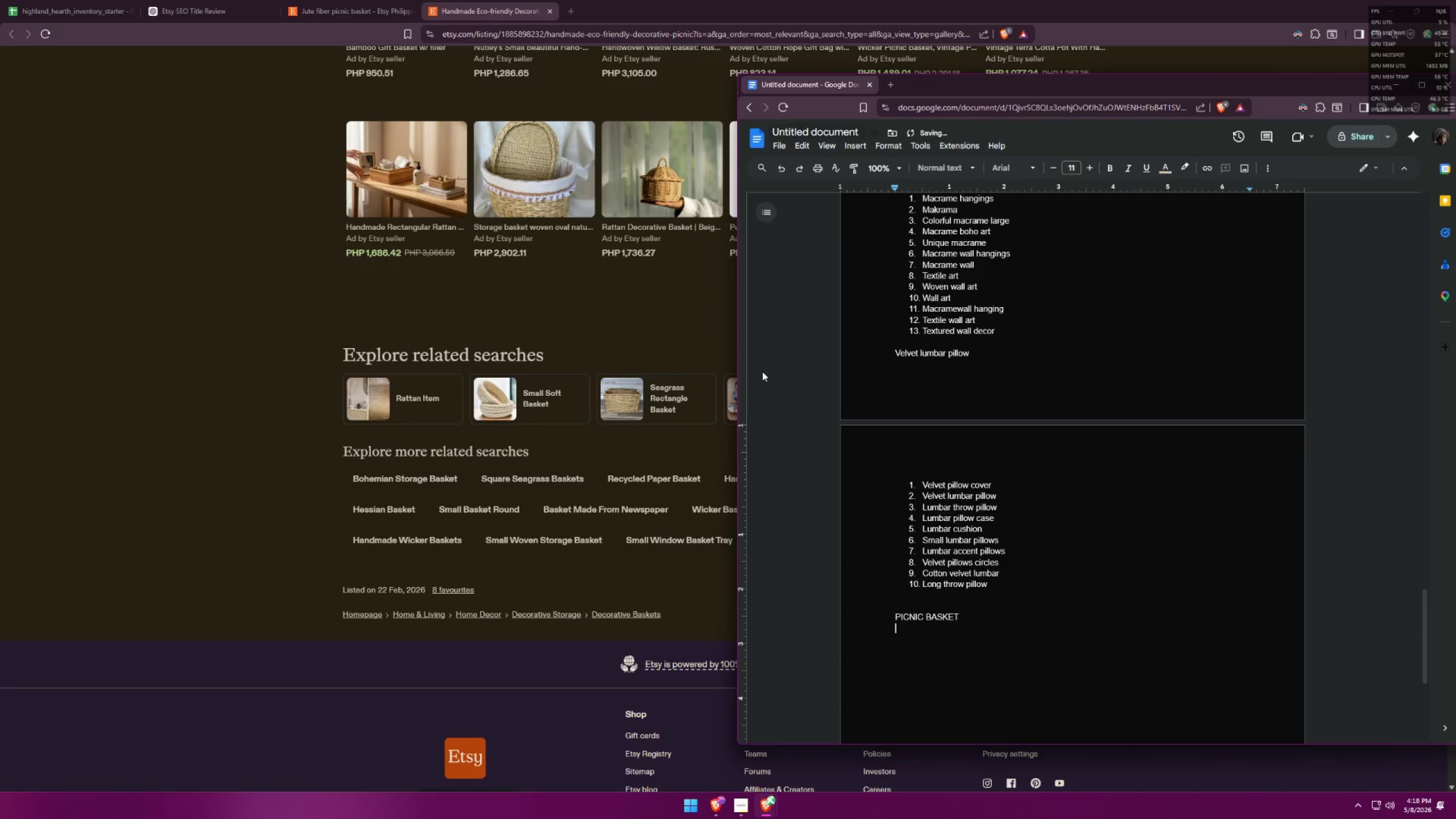 
key(Enter)
 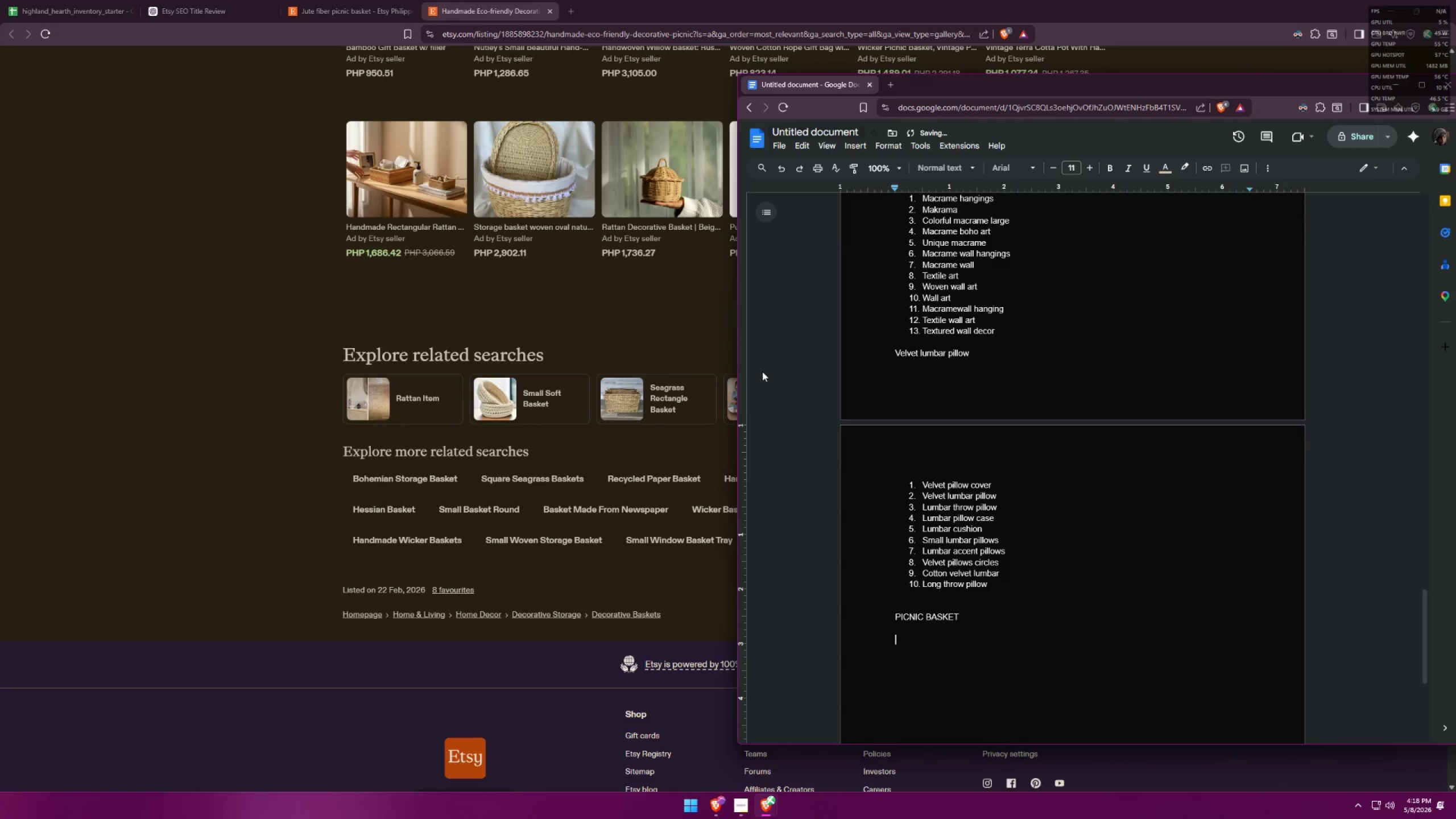 
key(Enter)
 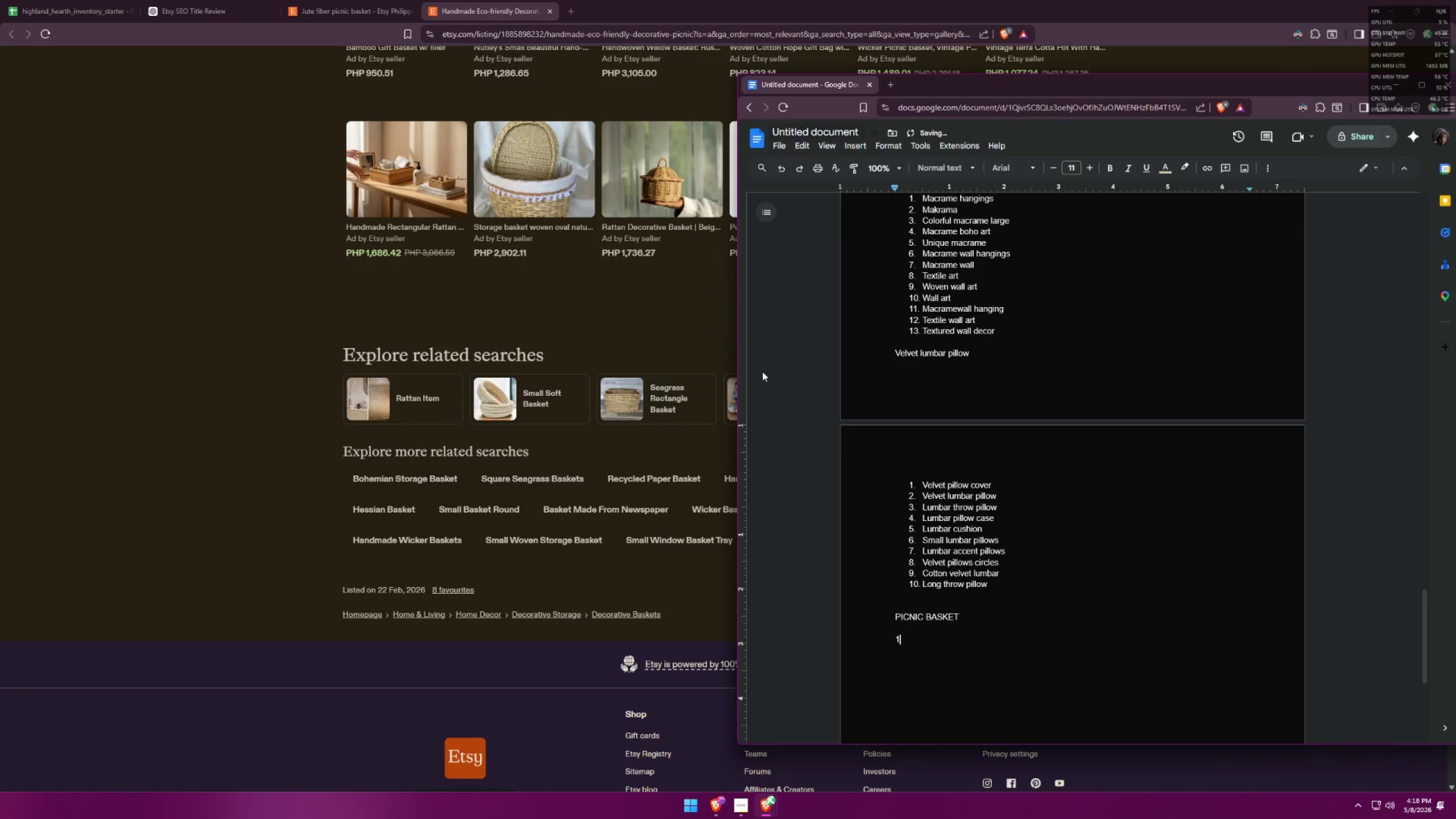 
type(1. rattan item)
 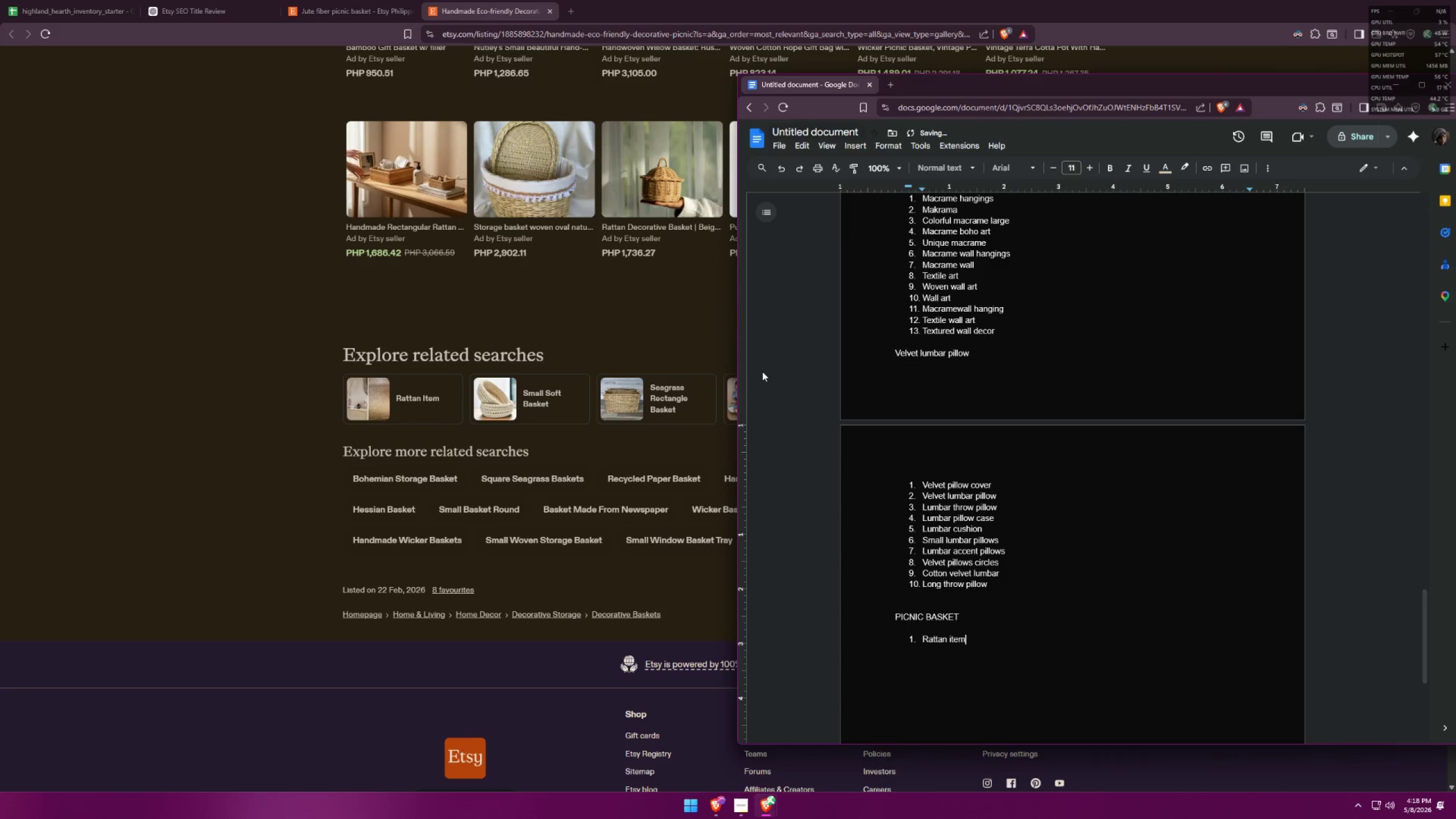 
key(Enter)
 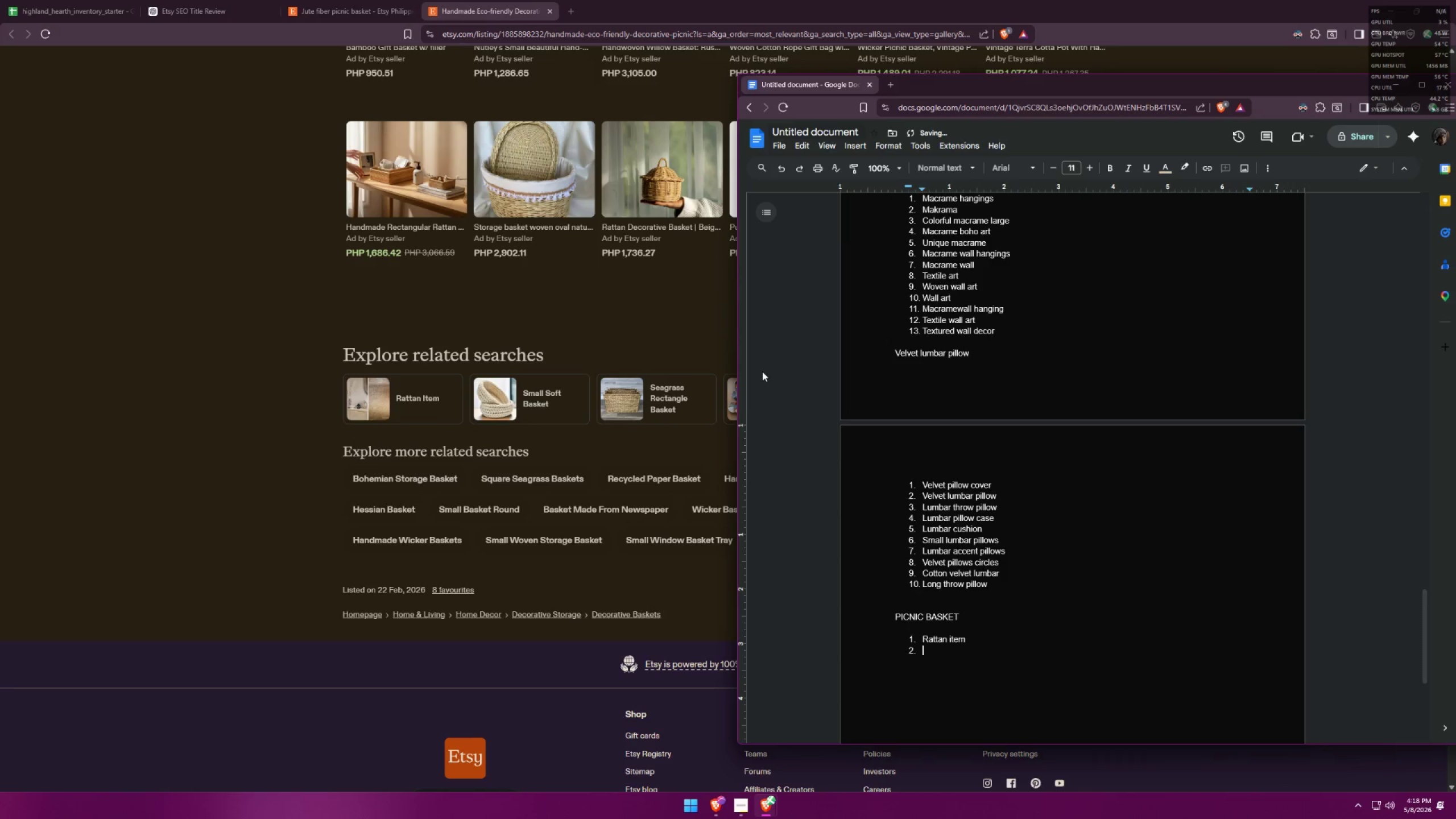 
type(small soft basket)
 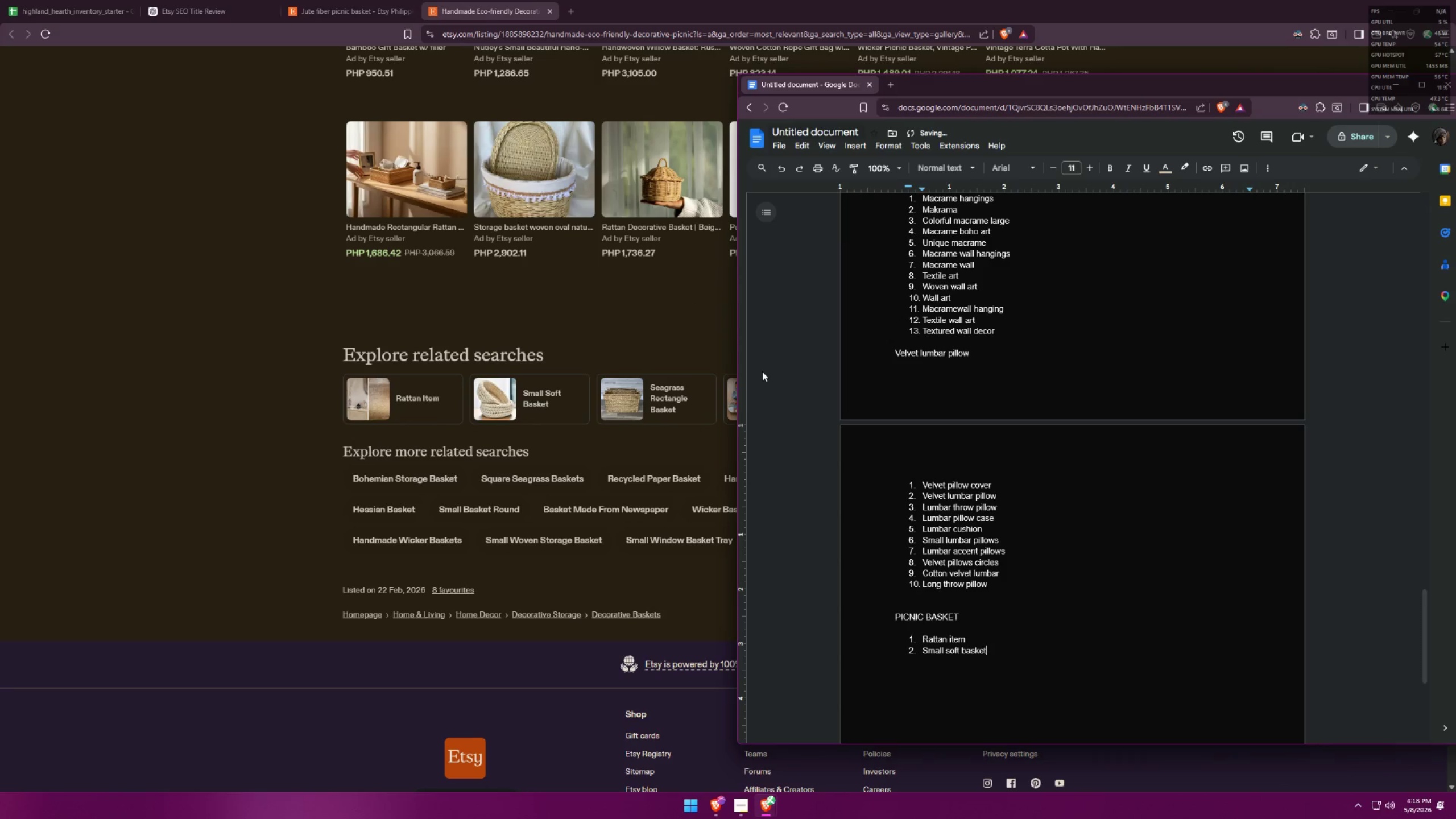 
key(Enter)
 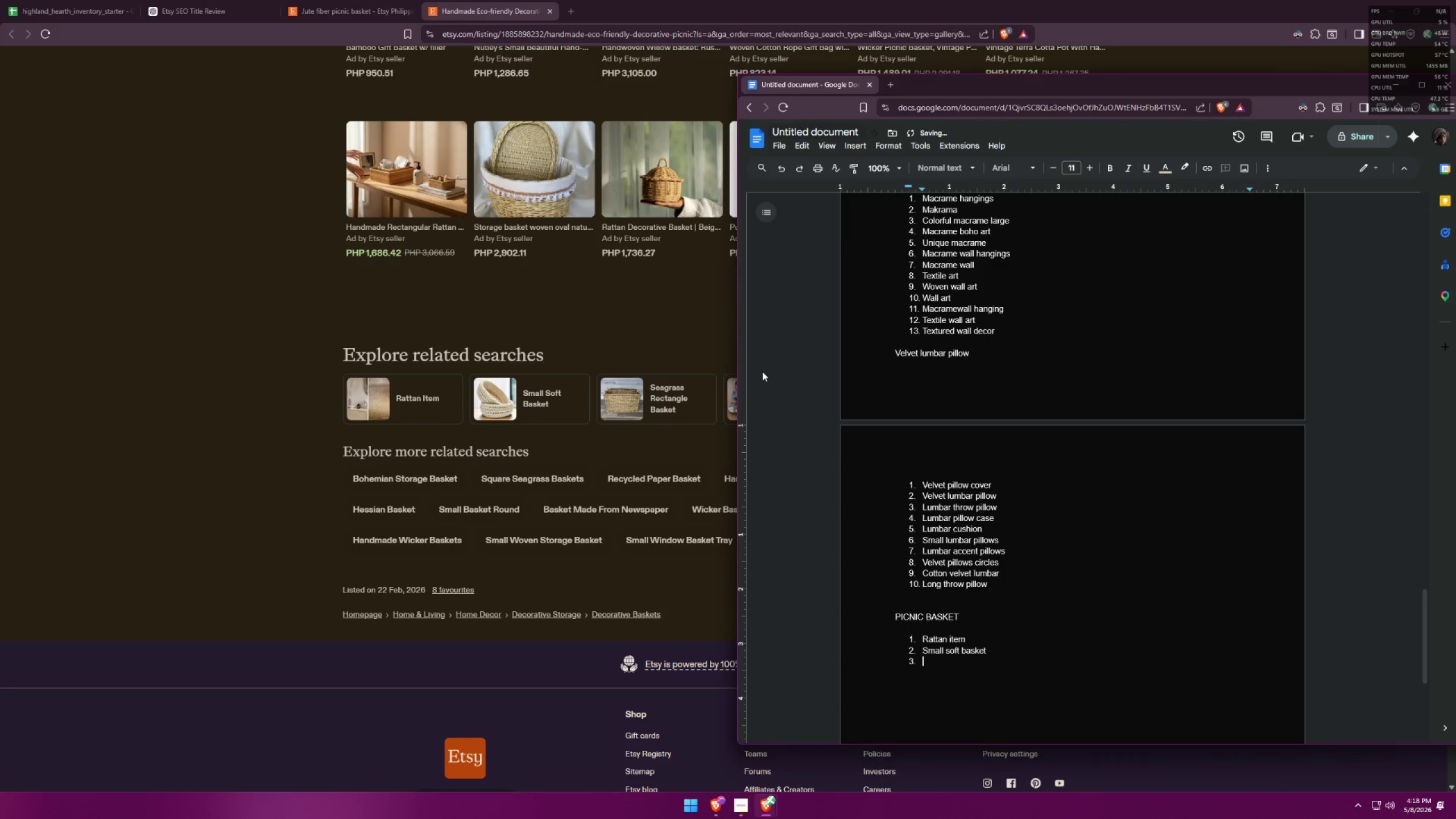 
key(Alt+AltLeft)
 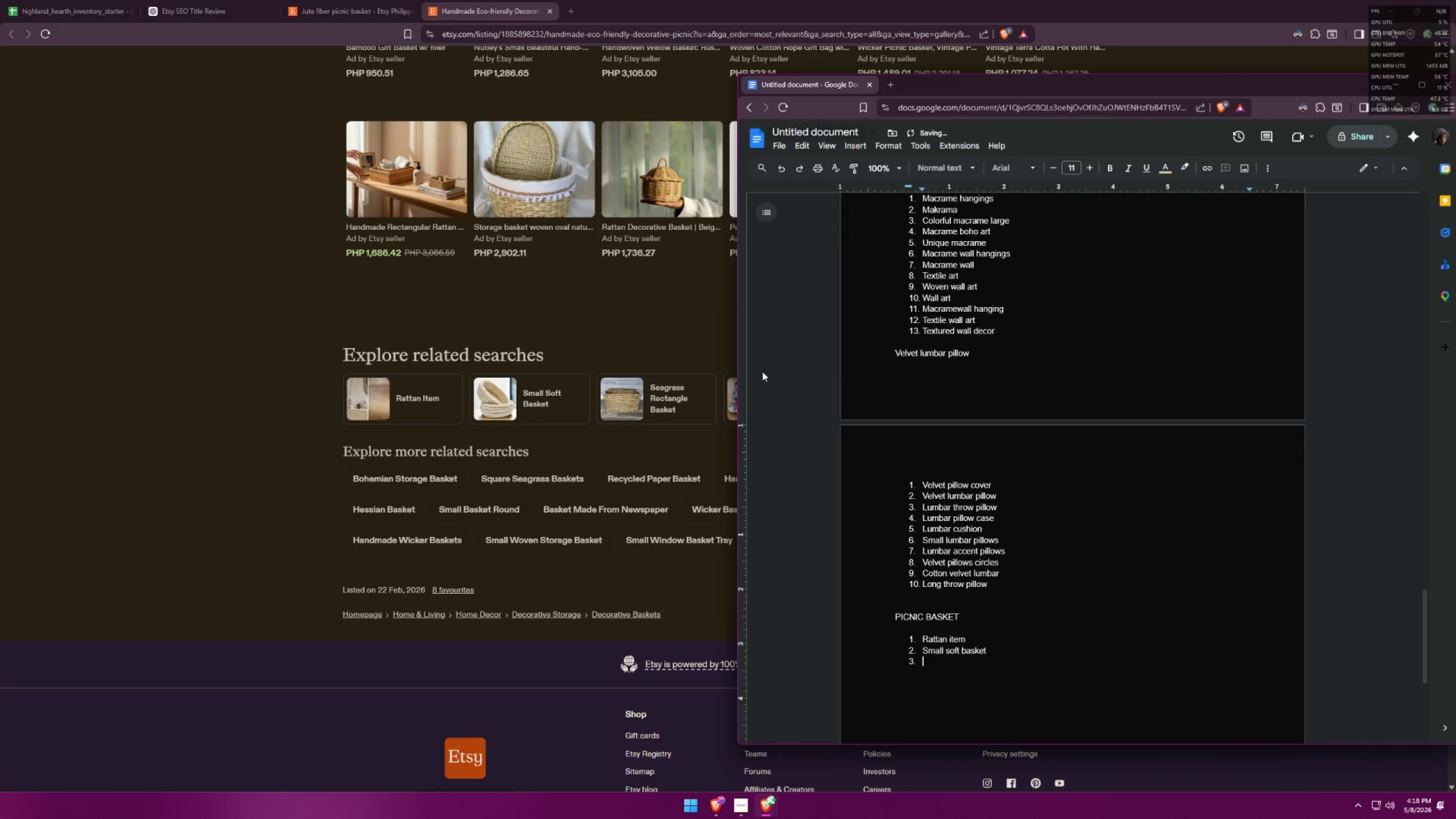 
key(Alt+Tab)
 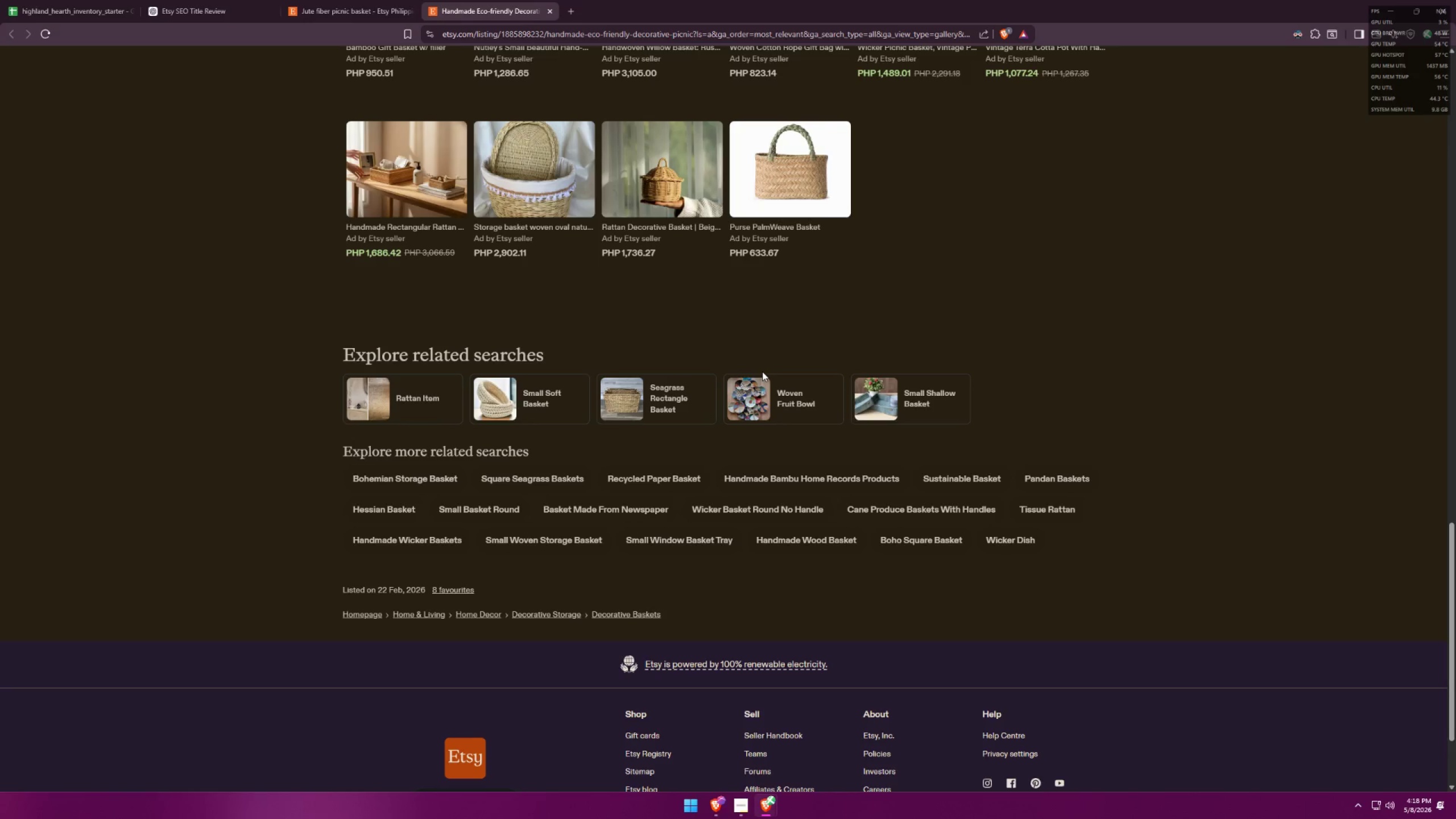 
key(Alt+AltLeft)
 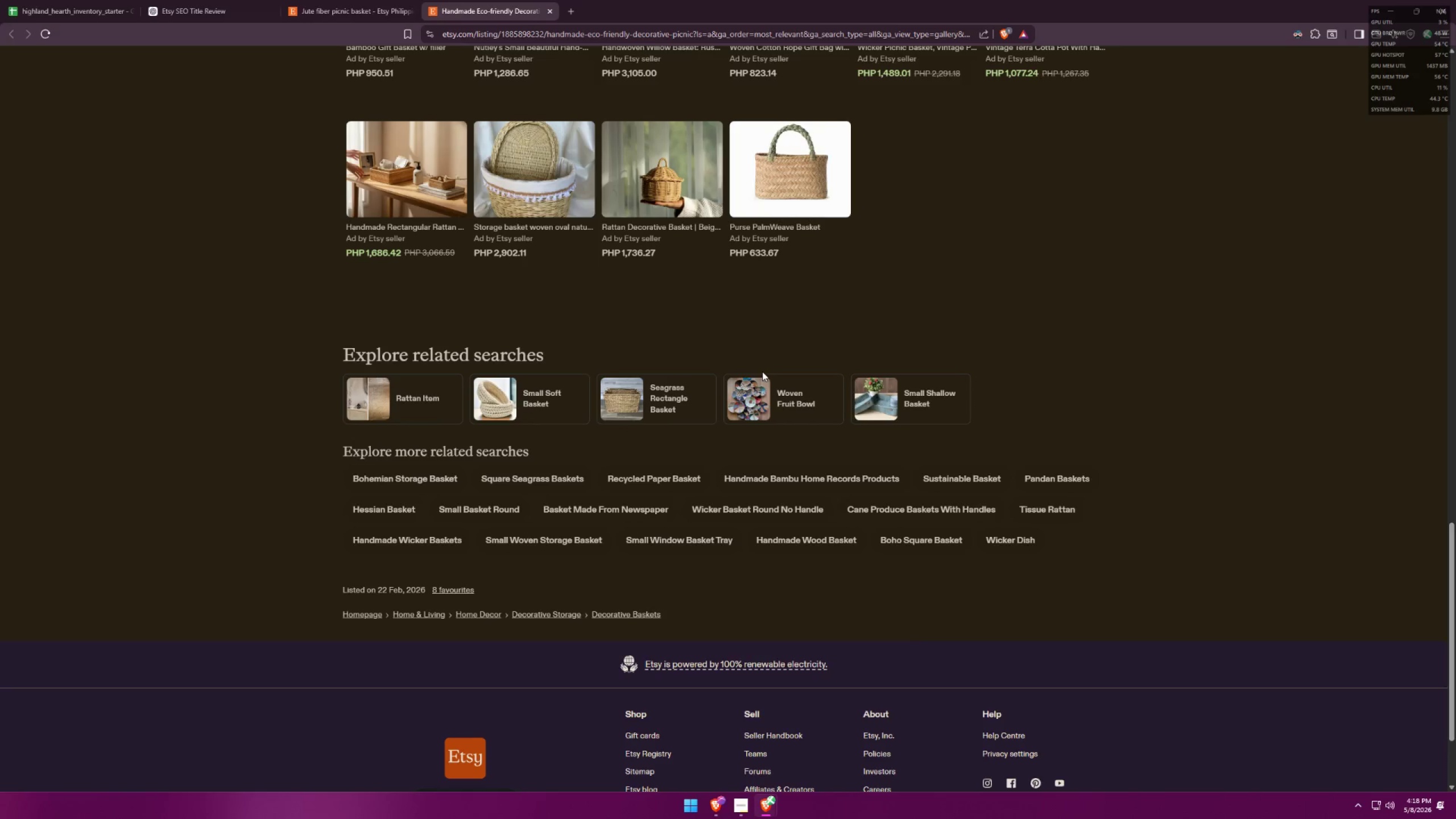 
key(Tab)
type(woven fruit bowl)
 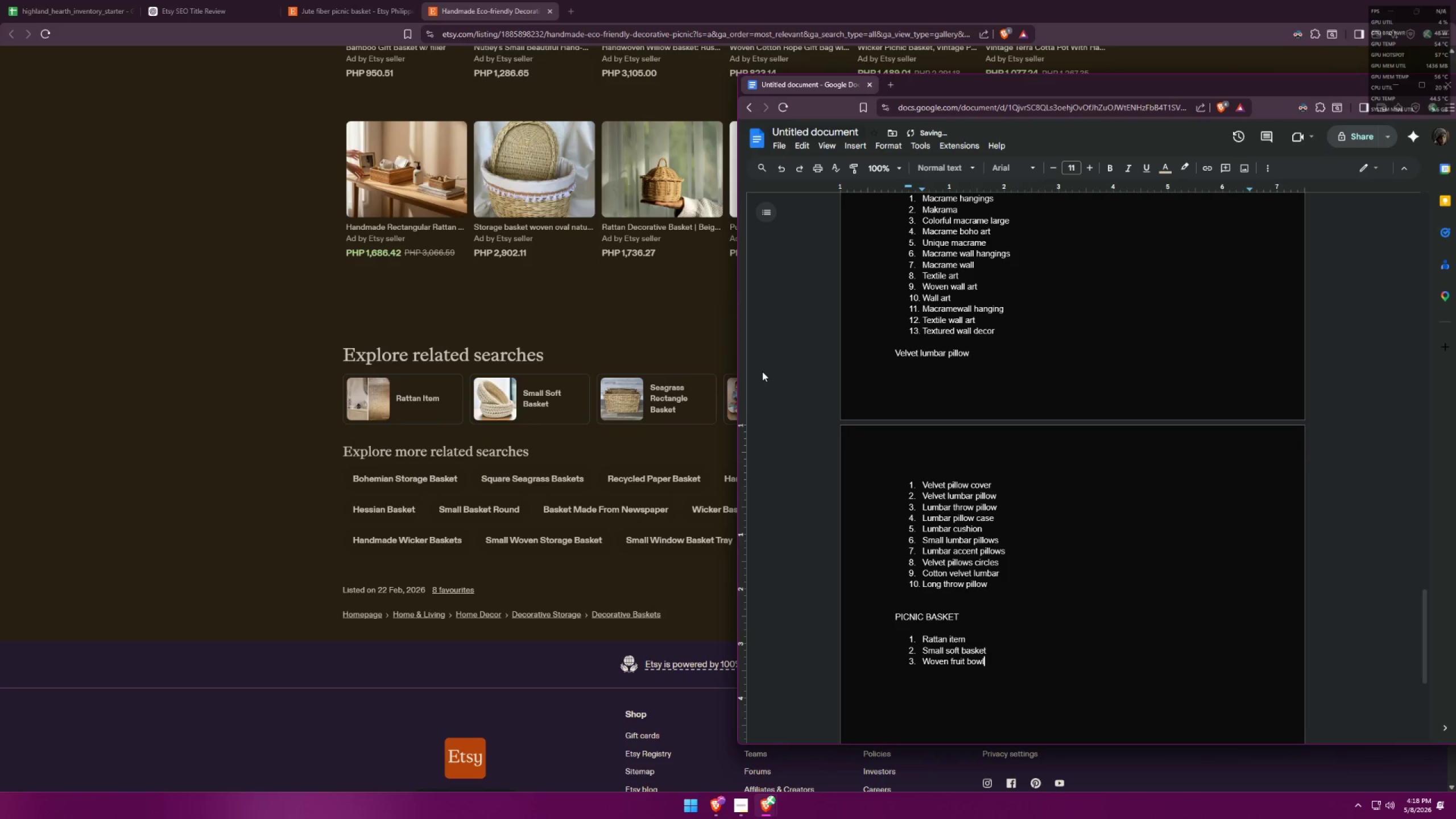 
key(Enter)
 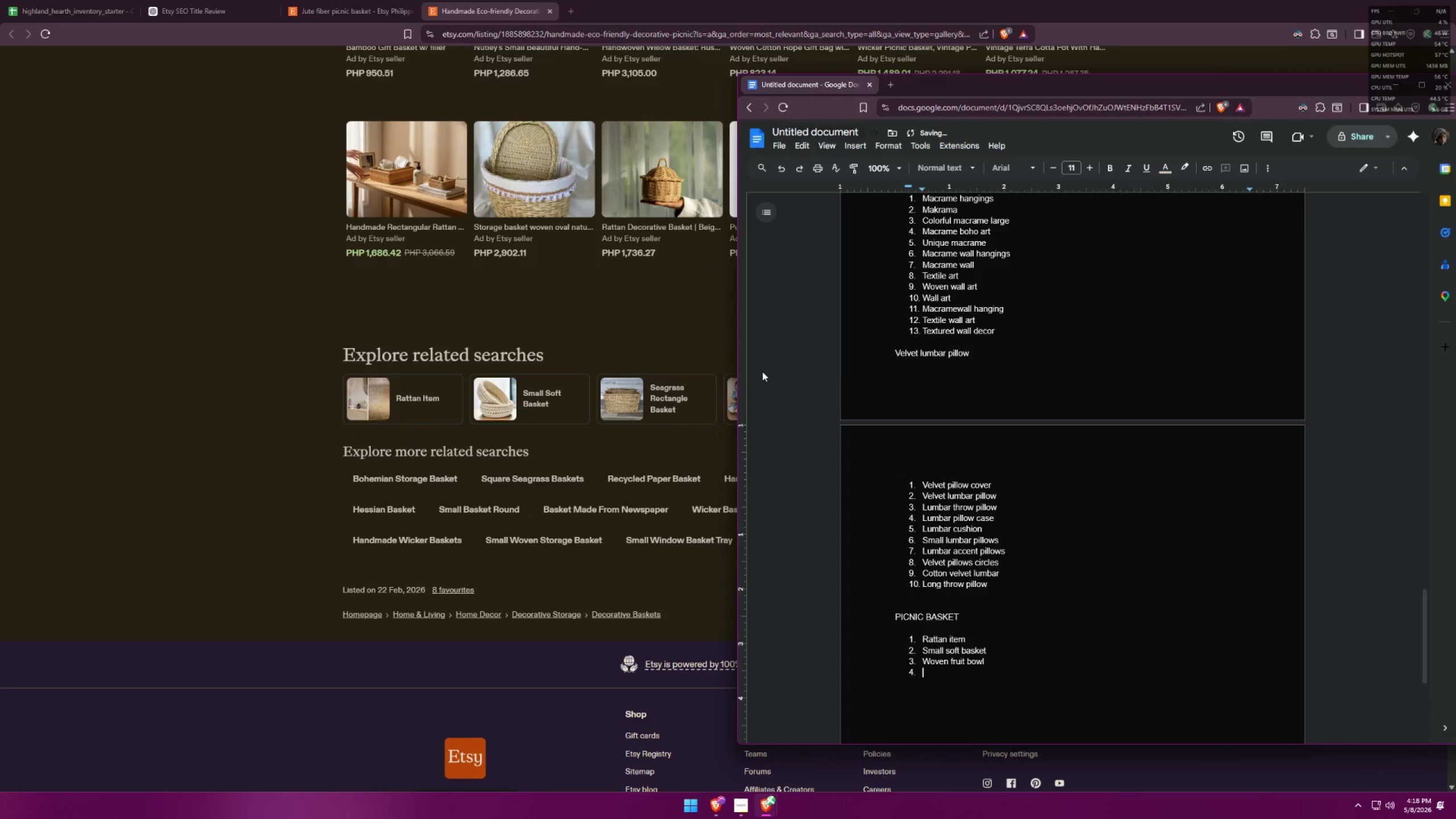 
key(Alt+AltLeft)
 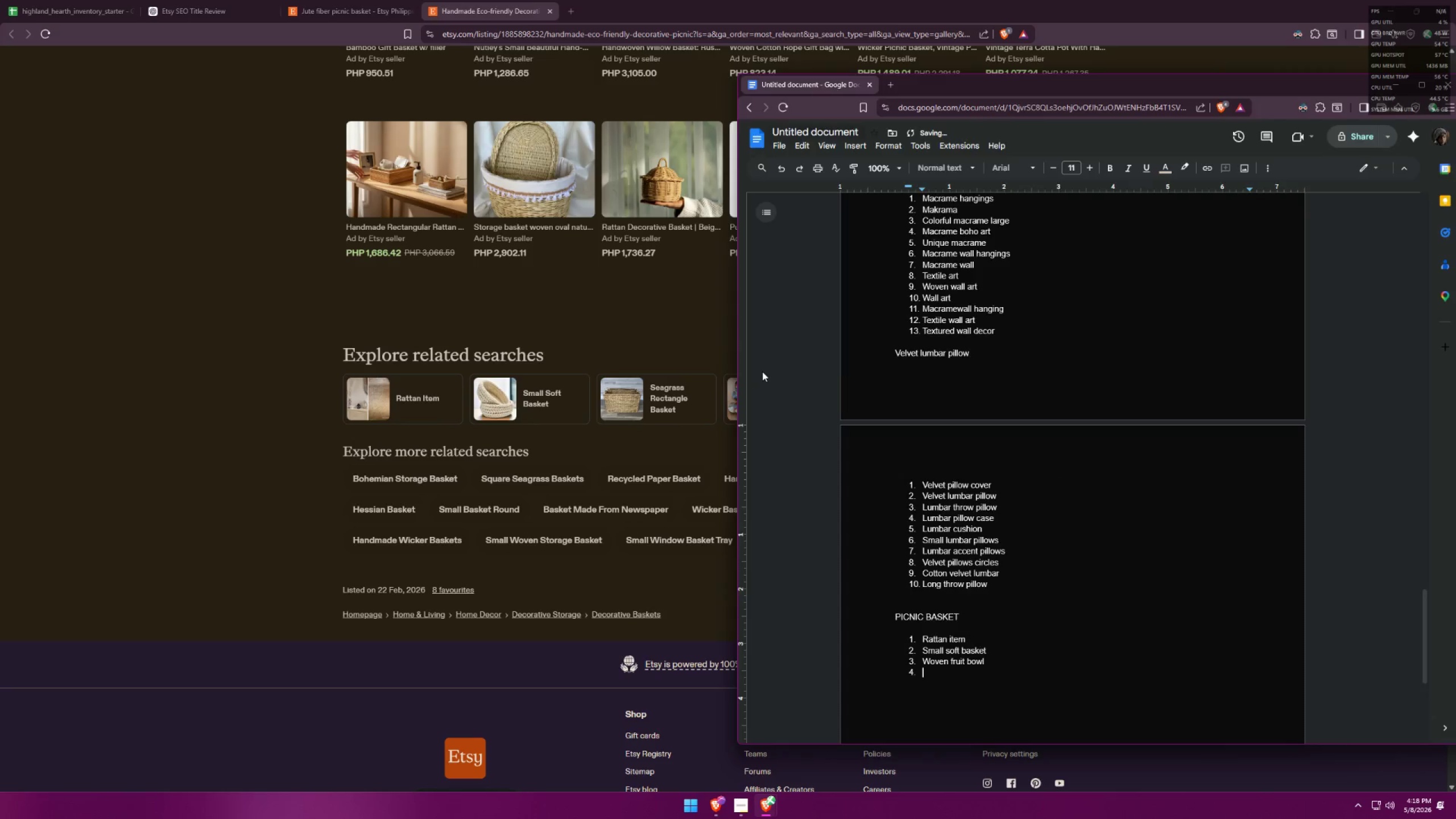 
key(Alt+Tab)
 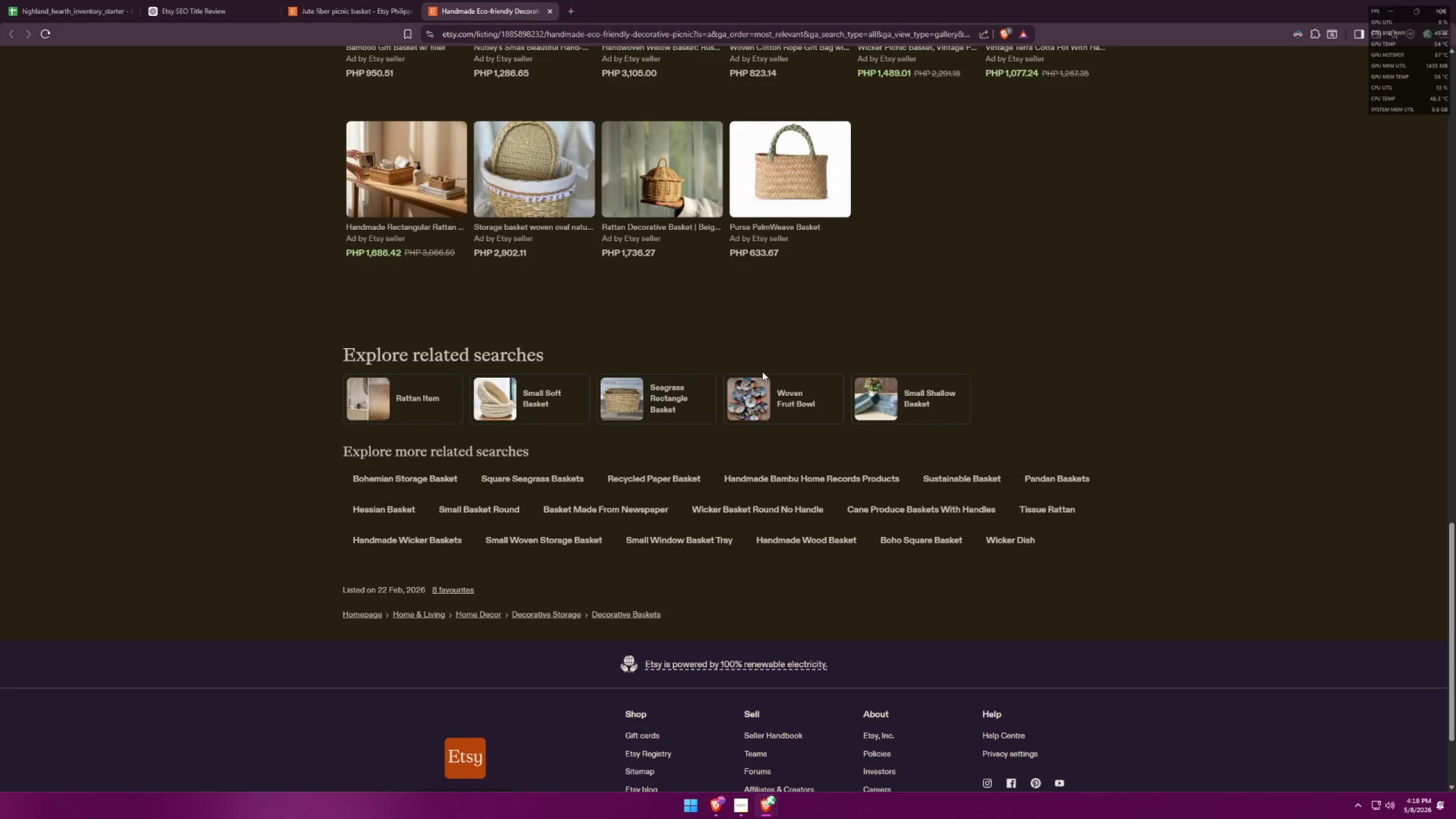 
key(Alt+AltLeft)
 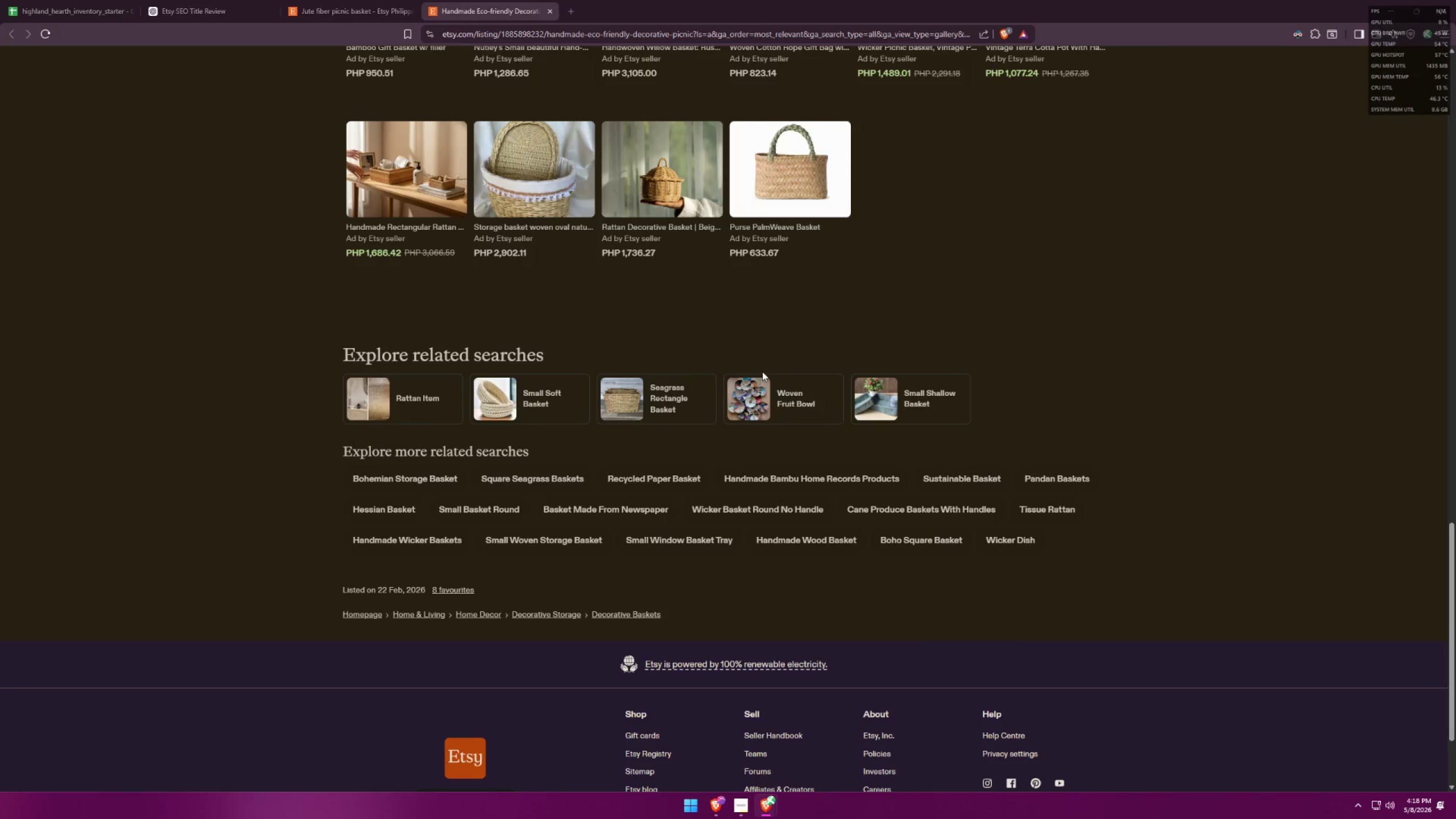 
key(Tab)
type(small s)
 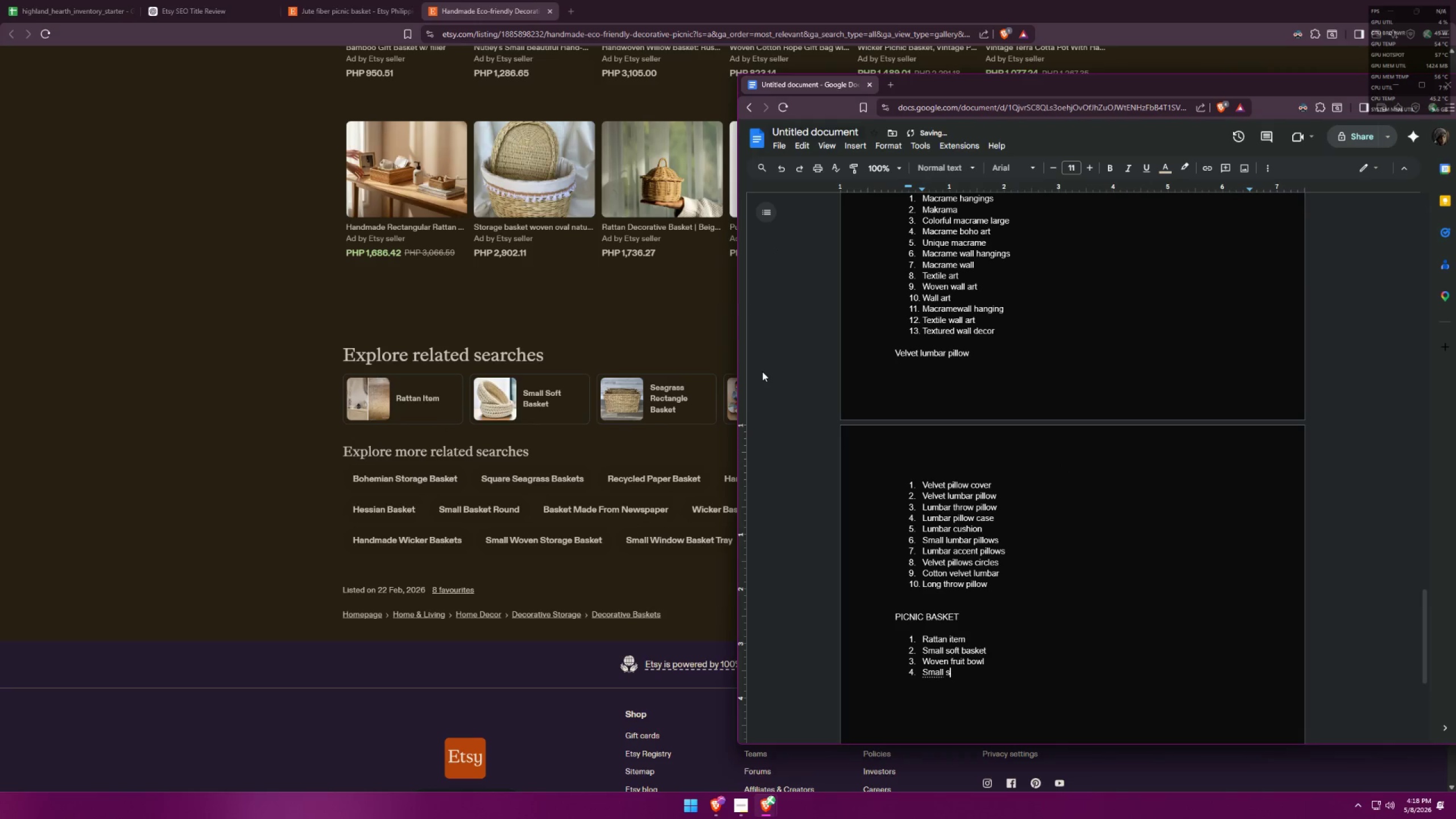 
key(Alt+AltLeft)
 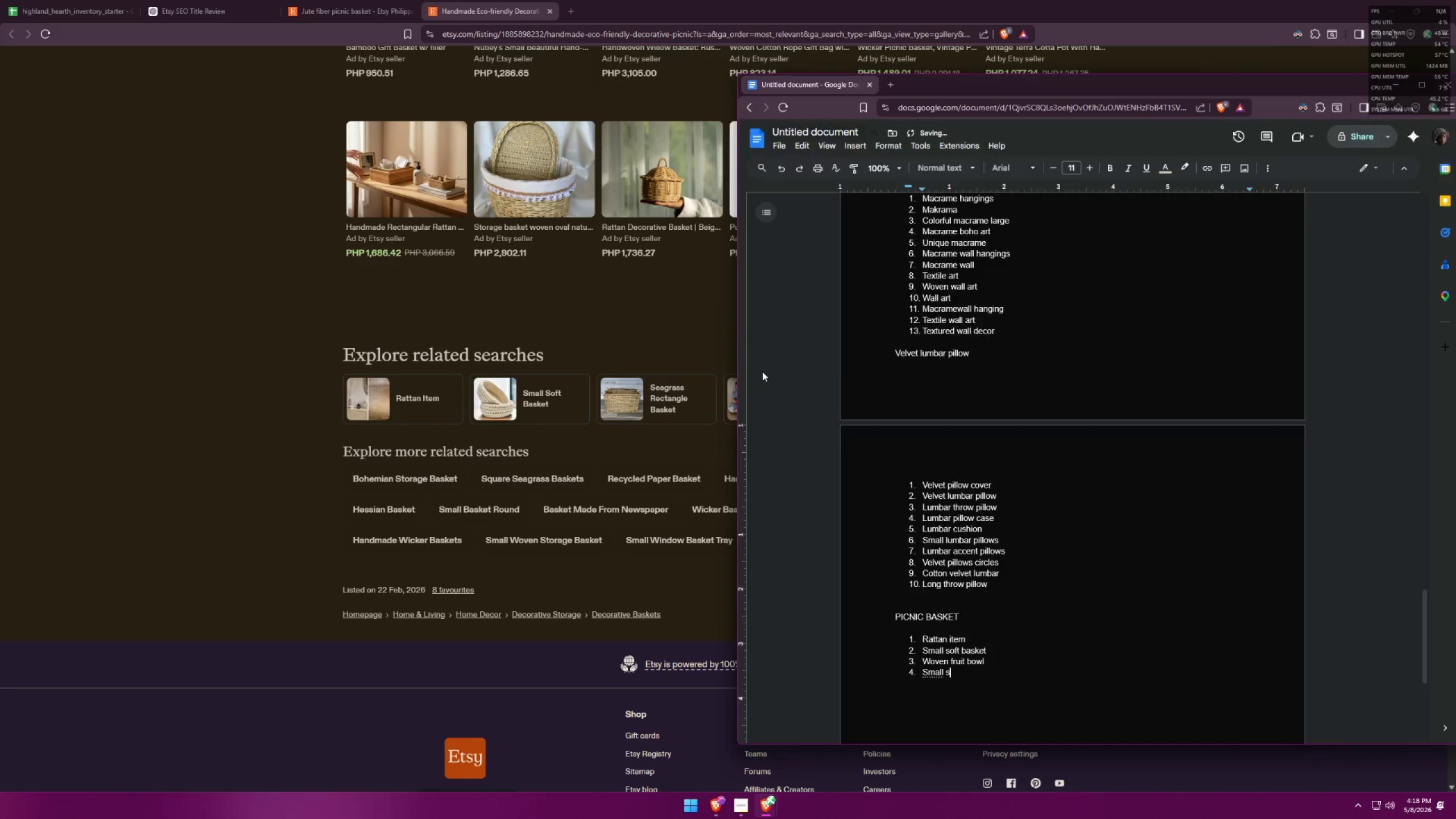 
key(Alt+Tab)
 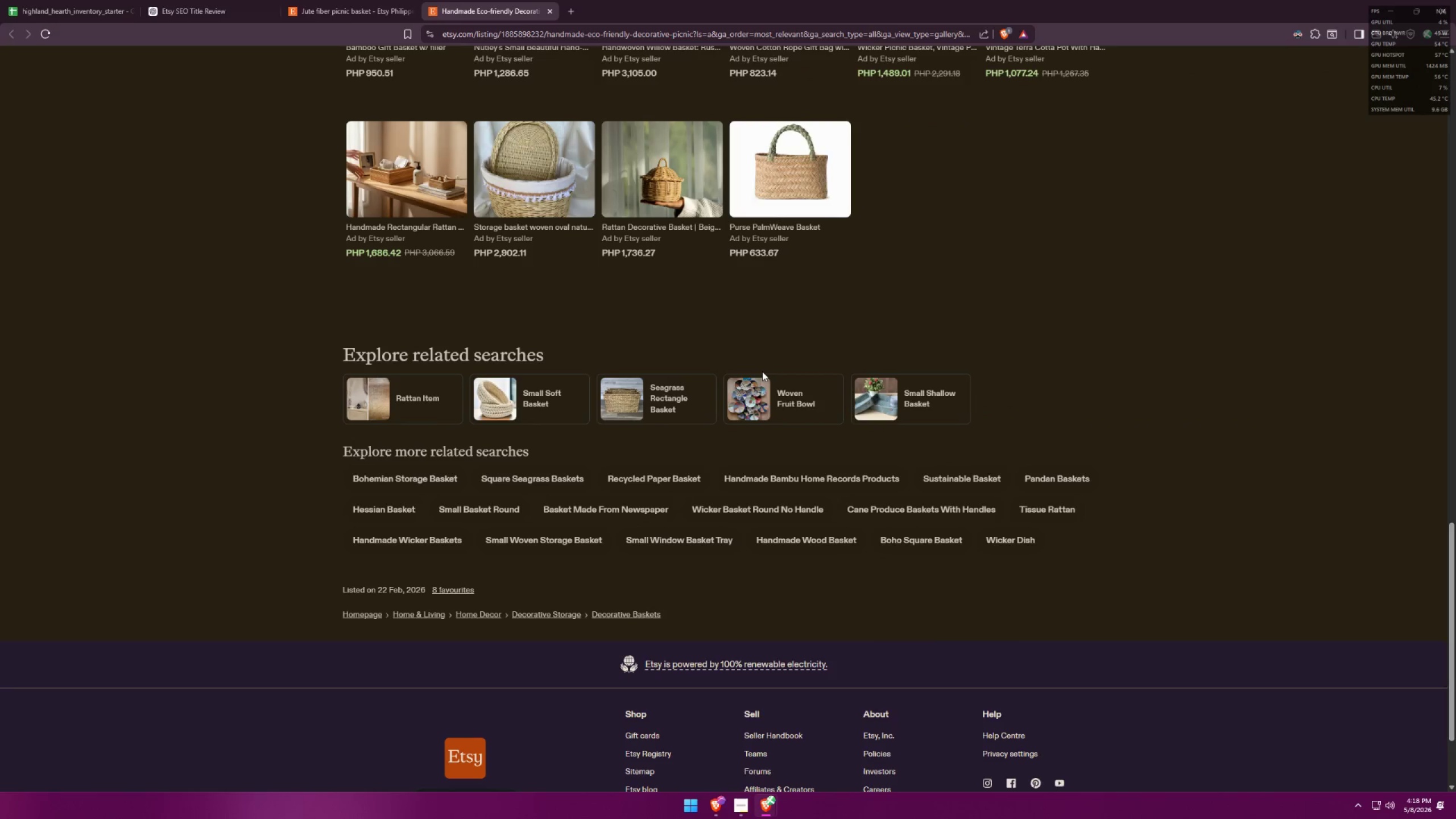 
key(Alt+AltLeft)
 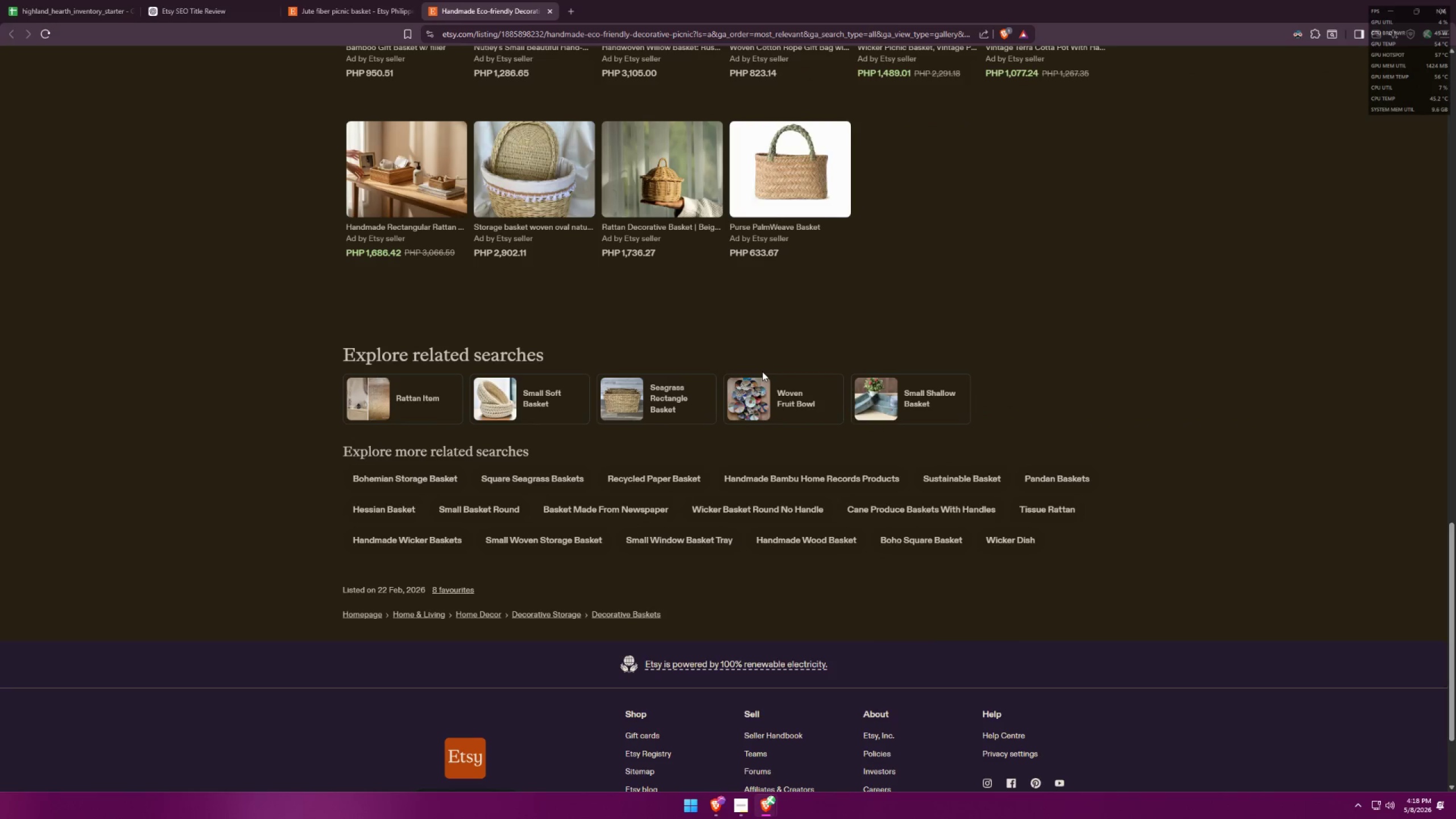 
key(Tab)
type(hallow basket)
 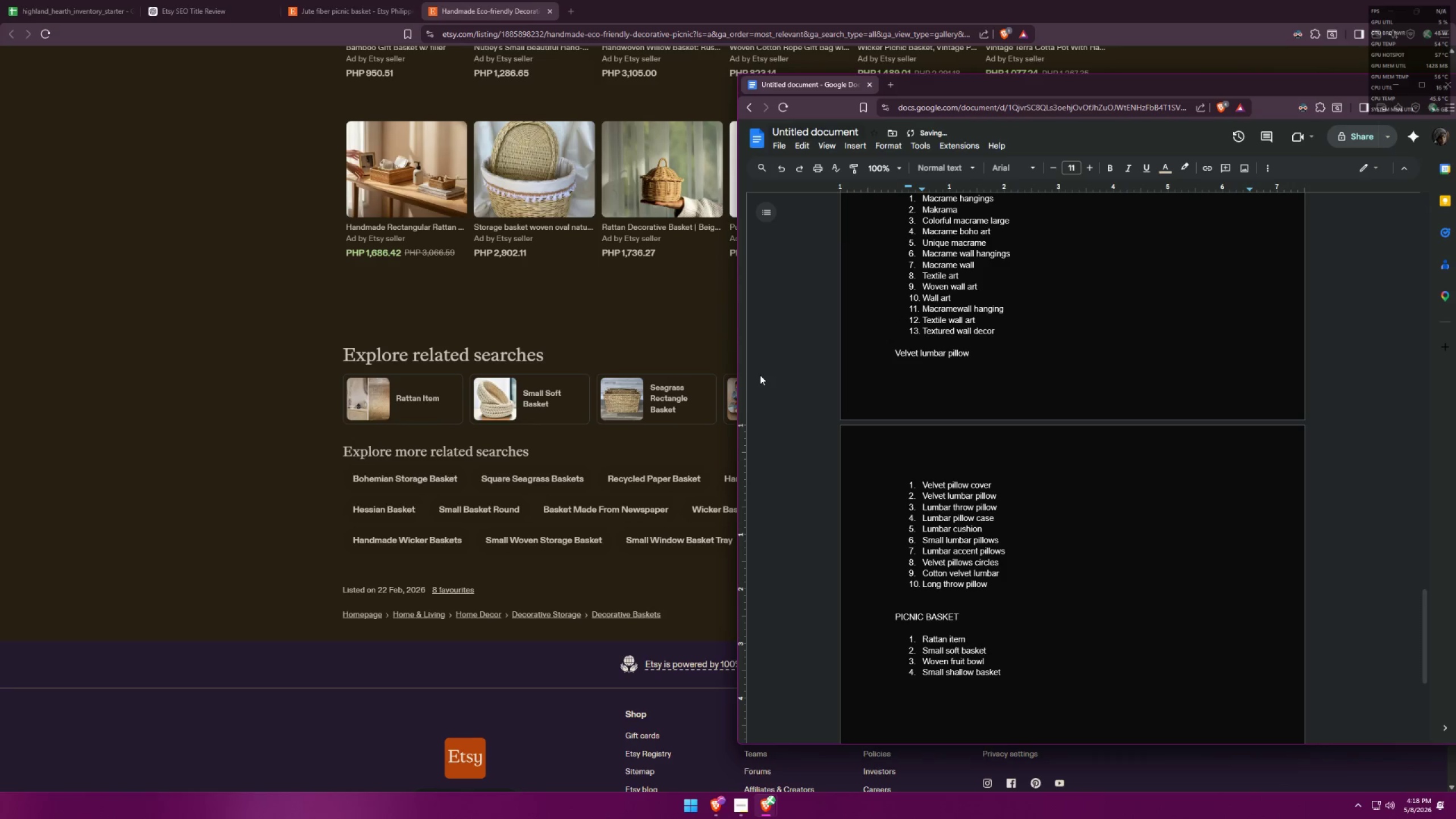 
key(Enter)
 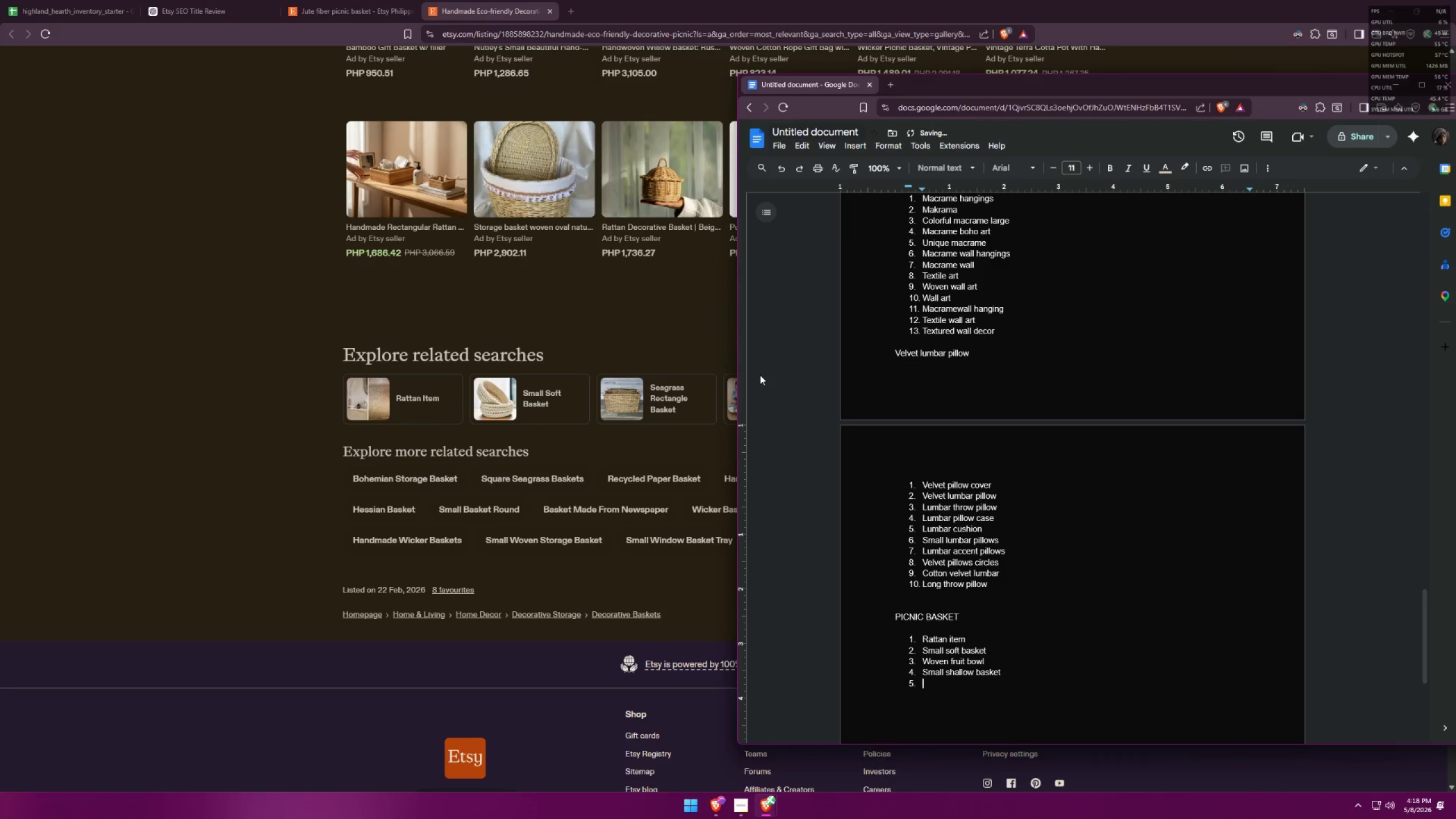 
type(boe)
key(Backspace)
type(hemian sotrage)
key(Backspace)
key(Backspace)
key(Backspace)
key(Backspace)
key(Backspace)
key(Backspace)
type(tr)
key(Backspace)
type(orage basket)
 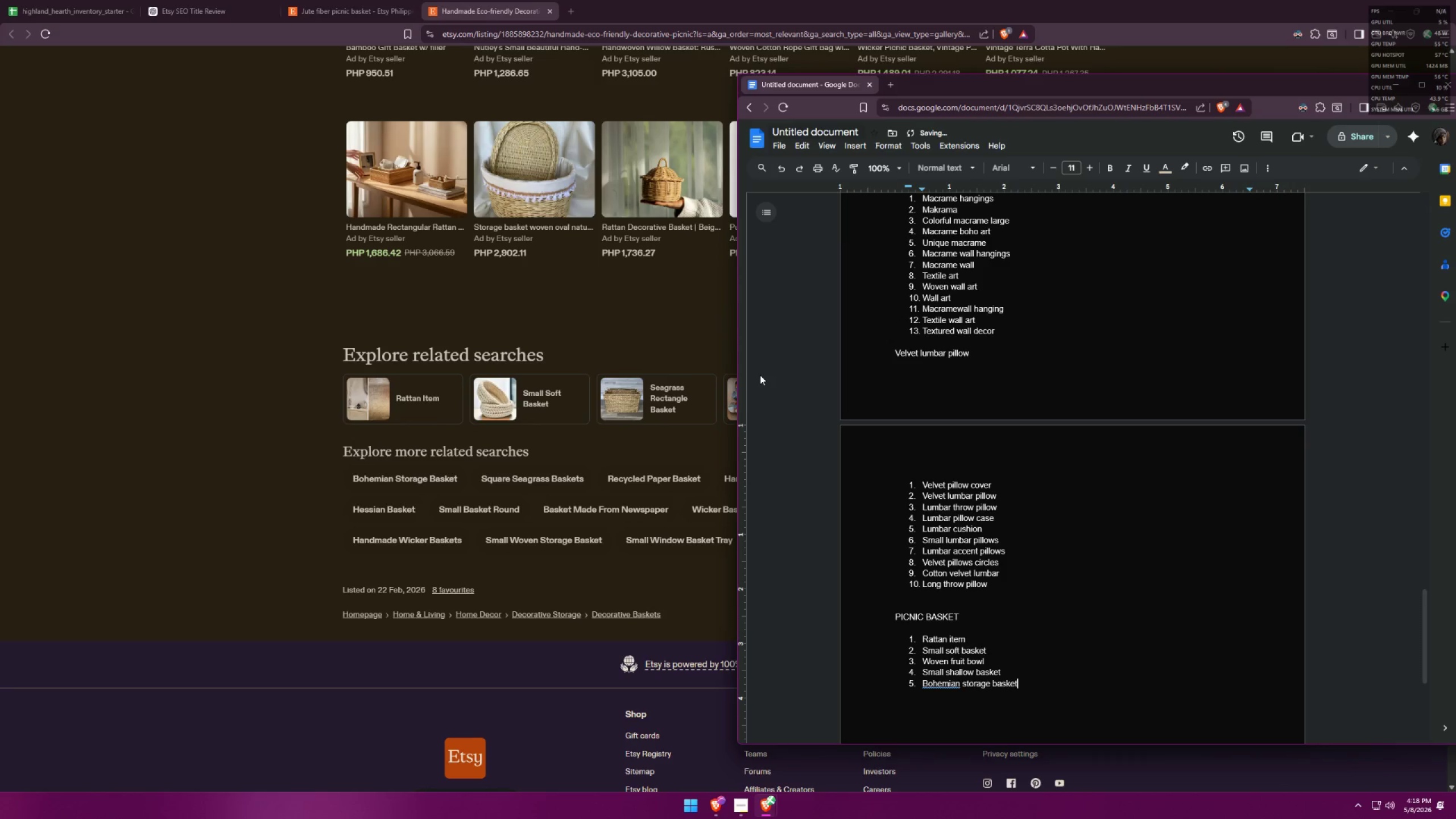 
key(Enter)
 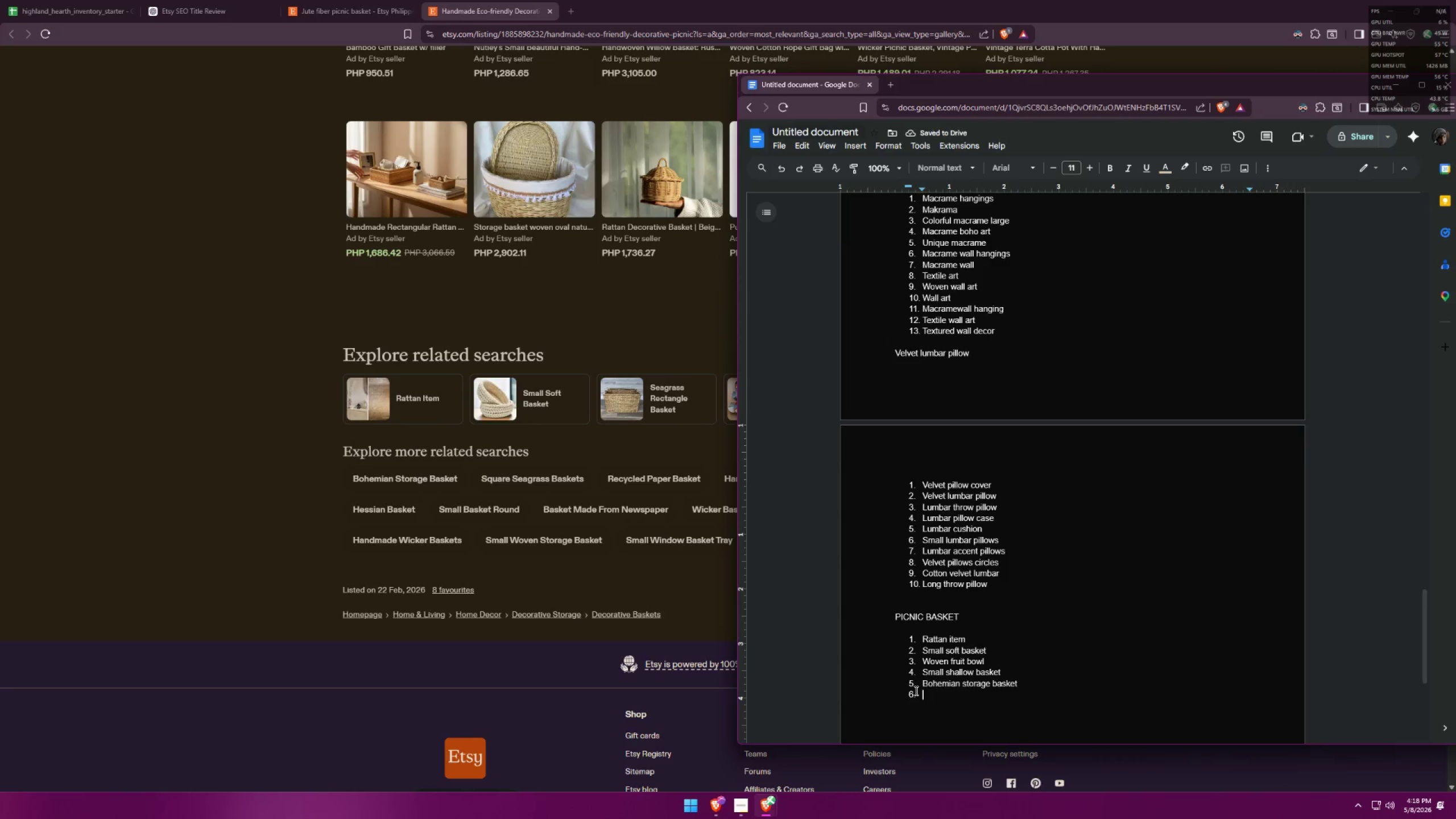 
left_click([79, 407])
 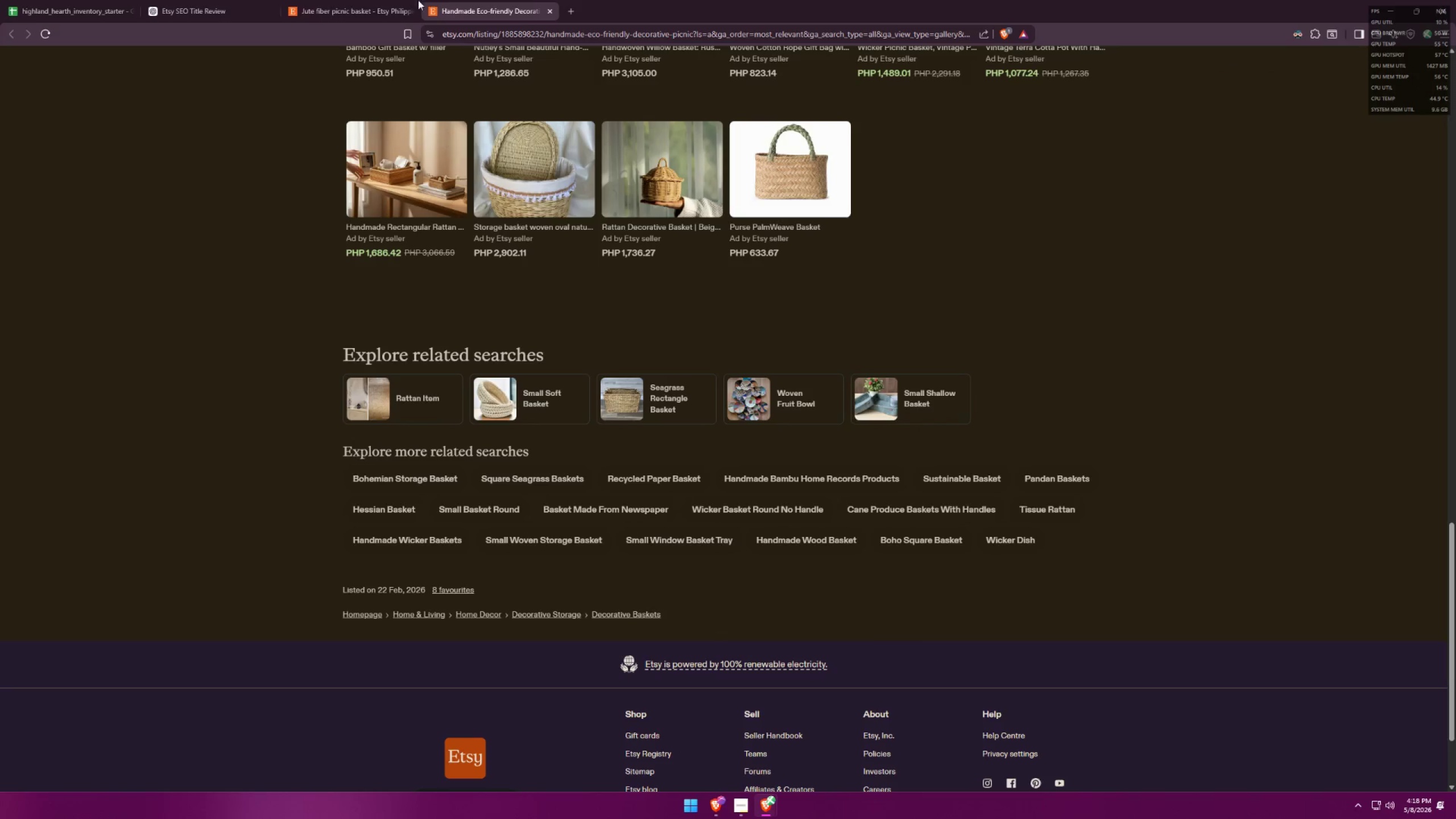 
left_click([334, 0])
 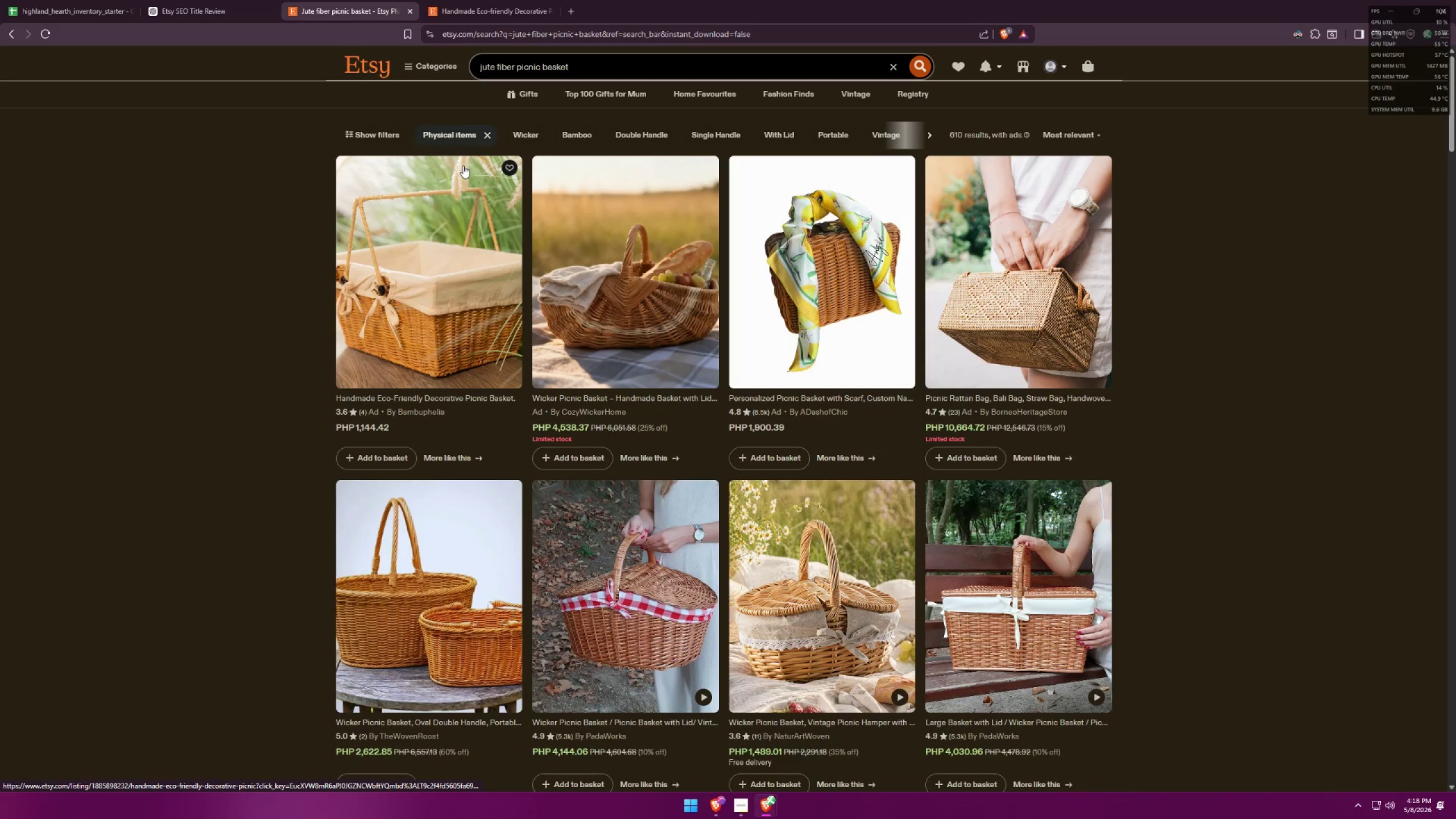 
left_click([664, 613])
 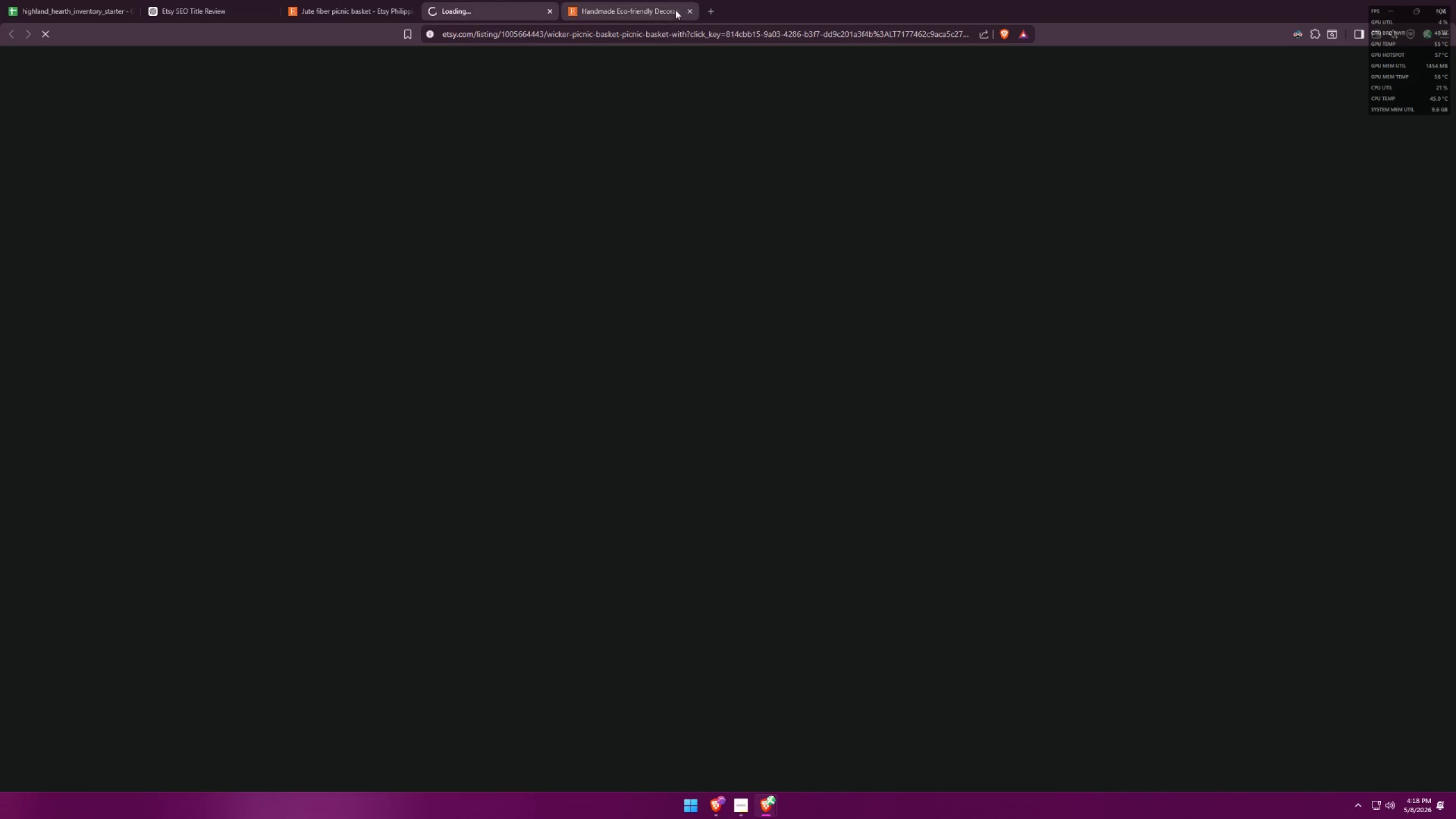 
left_click([688, 9])
 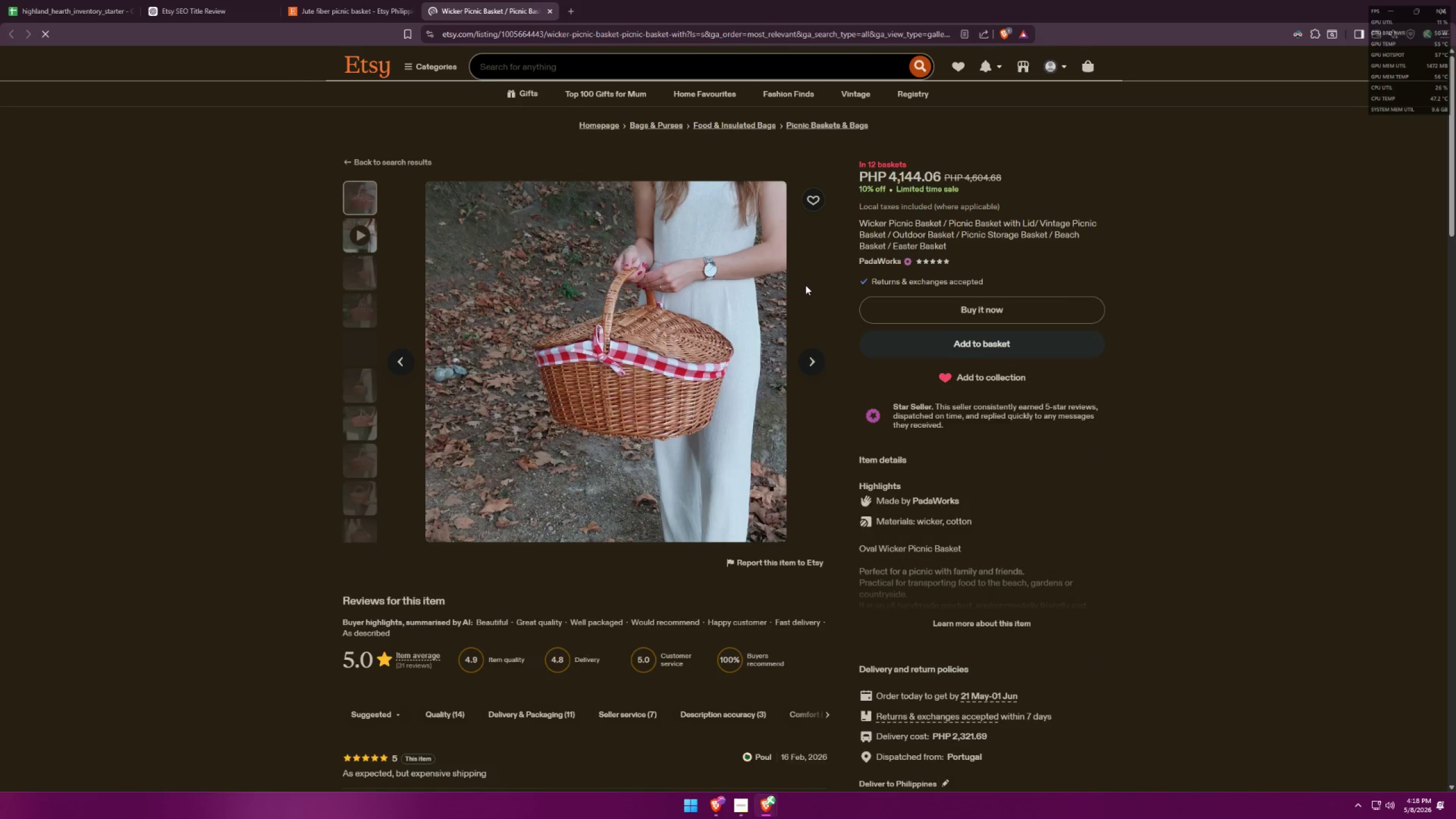 
scroll: coordinate [787, 284], scroll_direction: down, amount: 9.0
 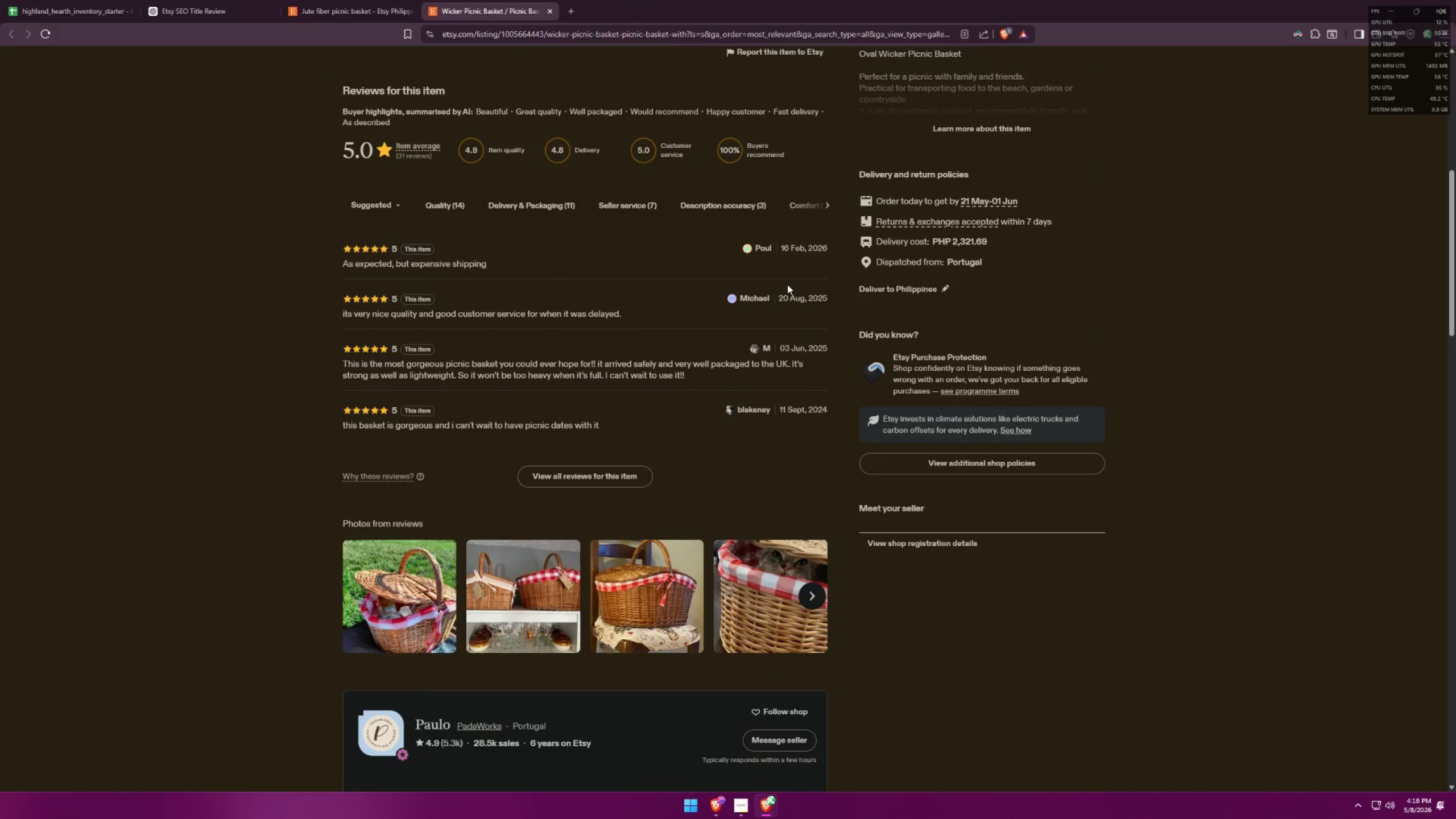 
scroll: coordinate [787, 284], scroll_direction: up, amount: 1.0
 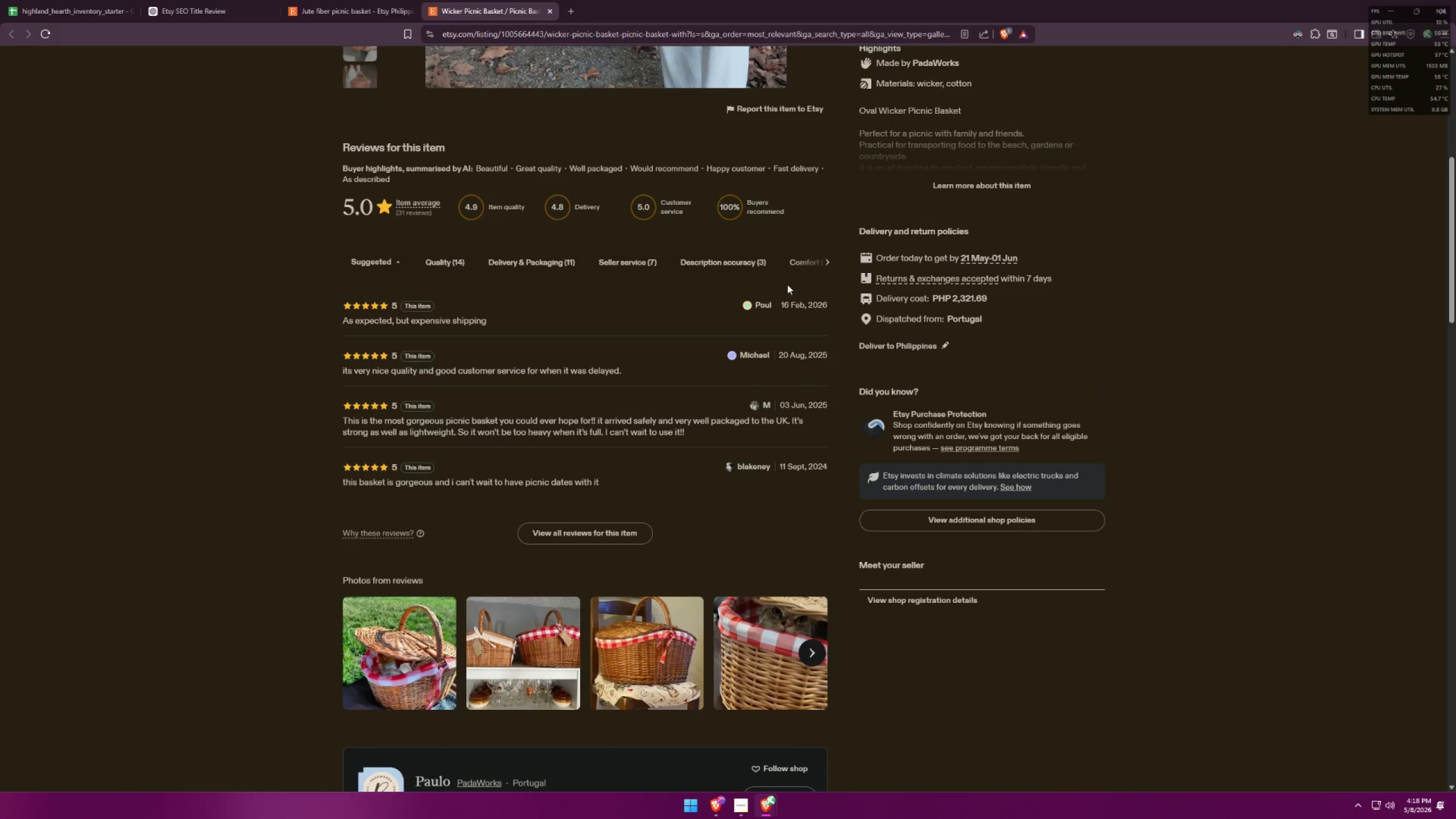 
scroll: coordinate [863, 386], scroll_direction: down, amount: 34.0
 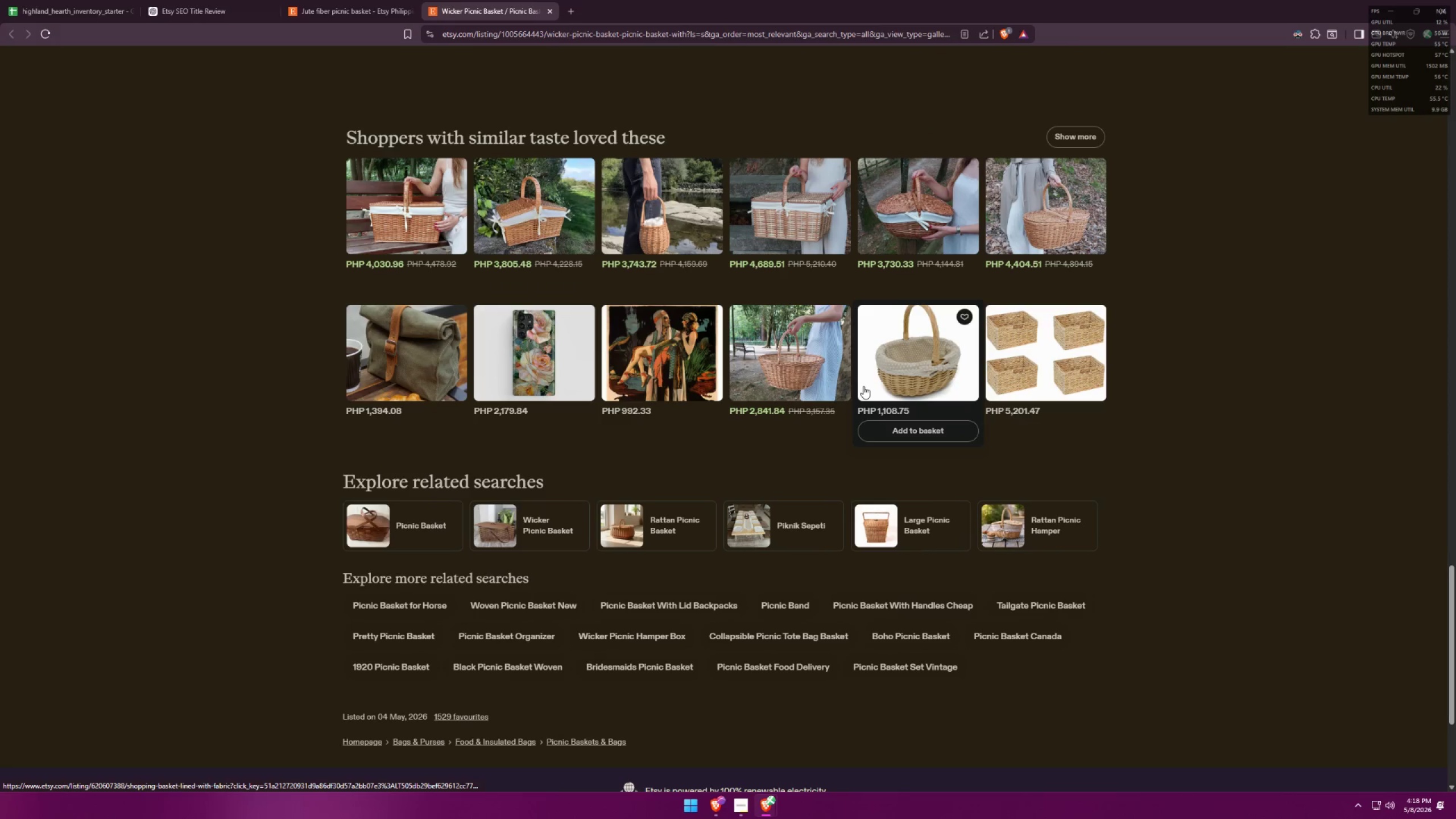 
key(Alt+AltLeft)
 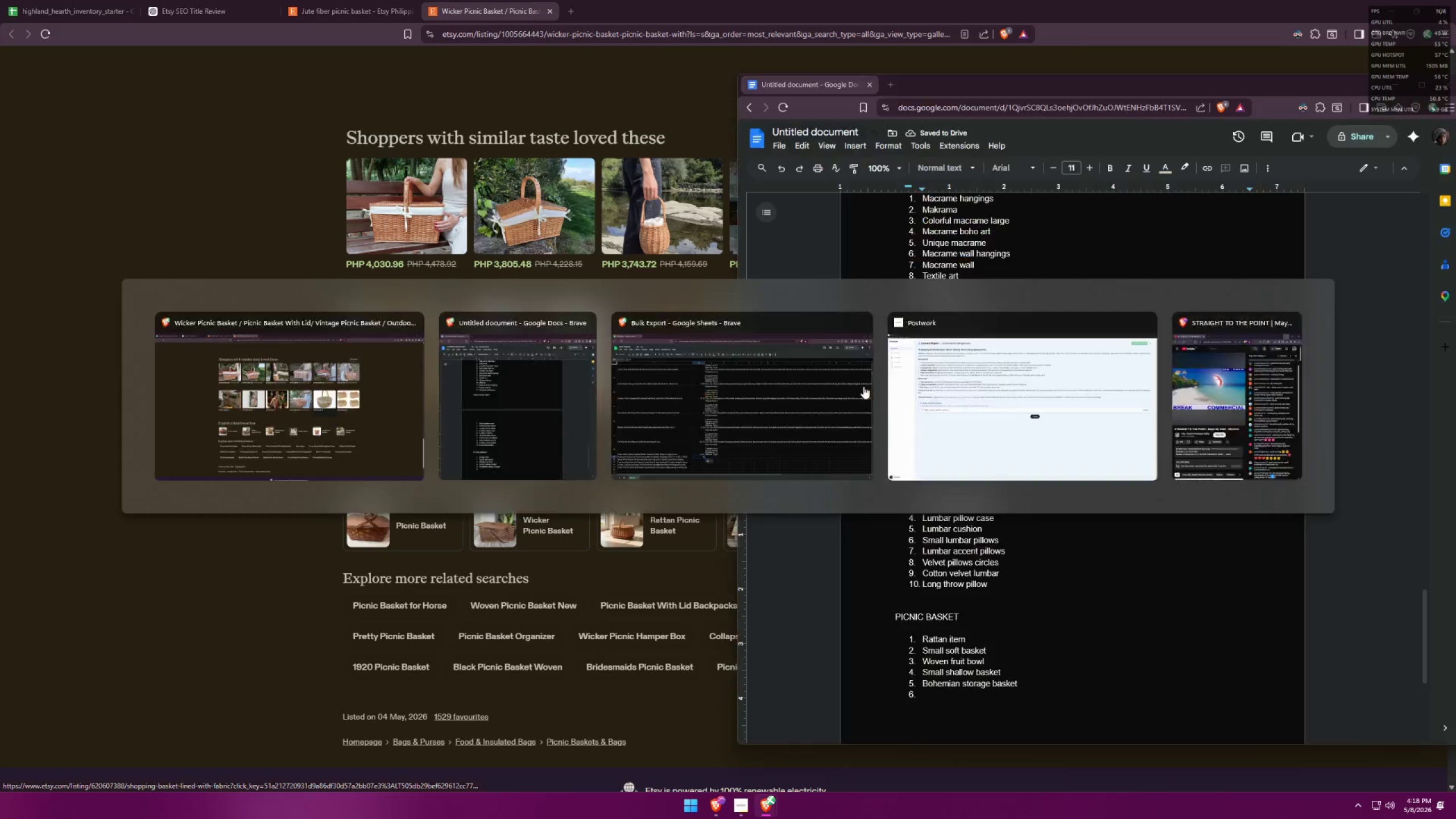 
key(Tab)
type(picnice)
key(Backspace)
type( basket)
 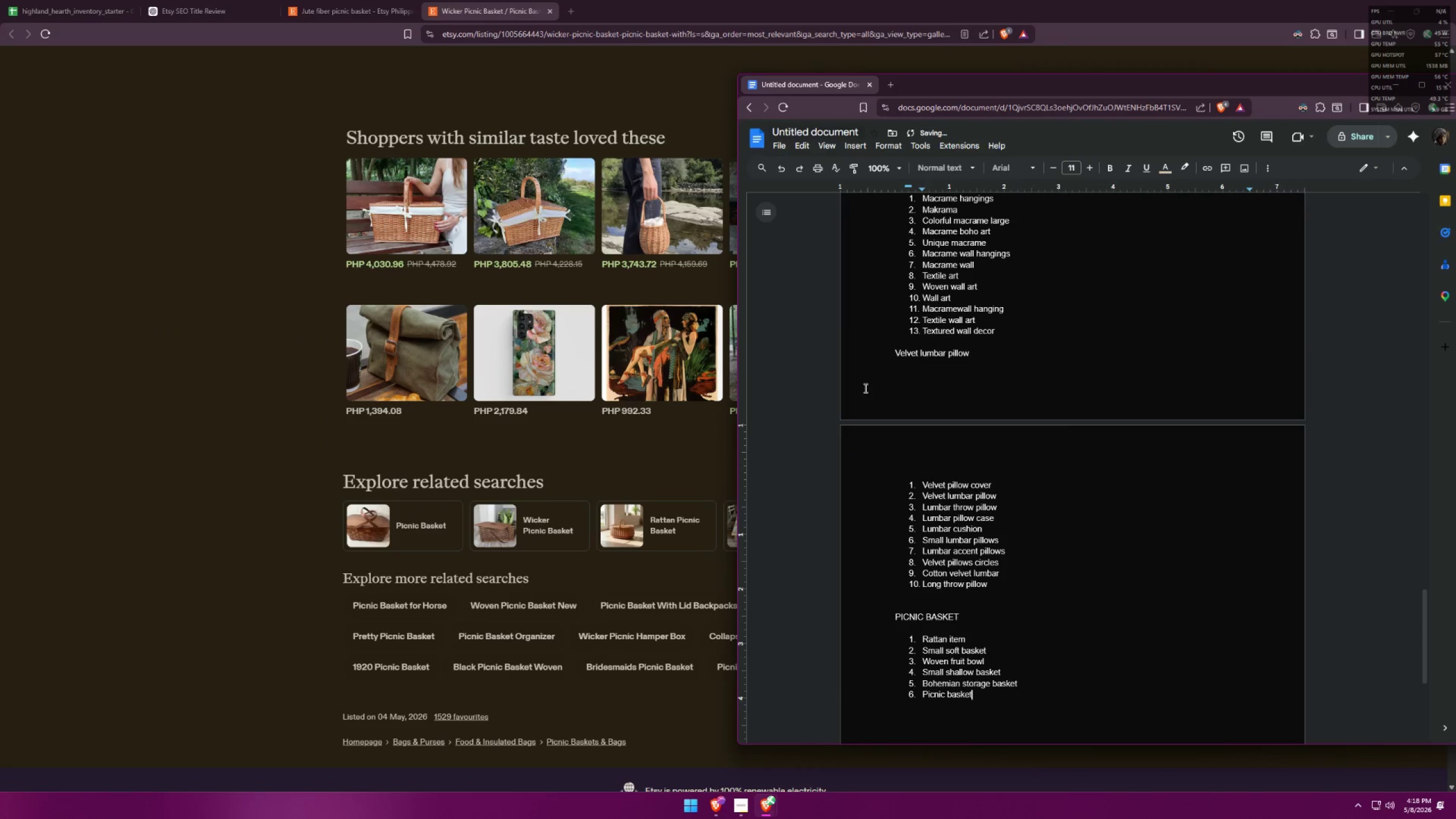 
key(Enter)
 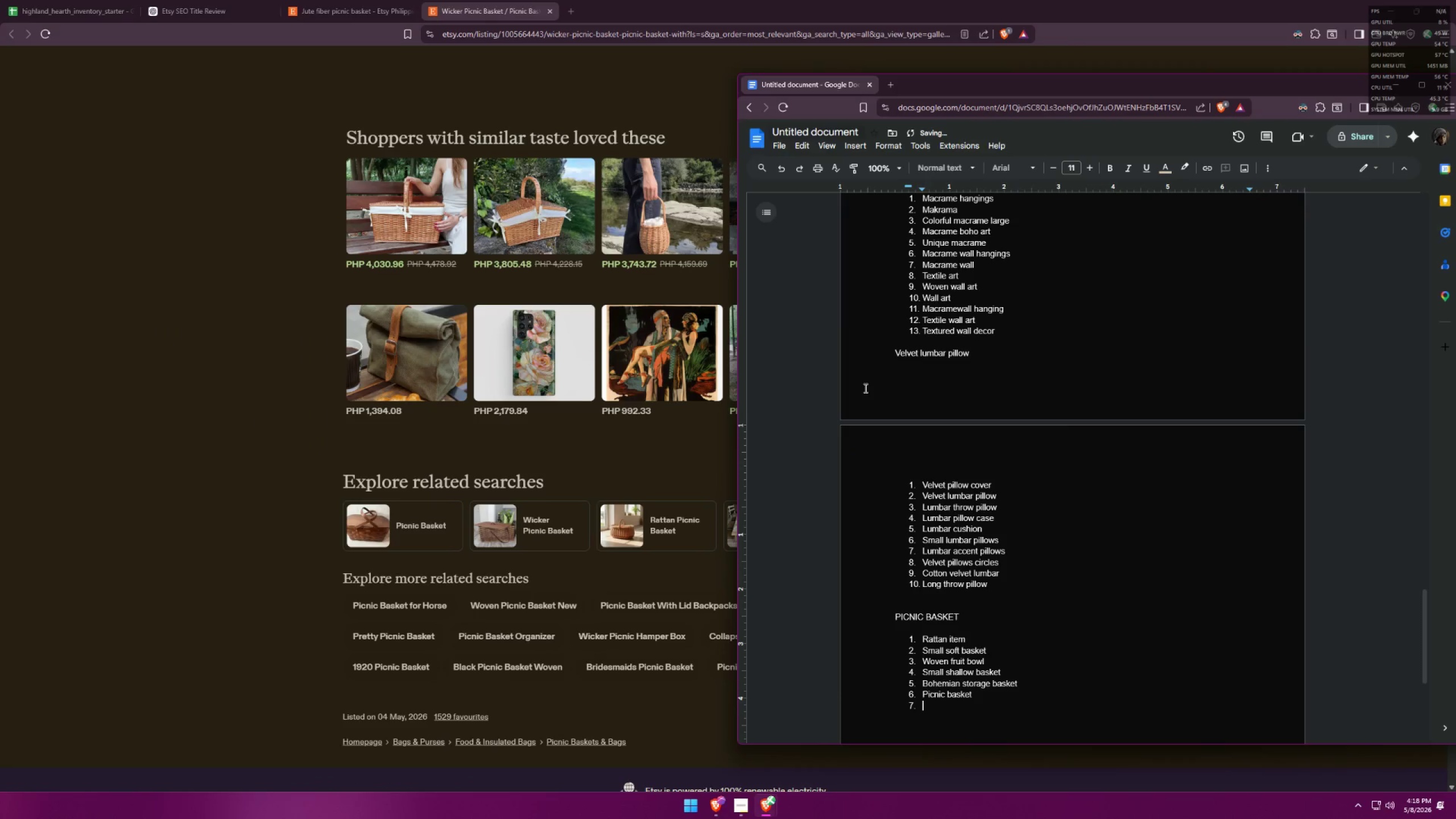 
type(wu)
key(Backspace)
key(Backspace)
 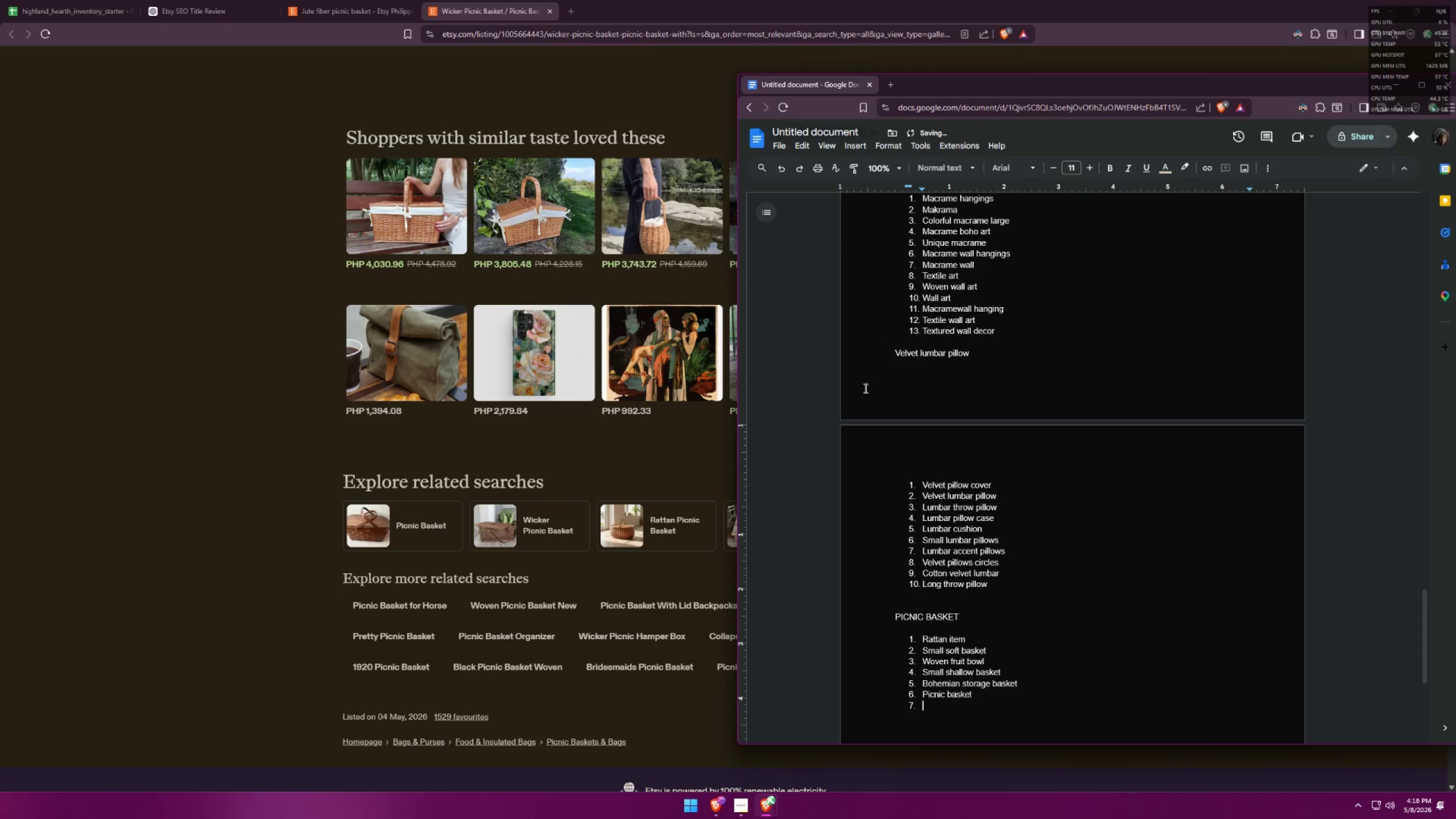 
key(Alt+AltLeft)
 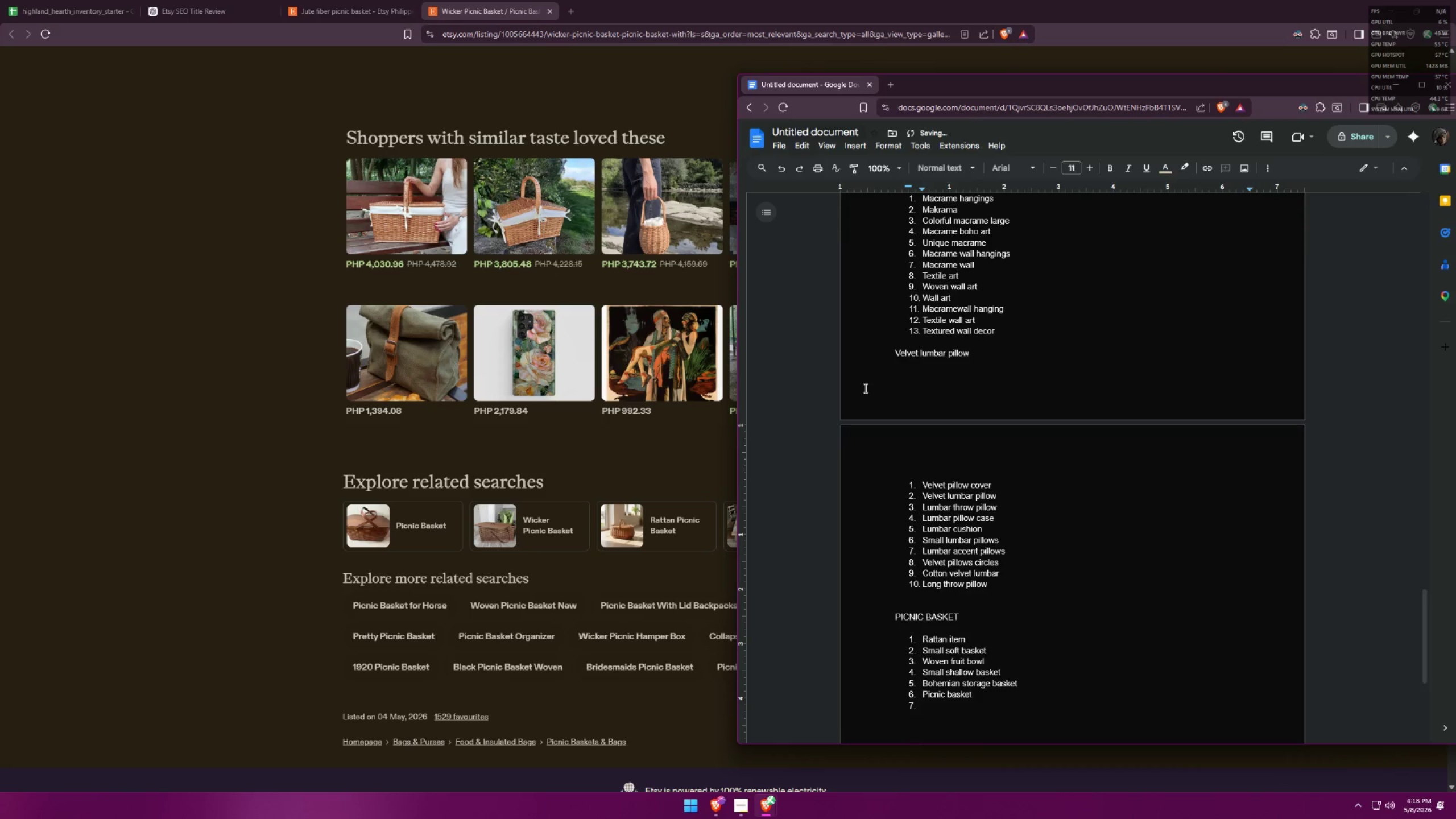 
key(Alt+Tab)
 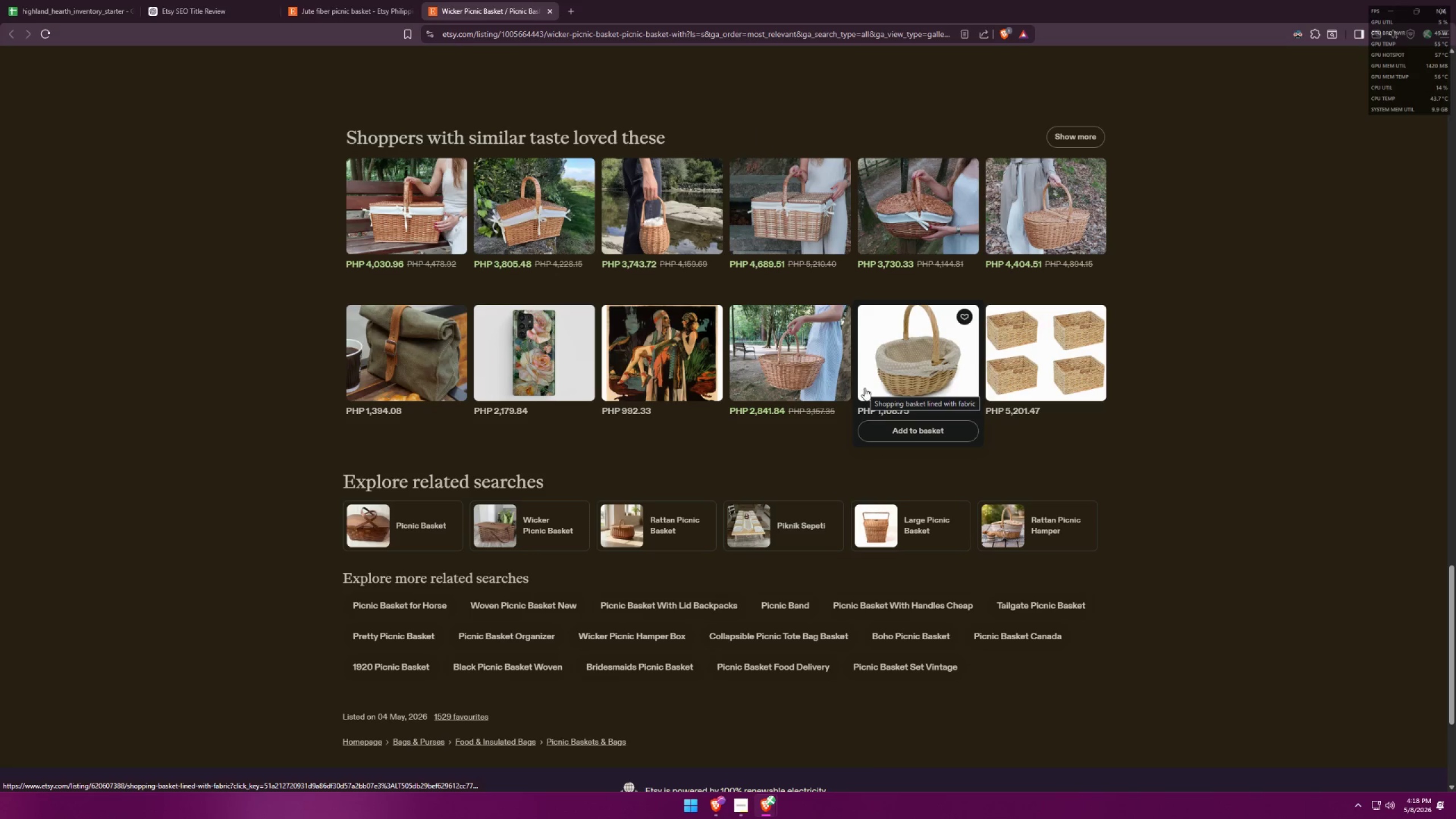 
key(Alt+AltLeft)
 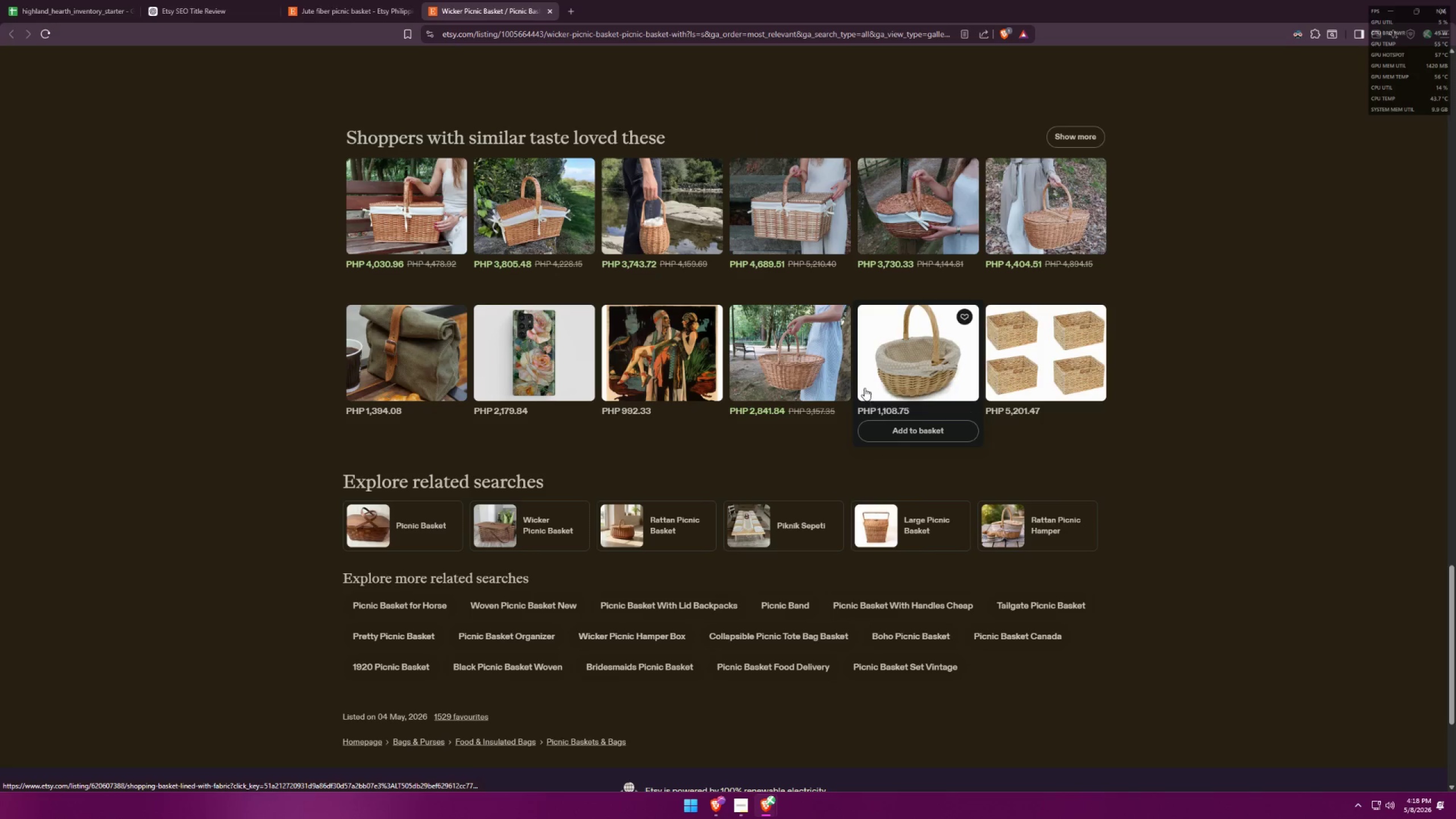 
key(Tab)
type(rattan picnic basket)
 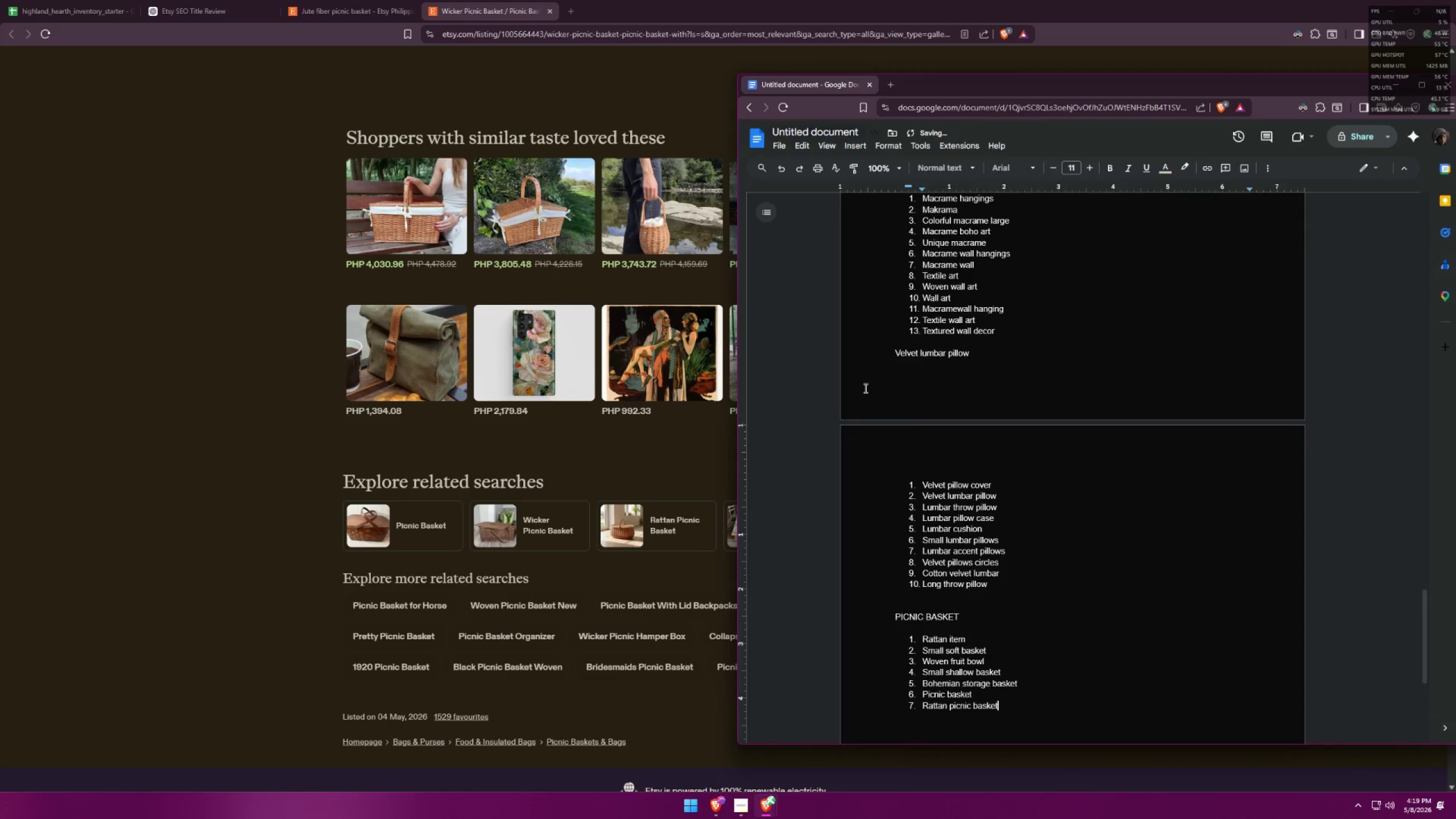 
key(Alt+AltLeft)
 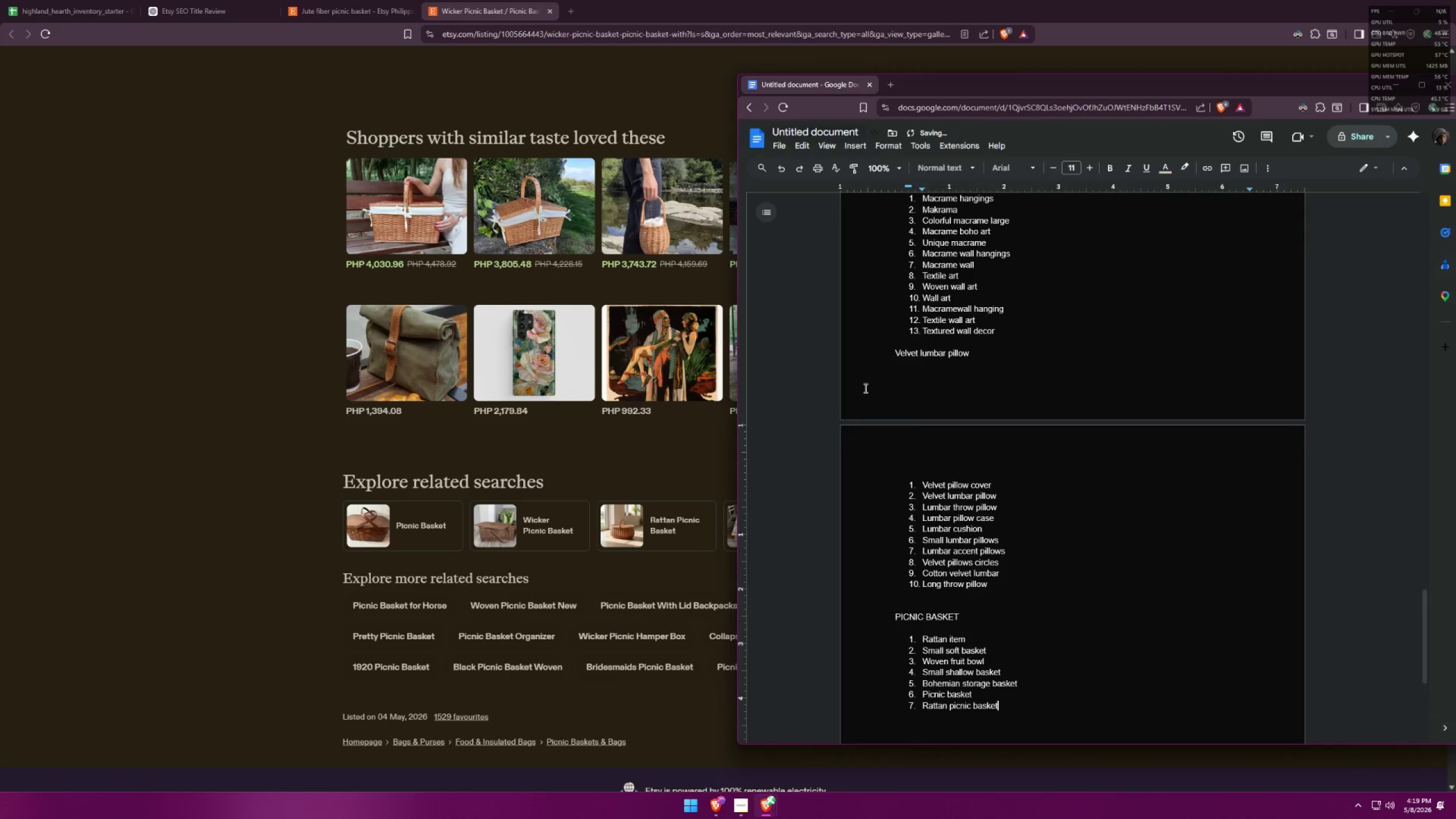 
key(Alt+Tab)
 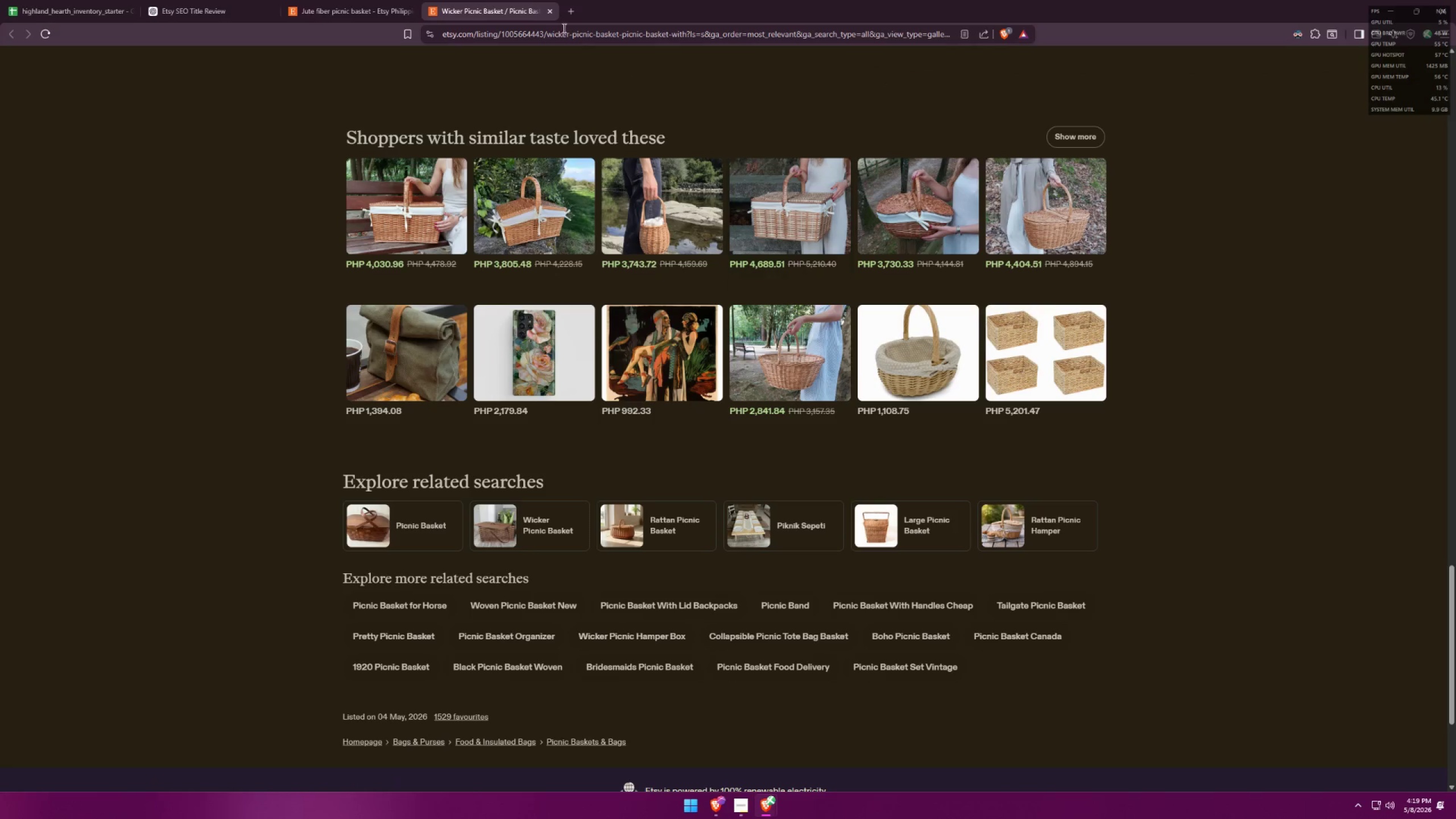 
left_click([574, 9])
 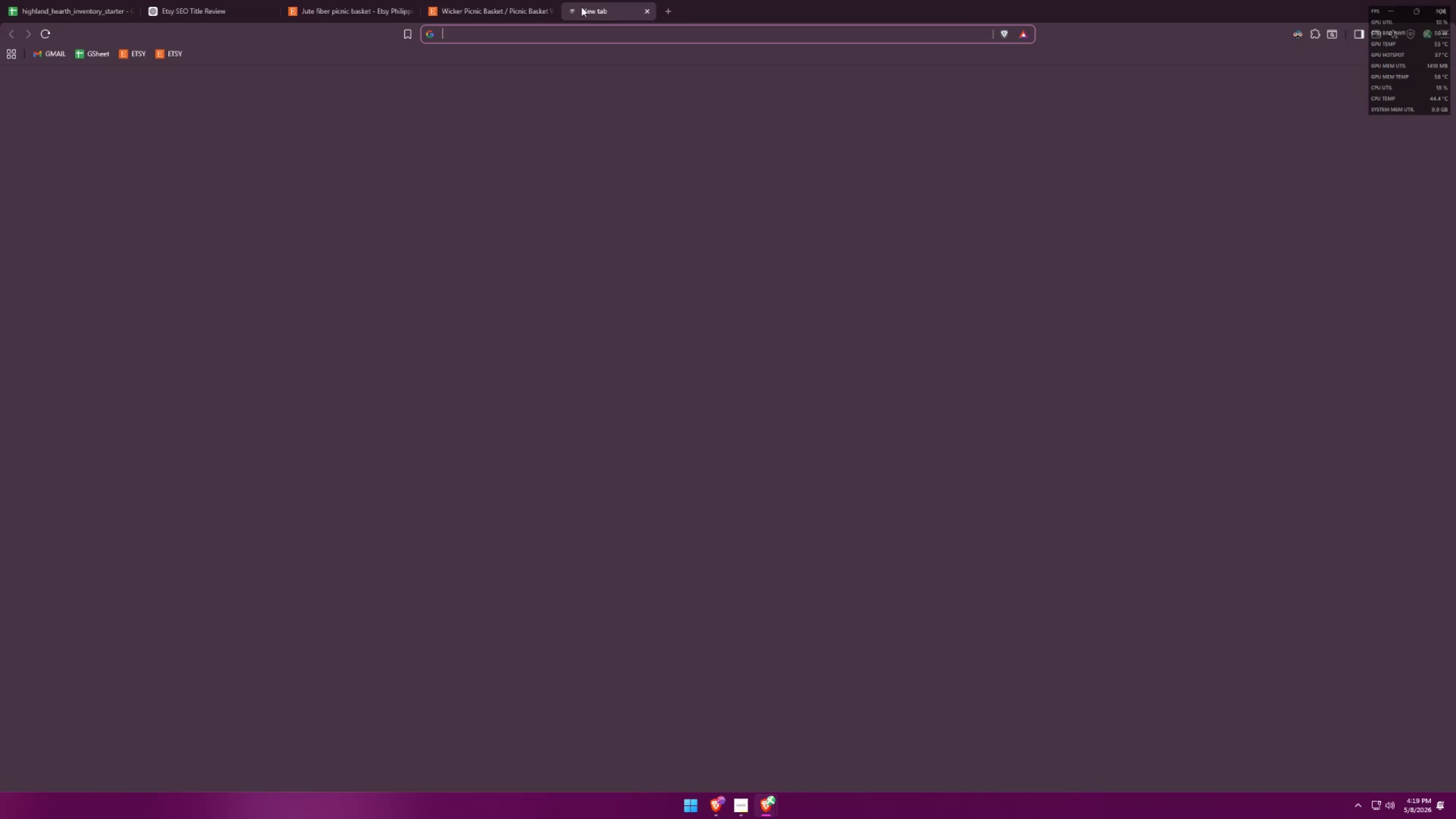 
type(rata)
key(Backspace)
type(tan)
 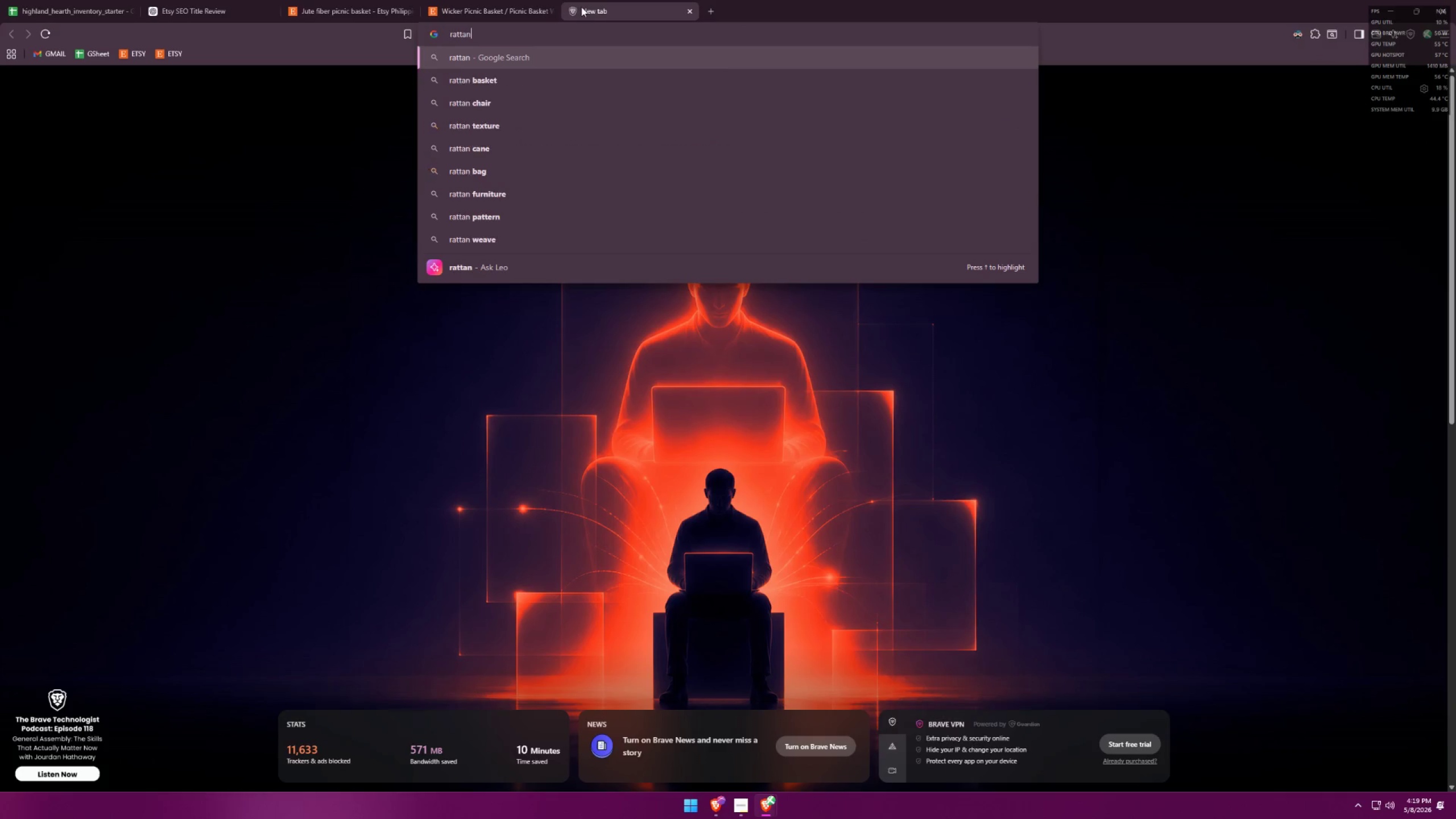 
key(Enter)
 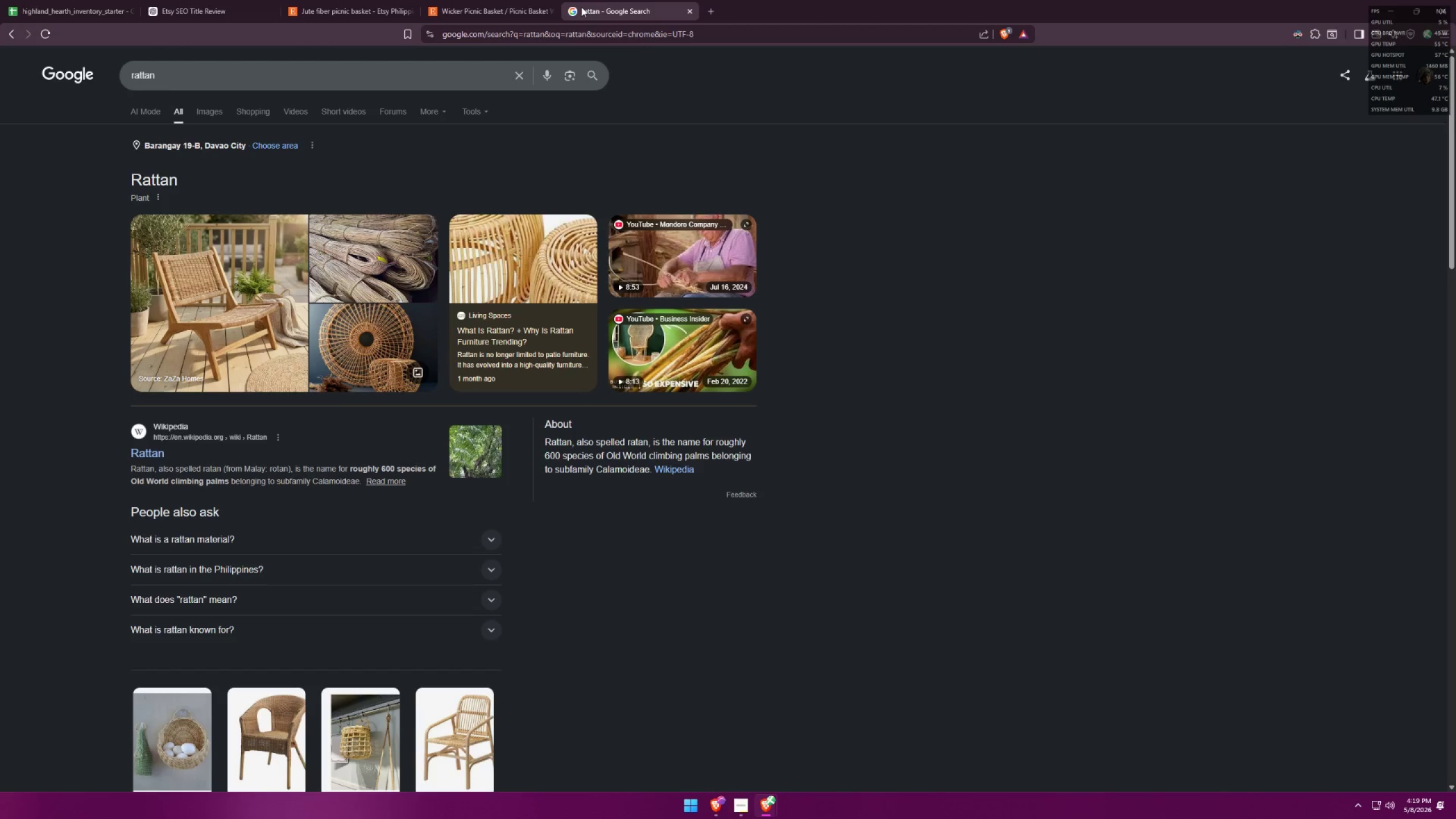 
wait(15.17)
 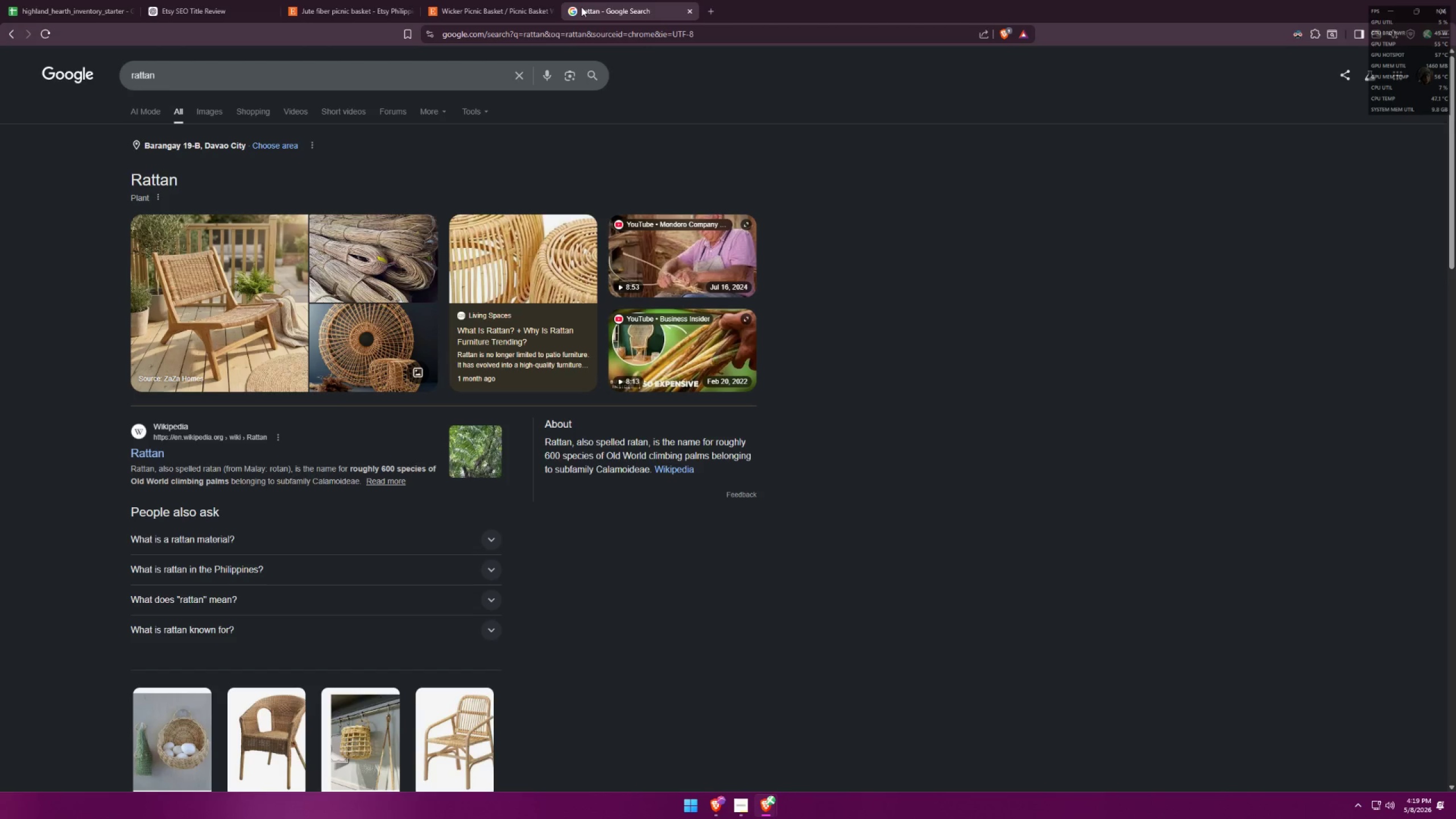 
left_click([687, 8])
 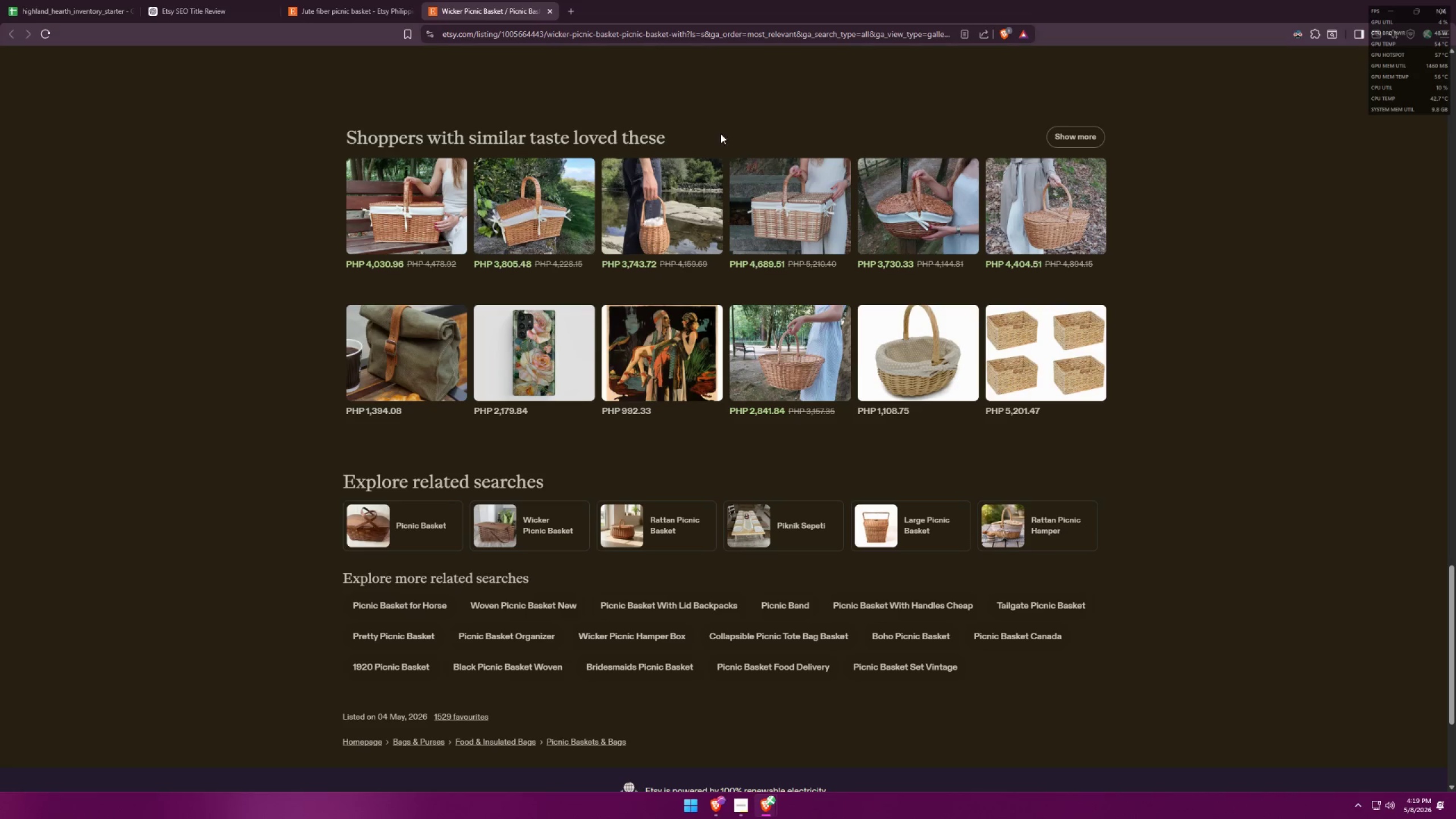 
mouse_move([725, 422])
 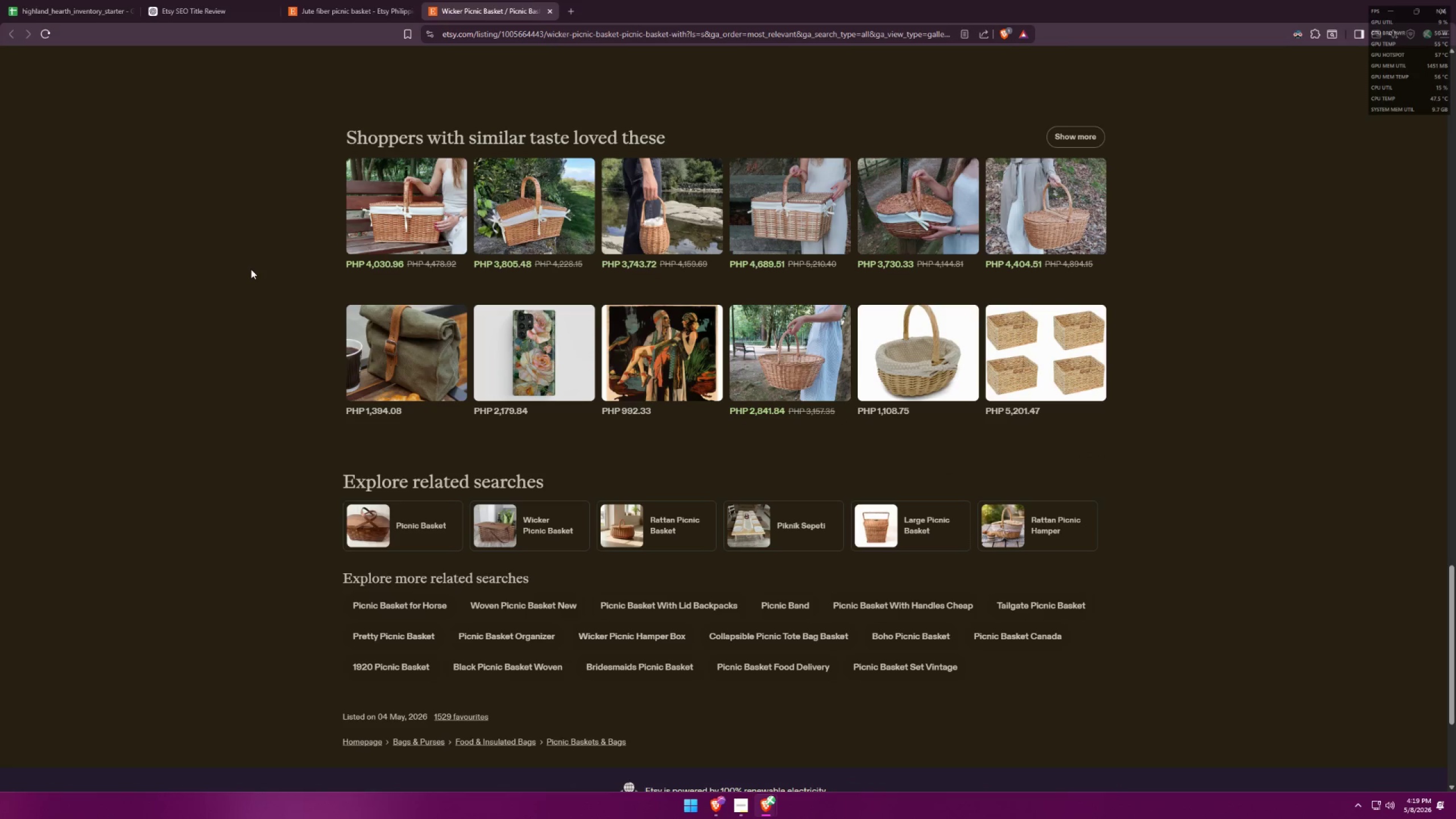 
key(Alt+AltLeft)
 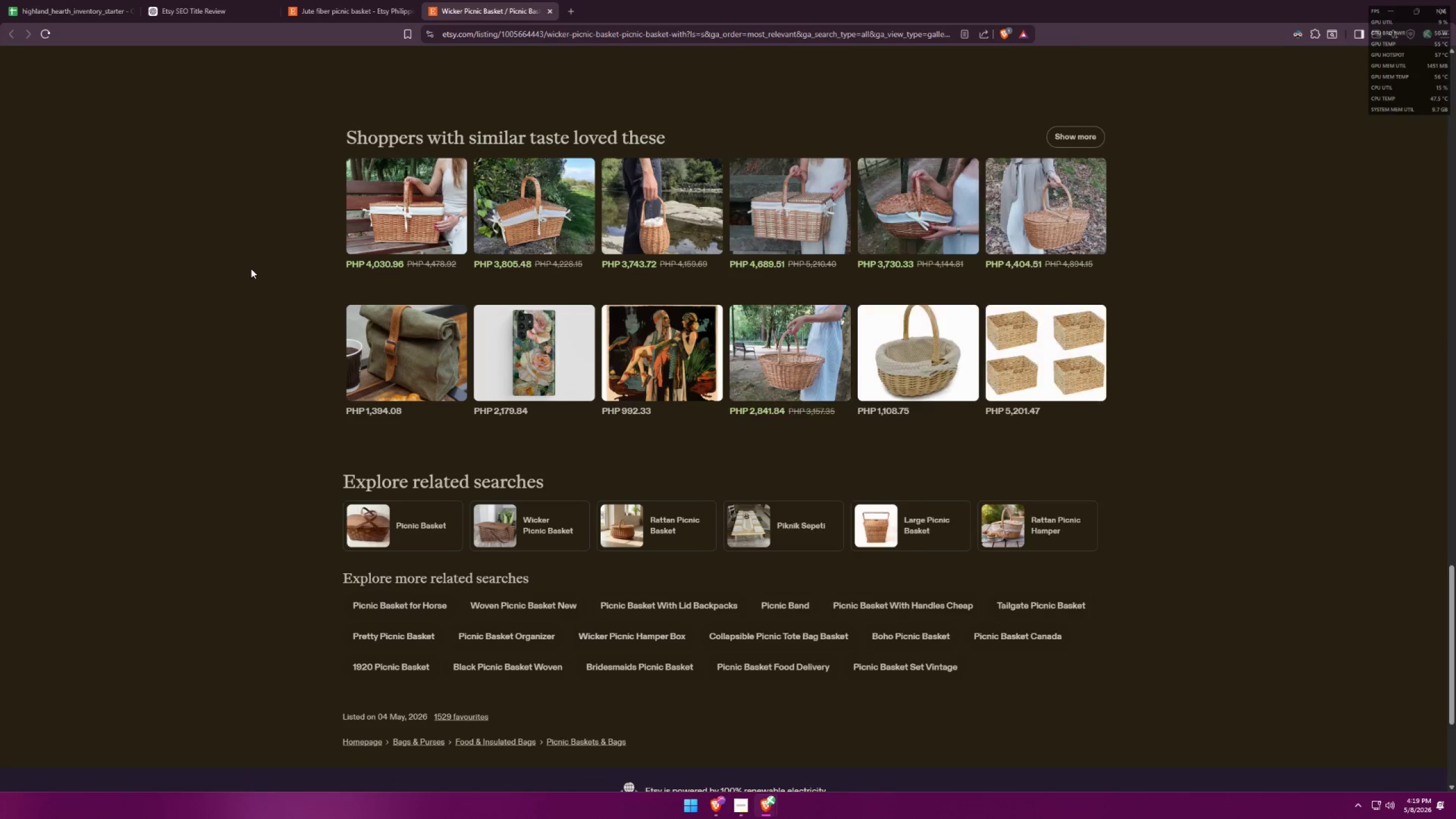 
key(Alt+Tab)
 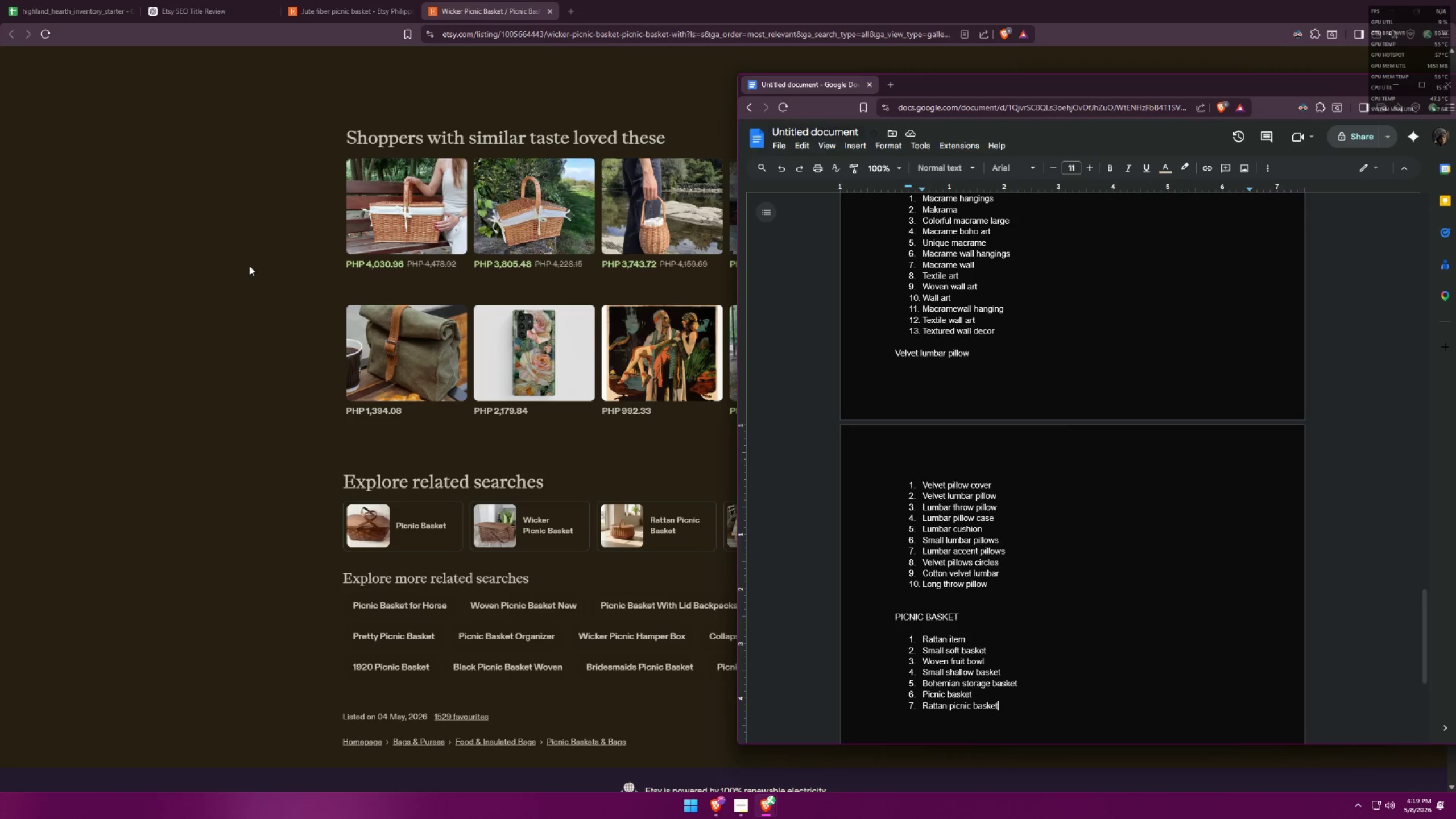 
key(Enter)
 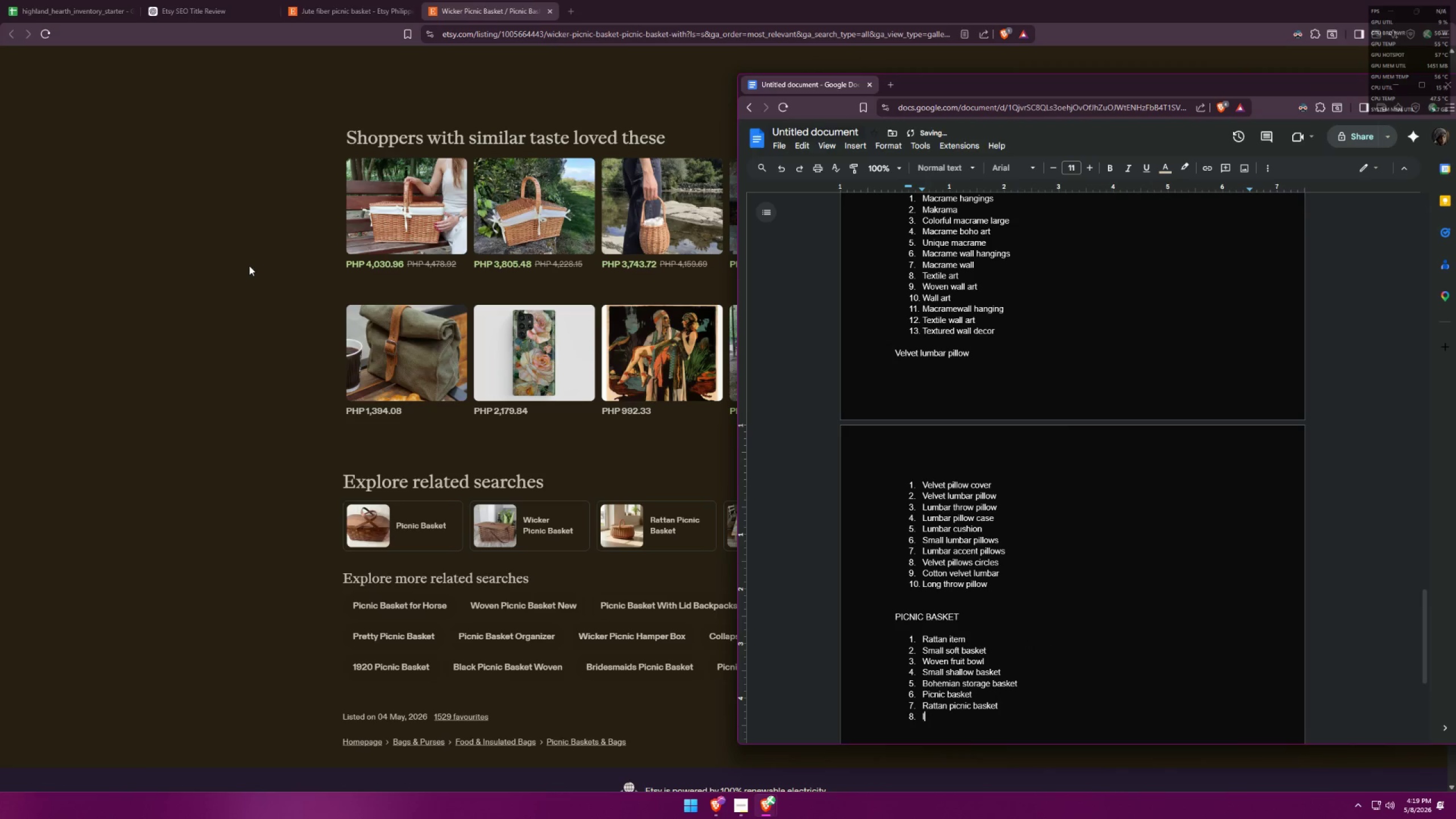 
type(large picnic basket)
 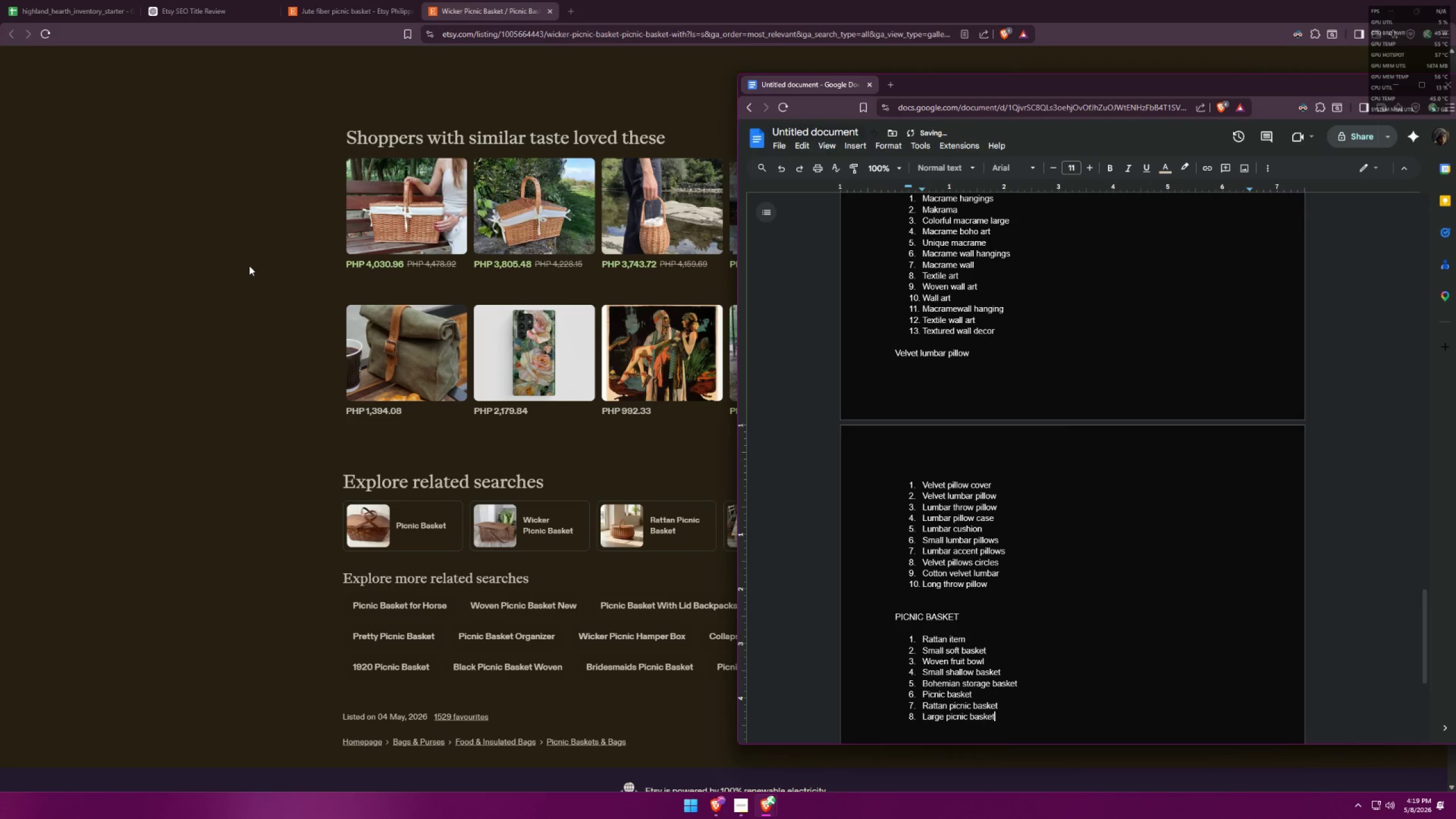 
key(Enter)
 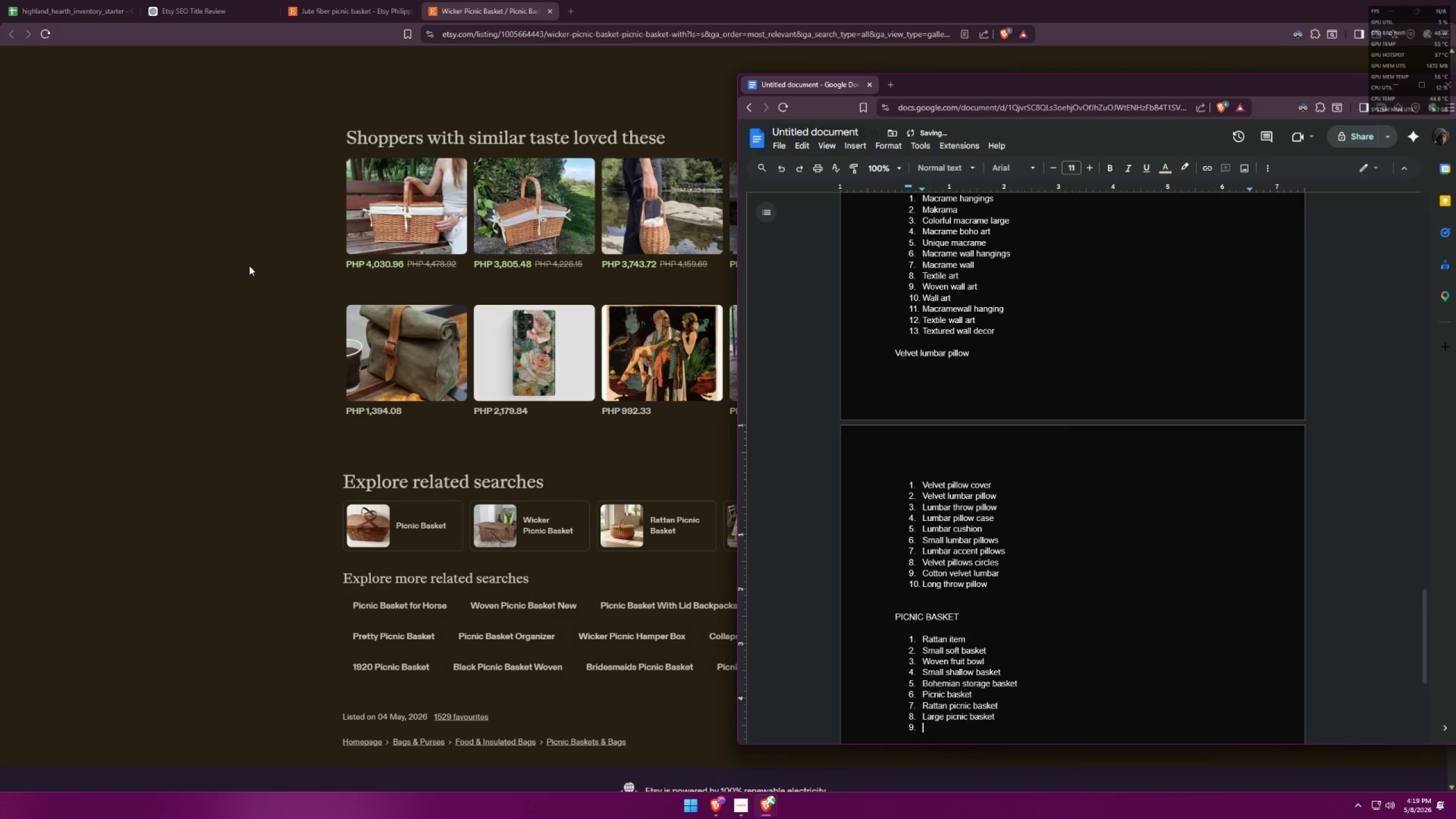 
key(Alt+AltLeft)
 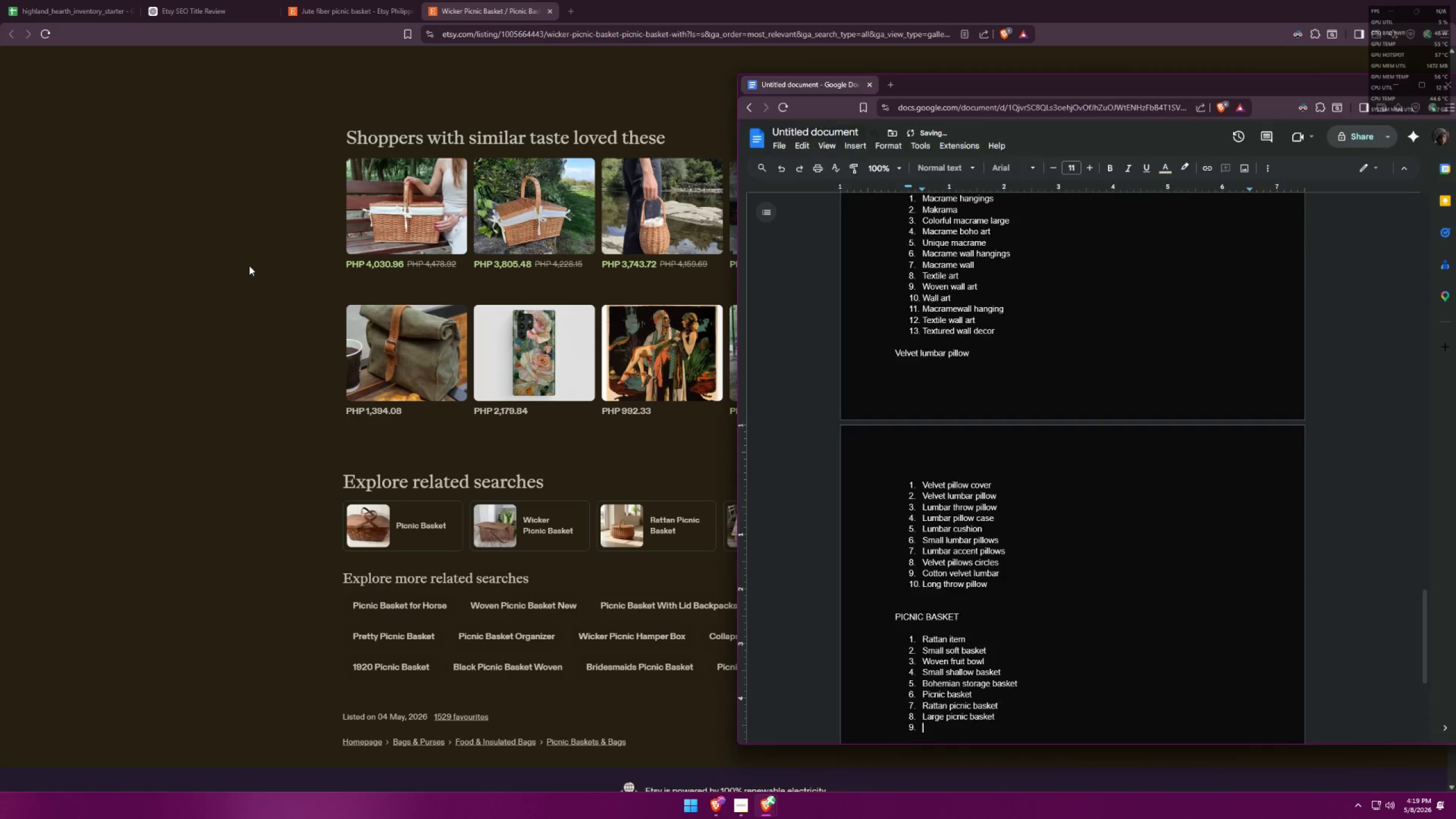 
key(Alt+Tab)
 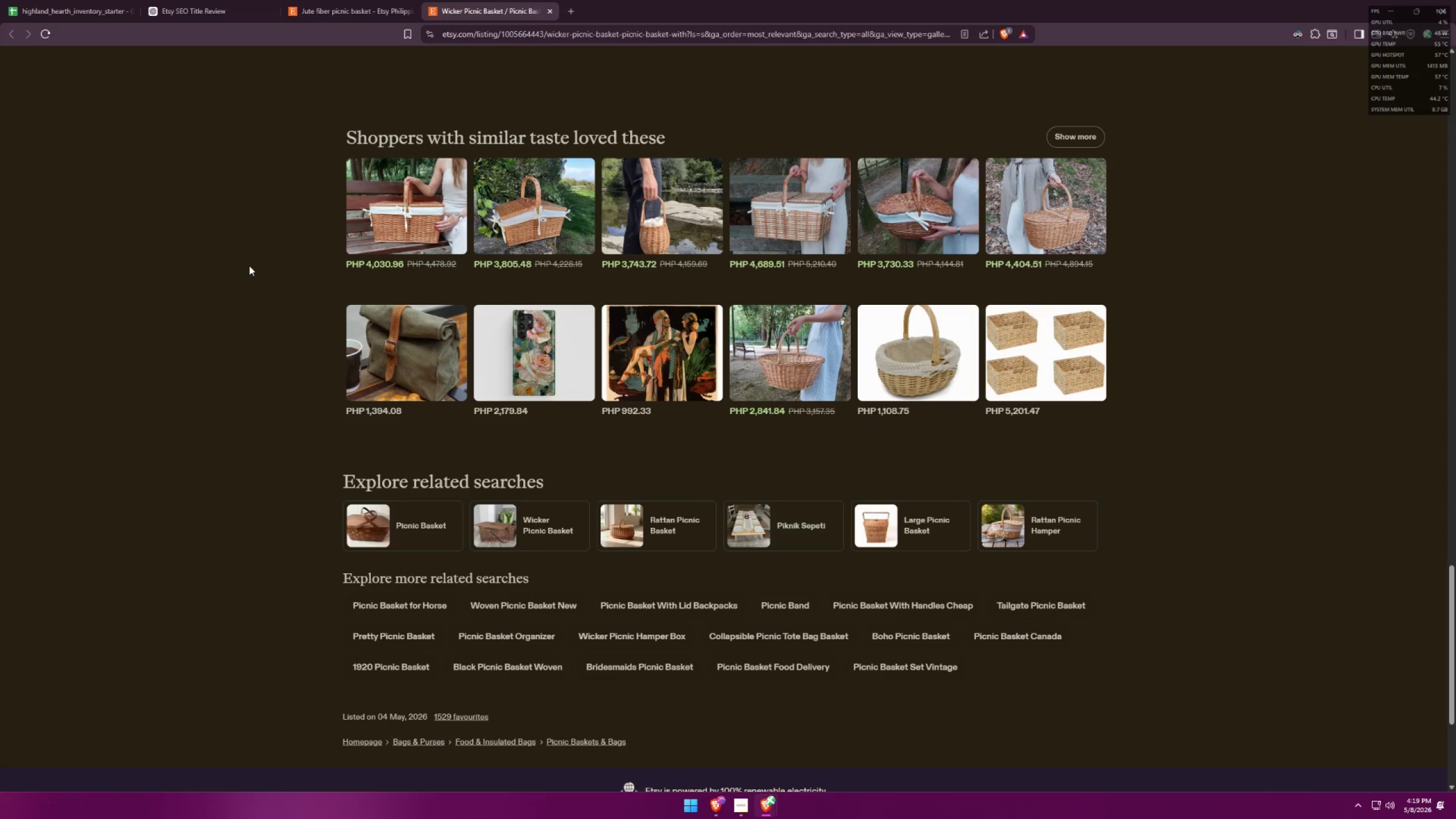 
wait(5.47)
 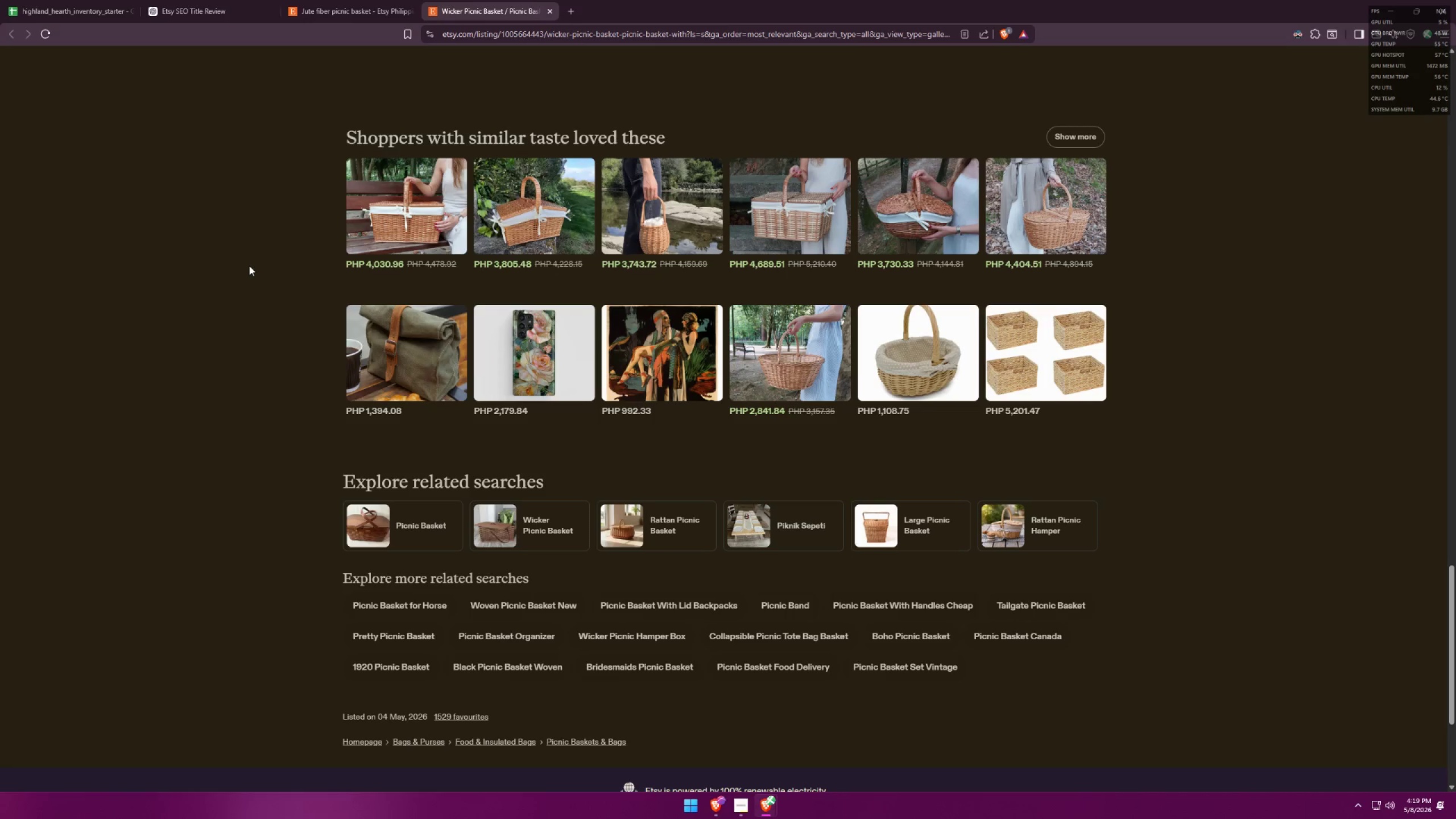 
scroll: coordinate [691, 277], scroll_direction: down, amount: 18.0
 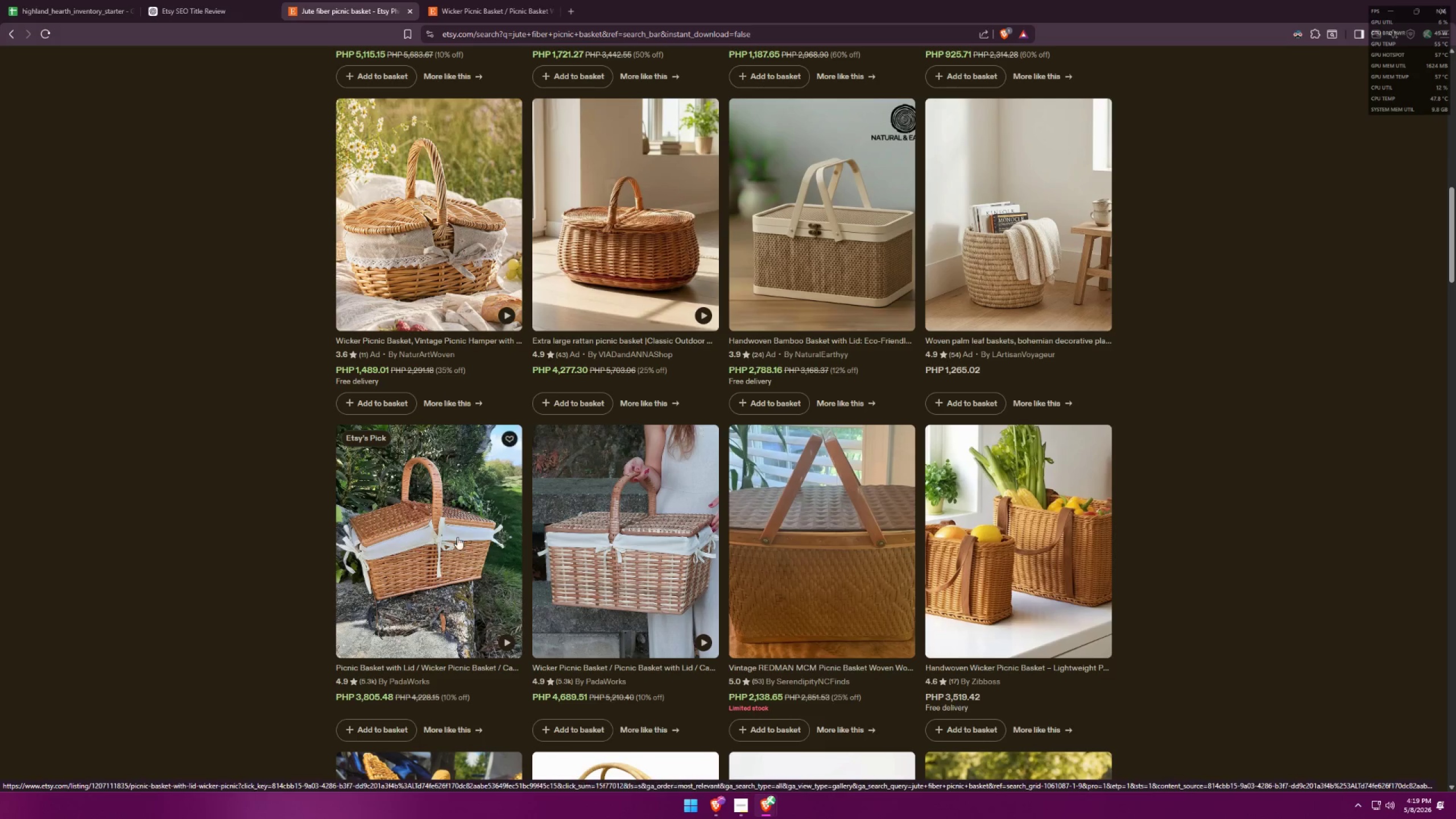 
wait(5.06)
 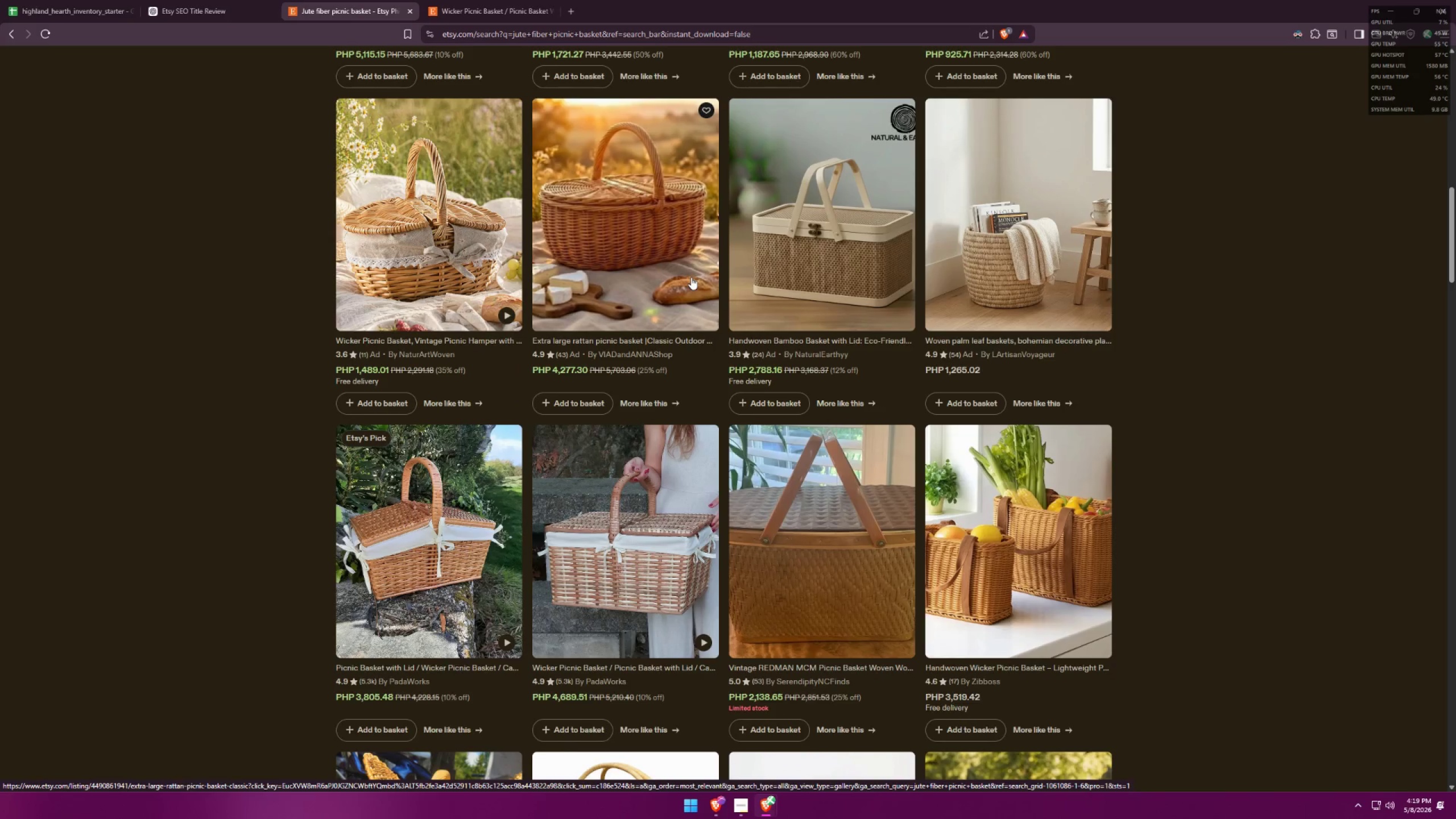 
left_click([1048, 589])
 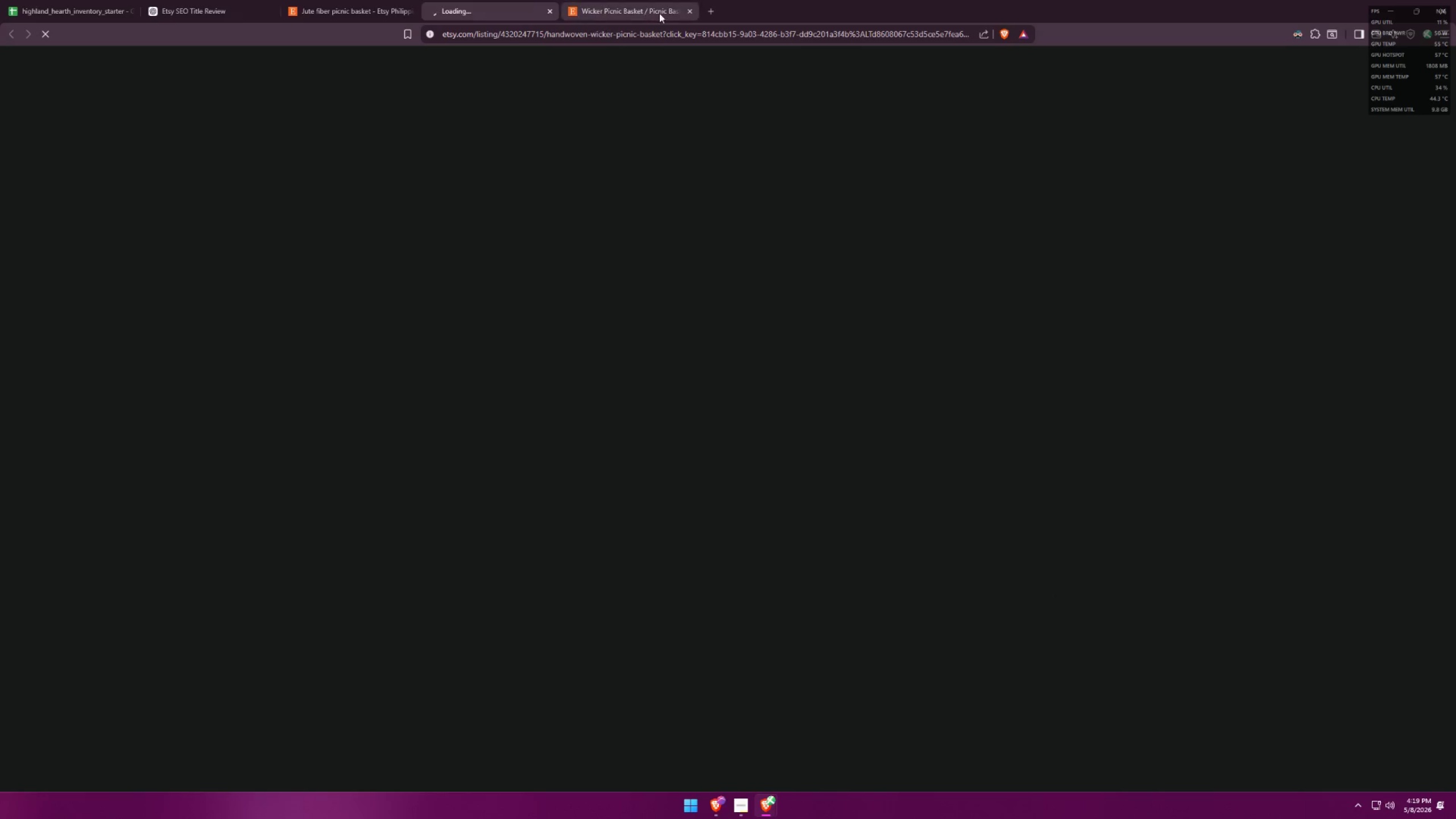 
left_click([693, 16])
 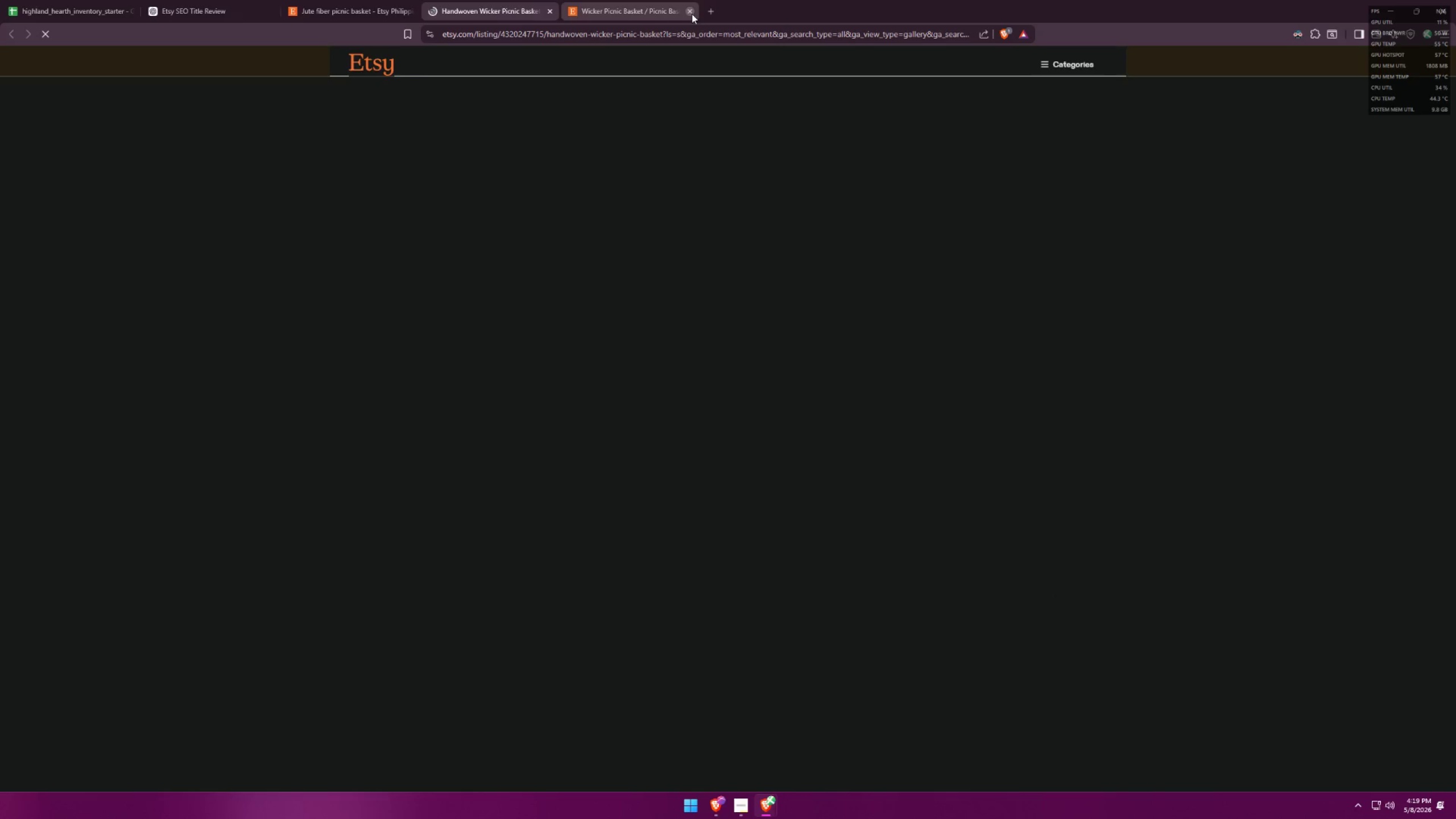 
left_click([692, 14])
 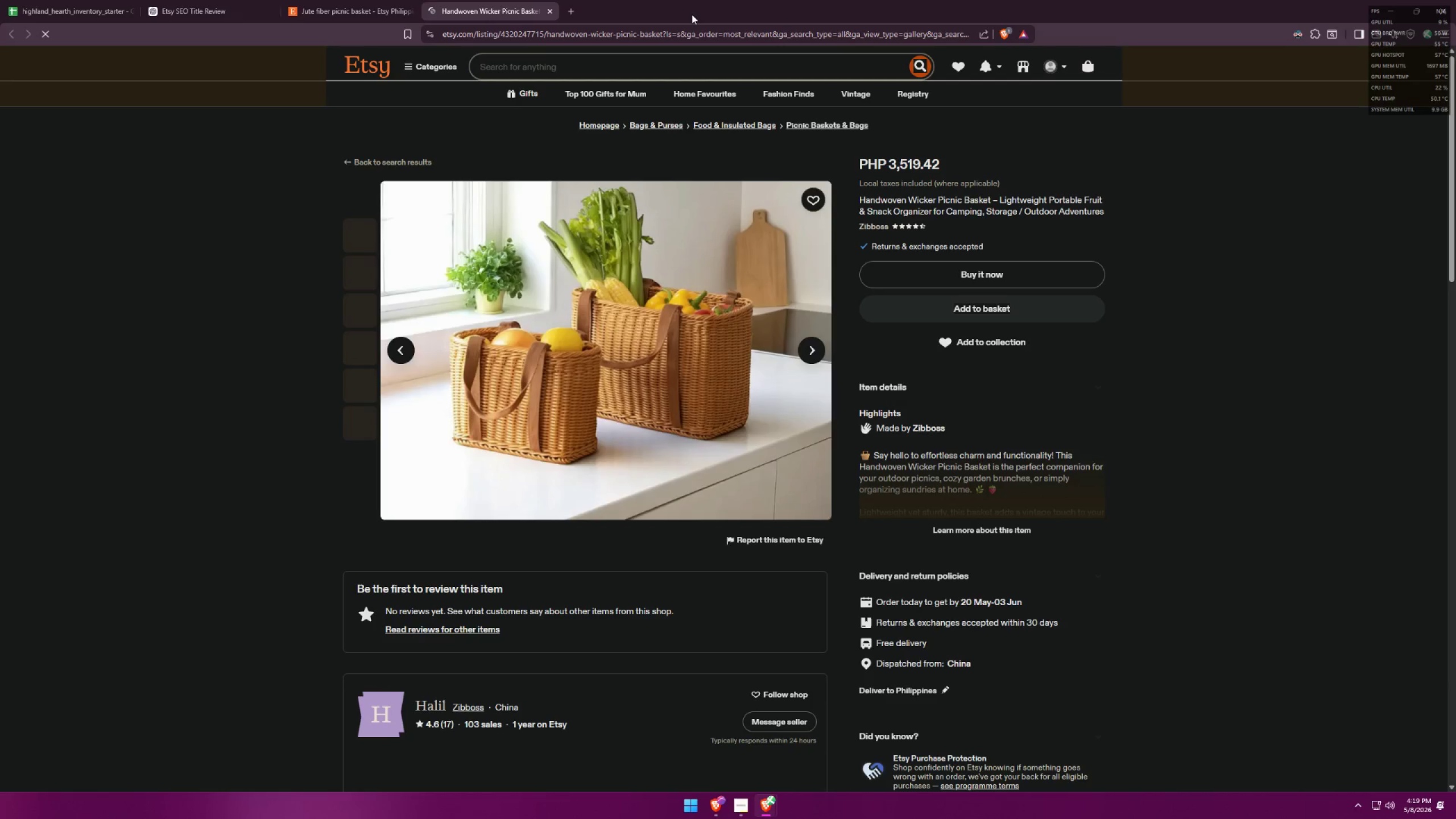 
key(Alt+AltLeft)
 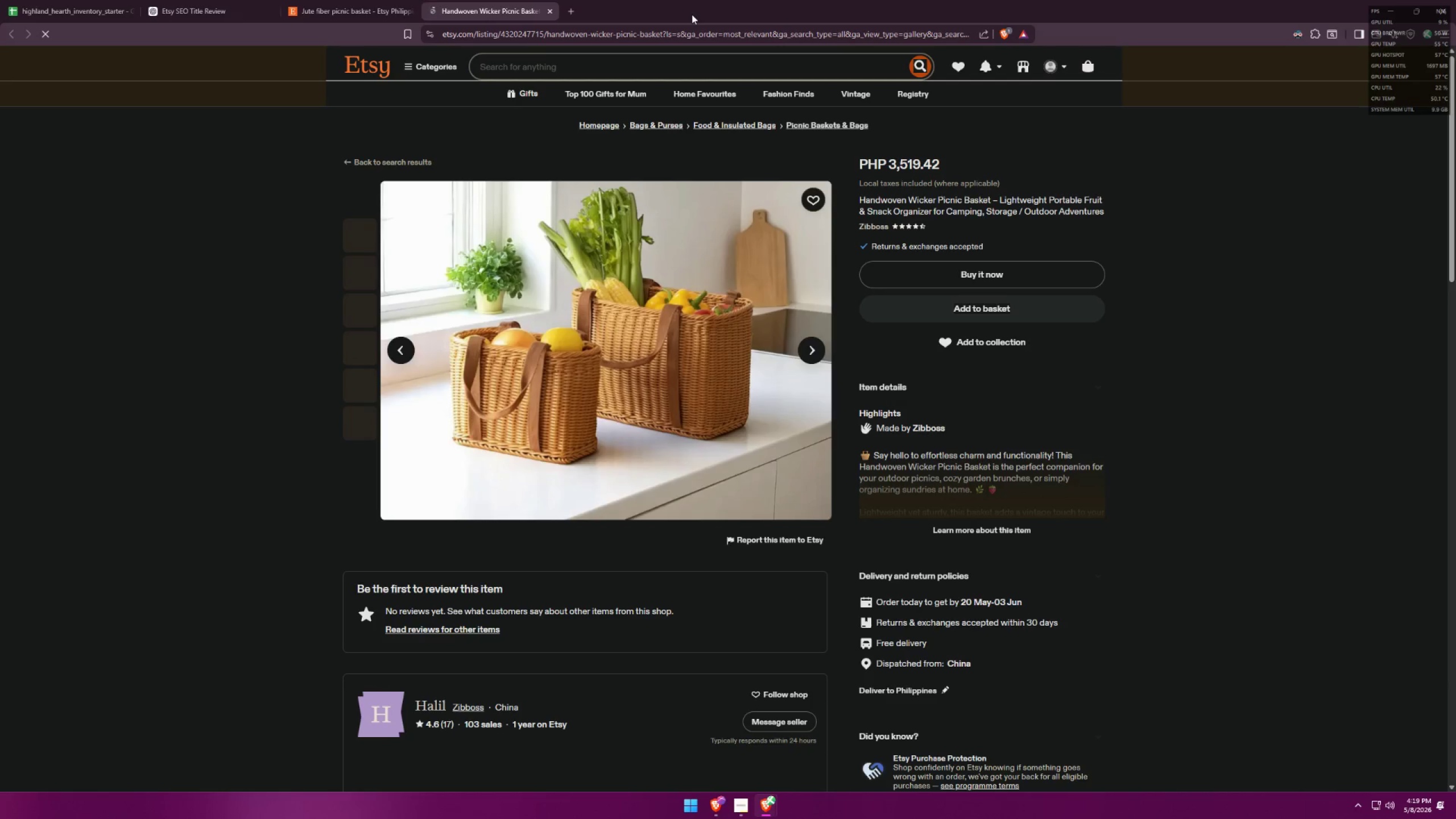 
key(Alt+Tab)
 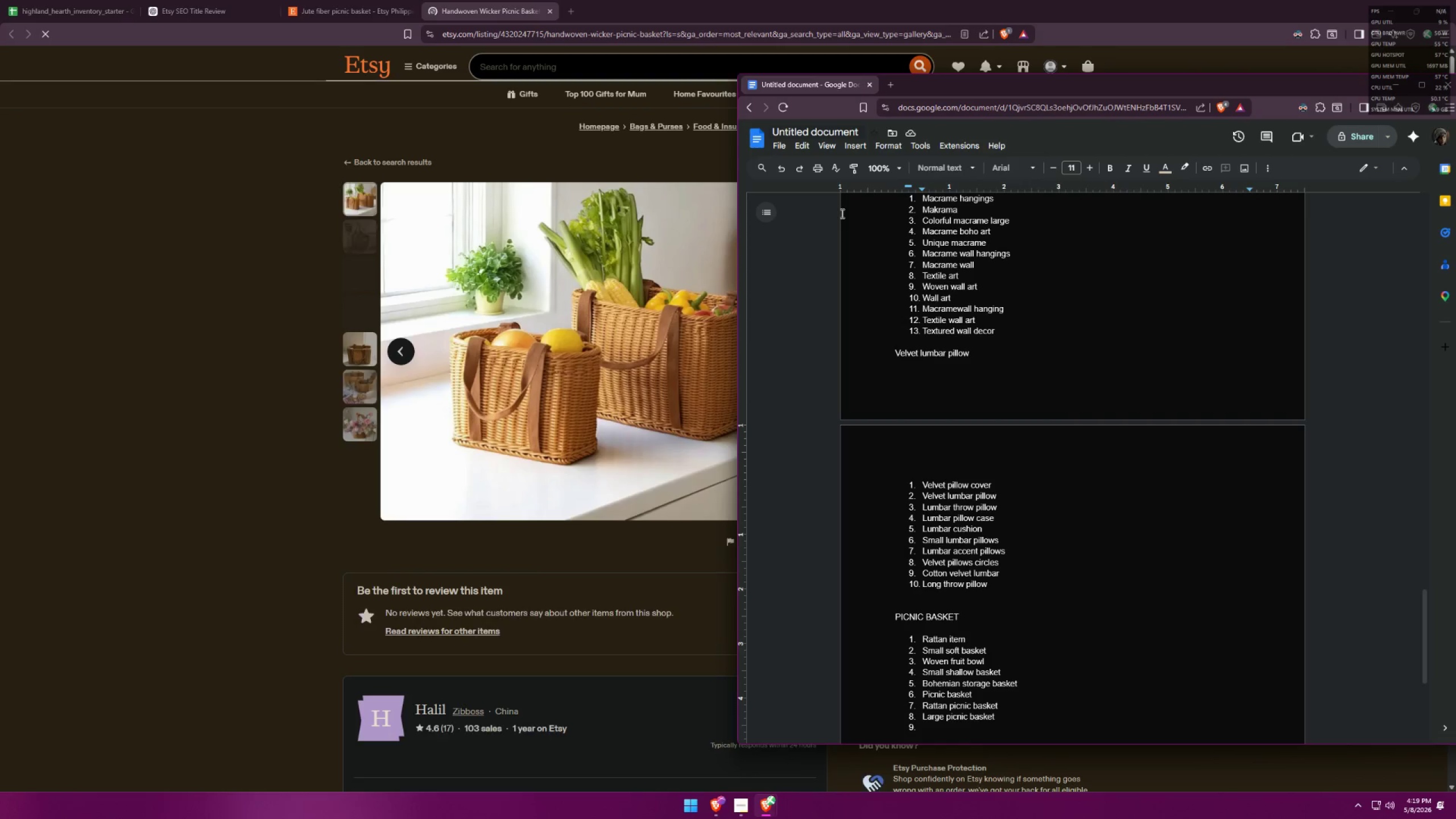 
key(Alt+AltLeft)
 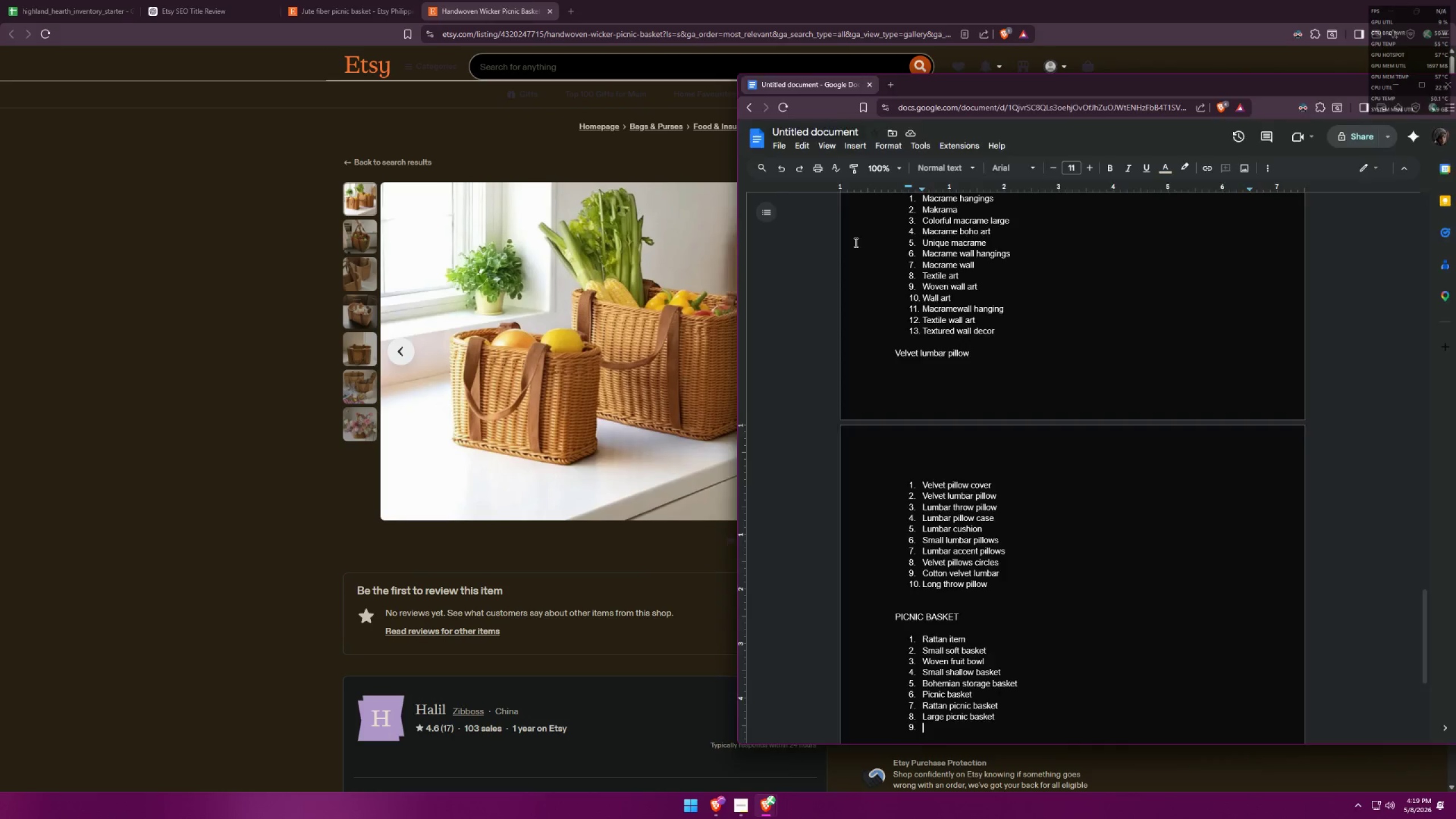 
key(Alt+Tab)
 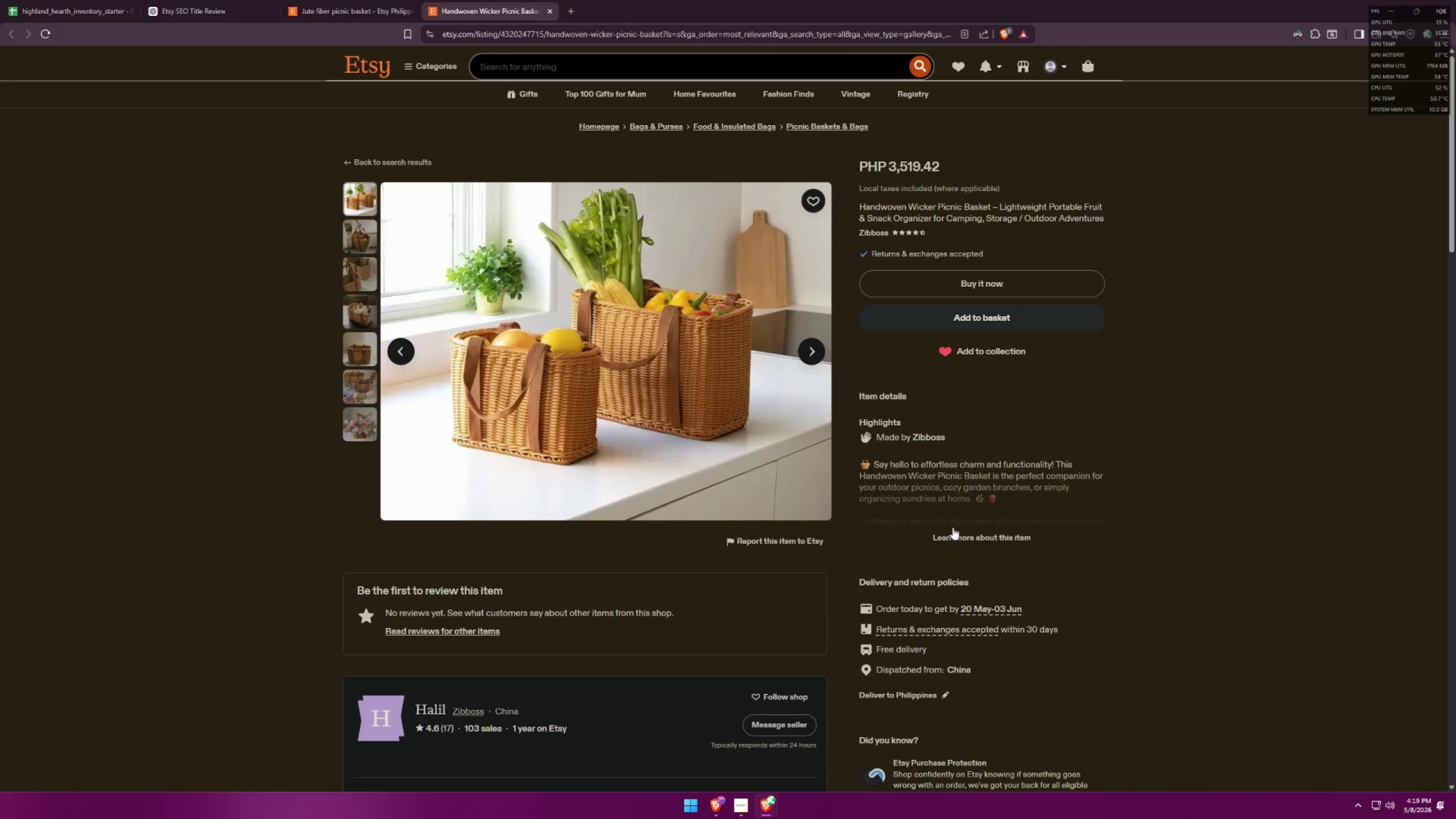 
scroll: coordinate [977, 572], scroll_direction: down, amount: 7.0
 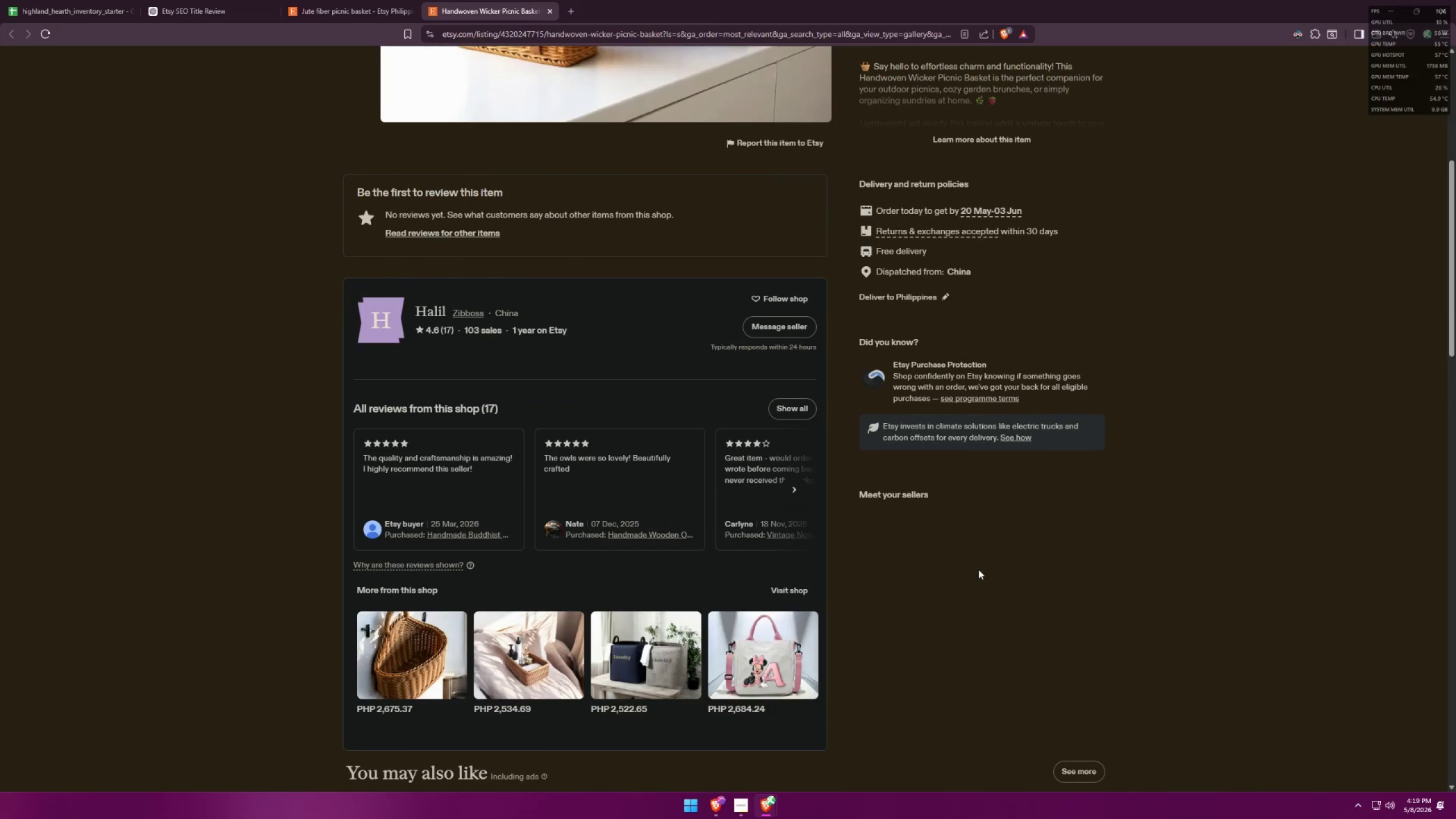 
scroll: coordinate [978, 569], scroll_direction: up, amount: 2.0
 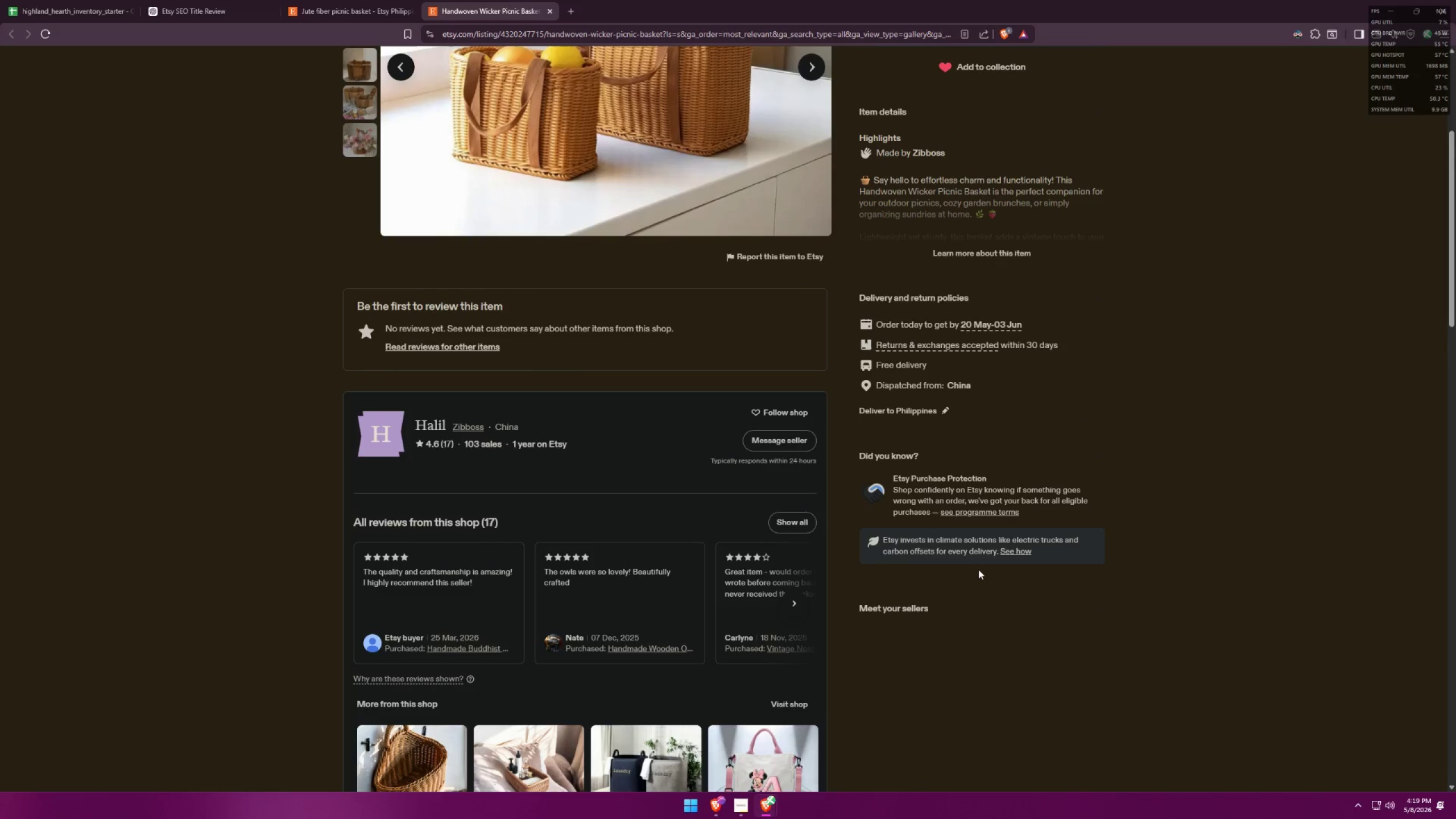 
scroll: coordinate [978, 548], scroll_direction: down, amount: 21.0
 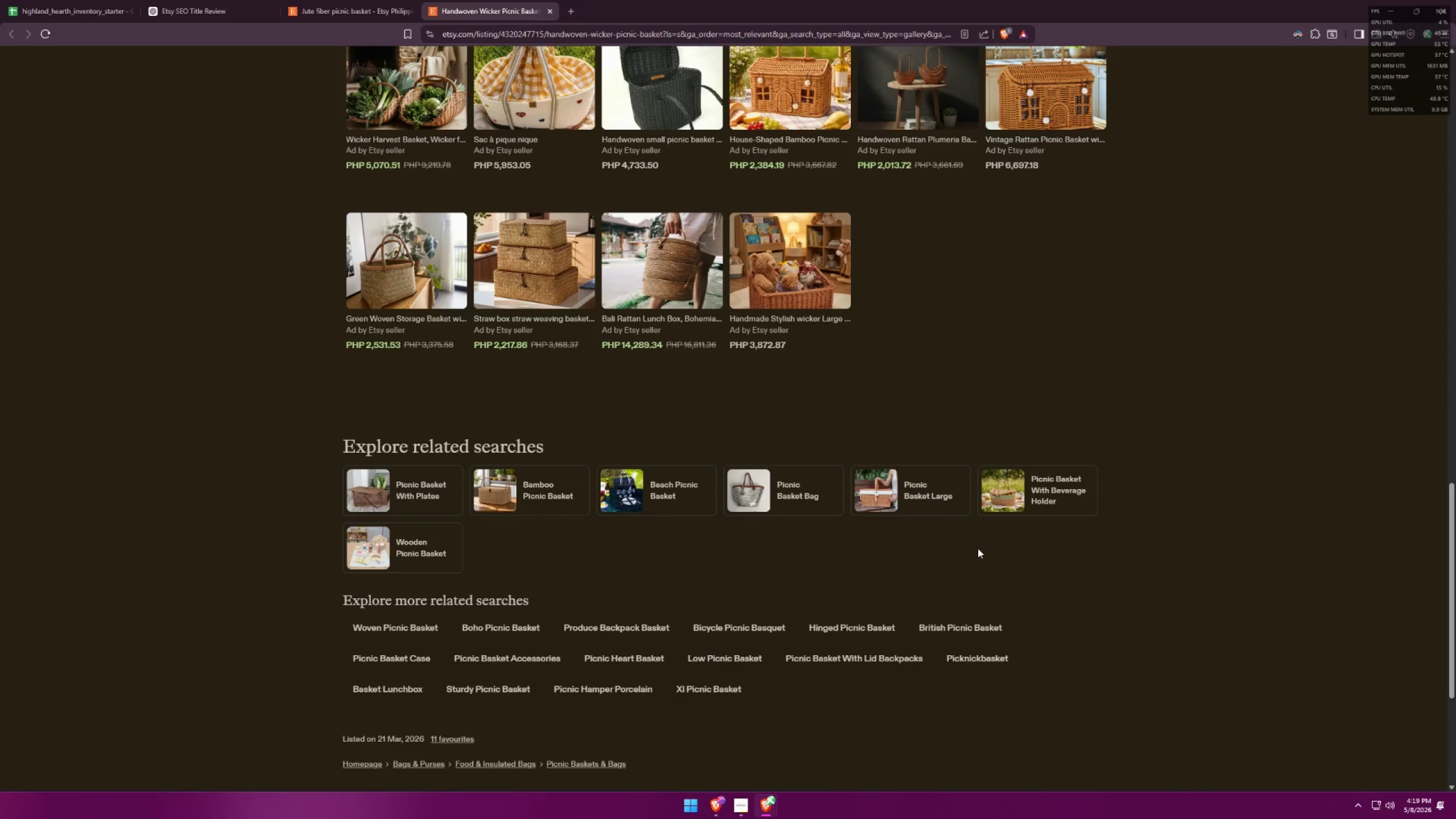 
key(Alt+AltLeft)
 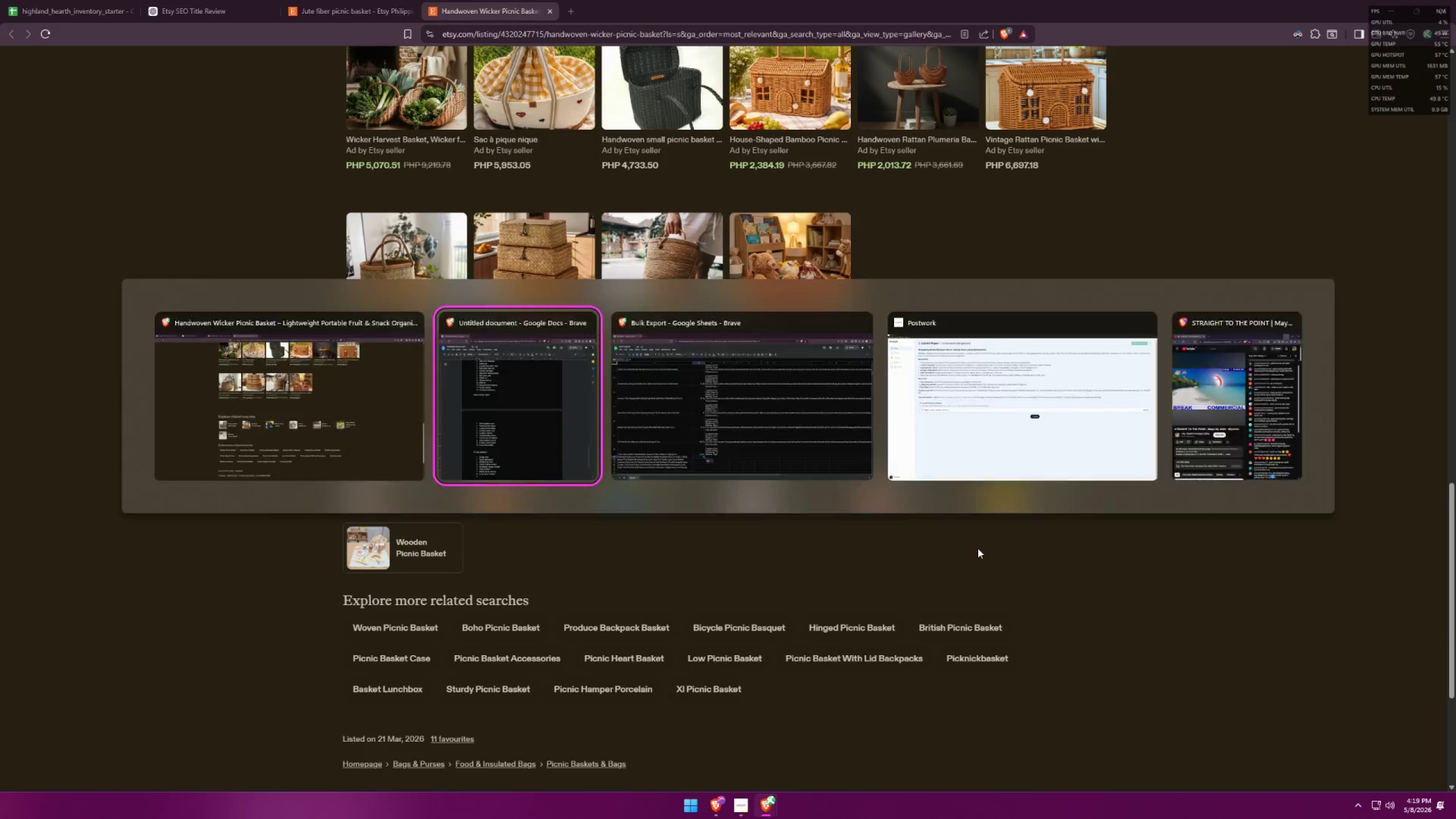 
key(Tab)
type(wooden picnic basket)
 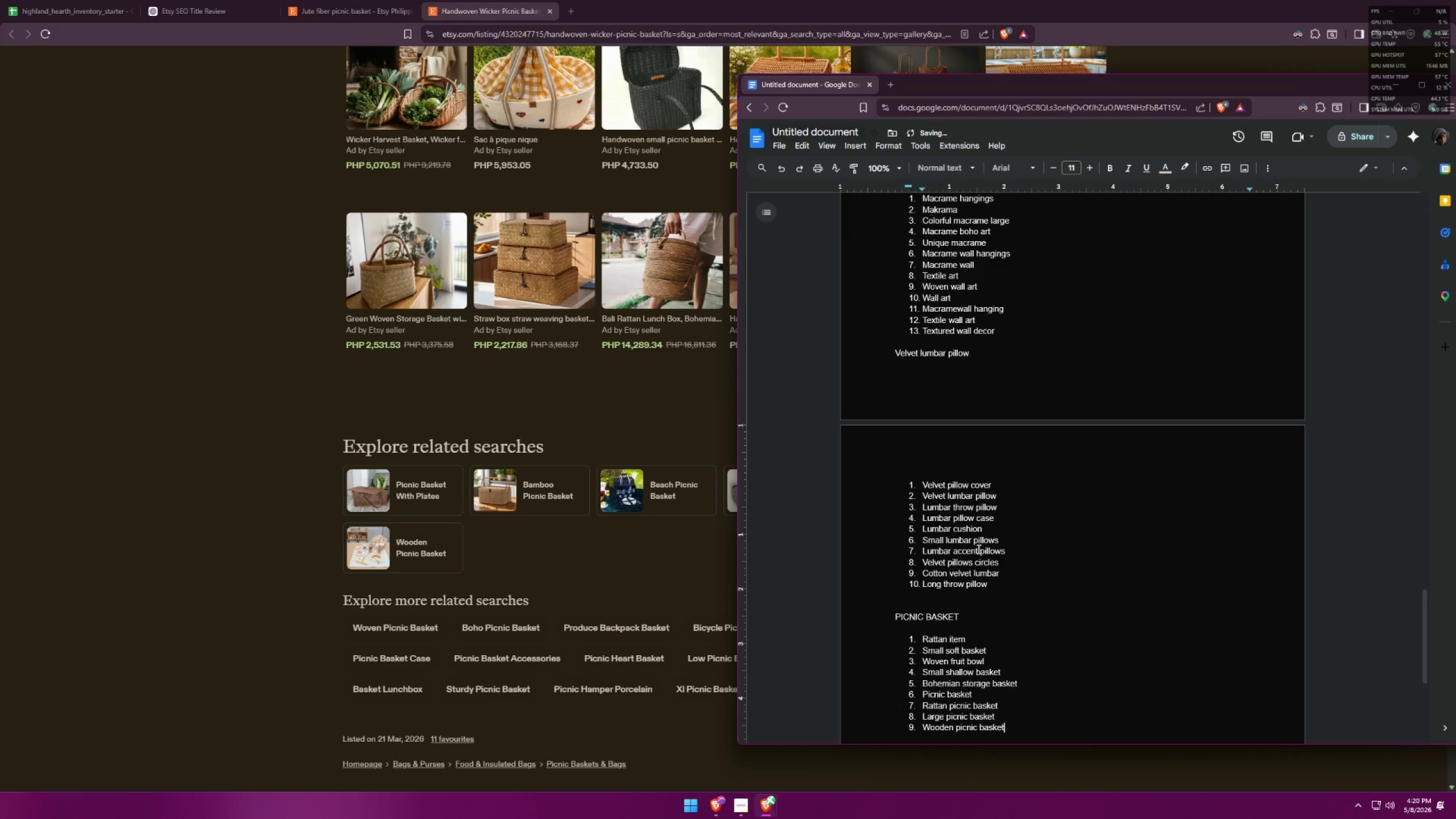 
key(Enter)
 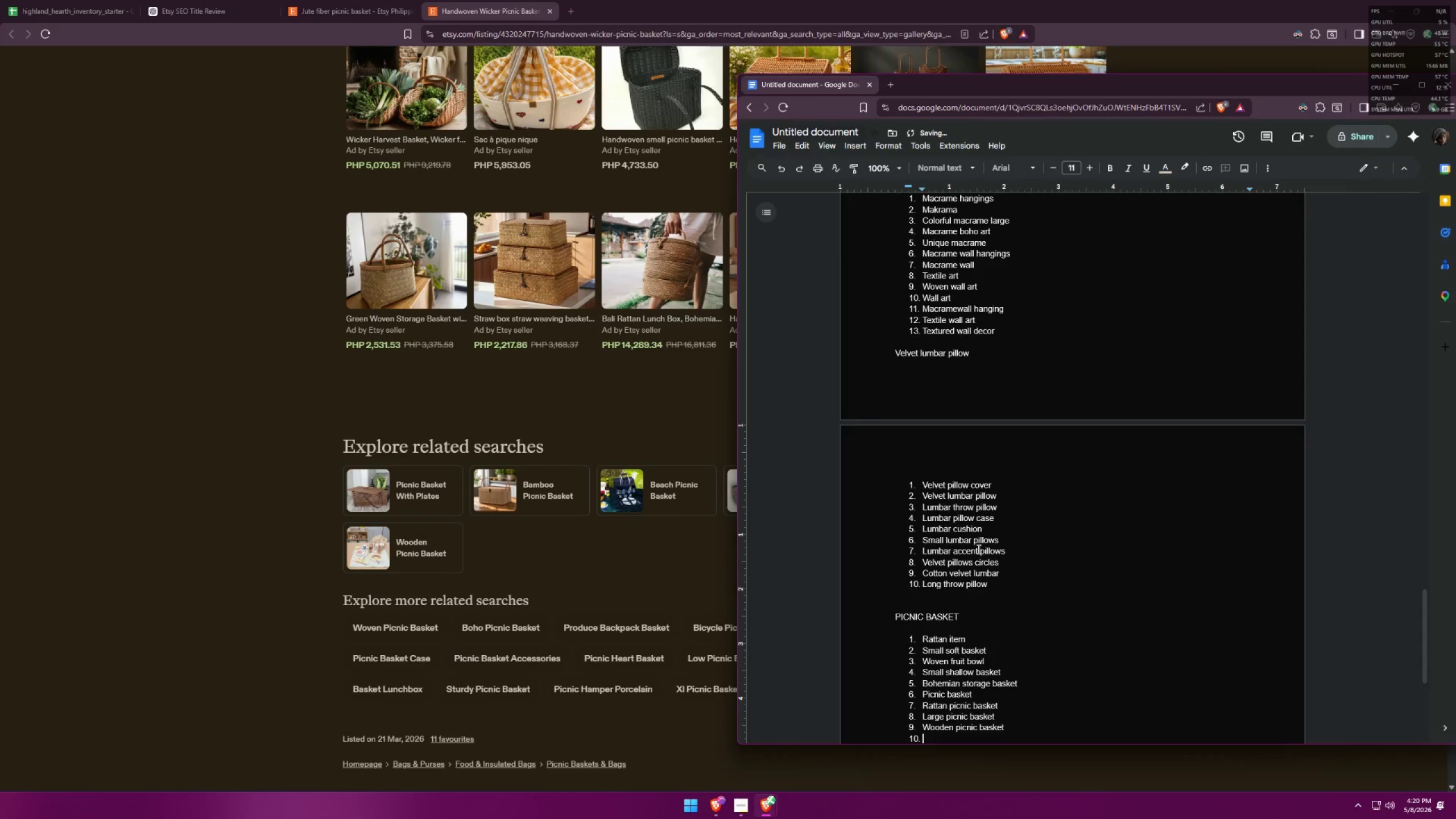 
key(Alt+AltLeft)
 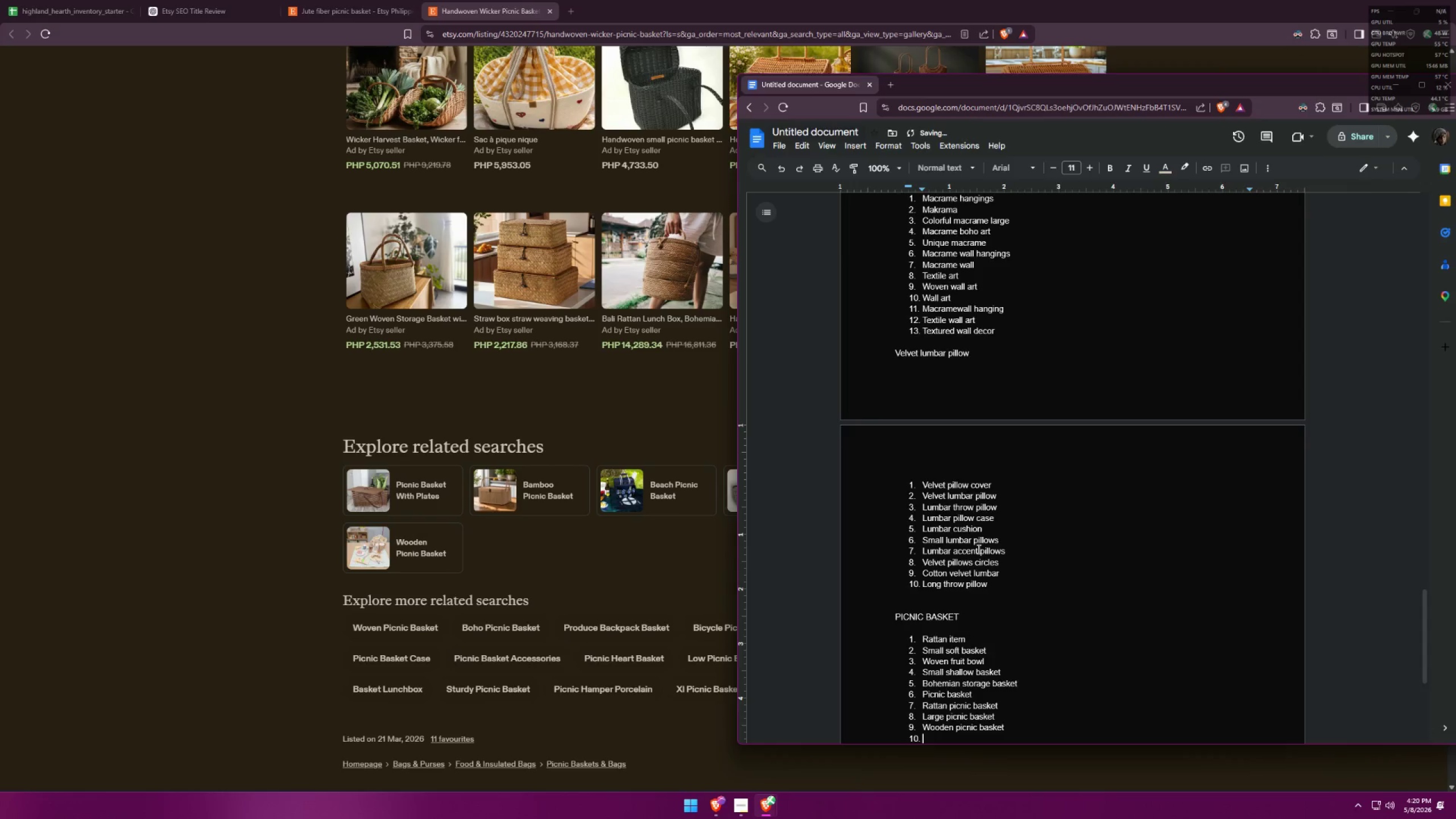 
key(Alt+Tab)
 